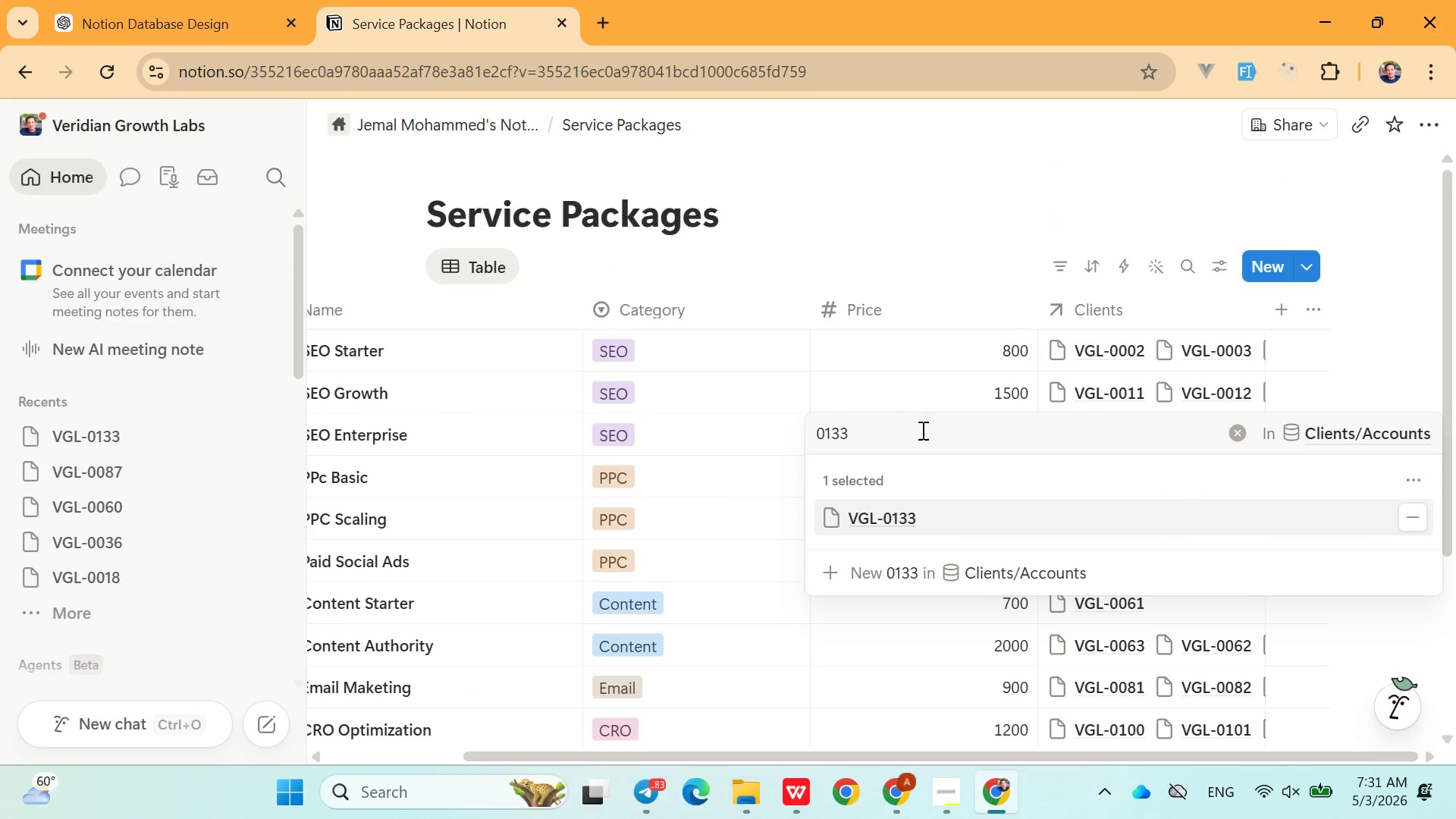 
left_click([921, 431])
 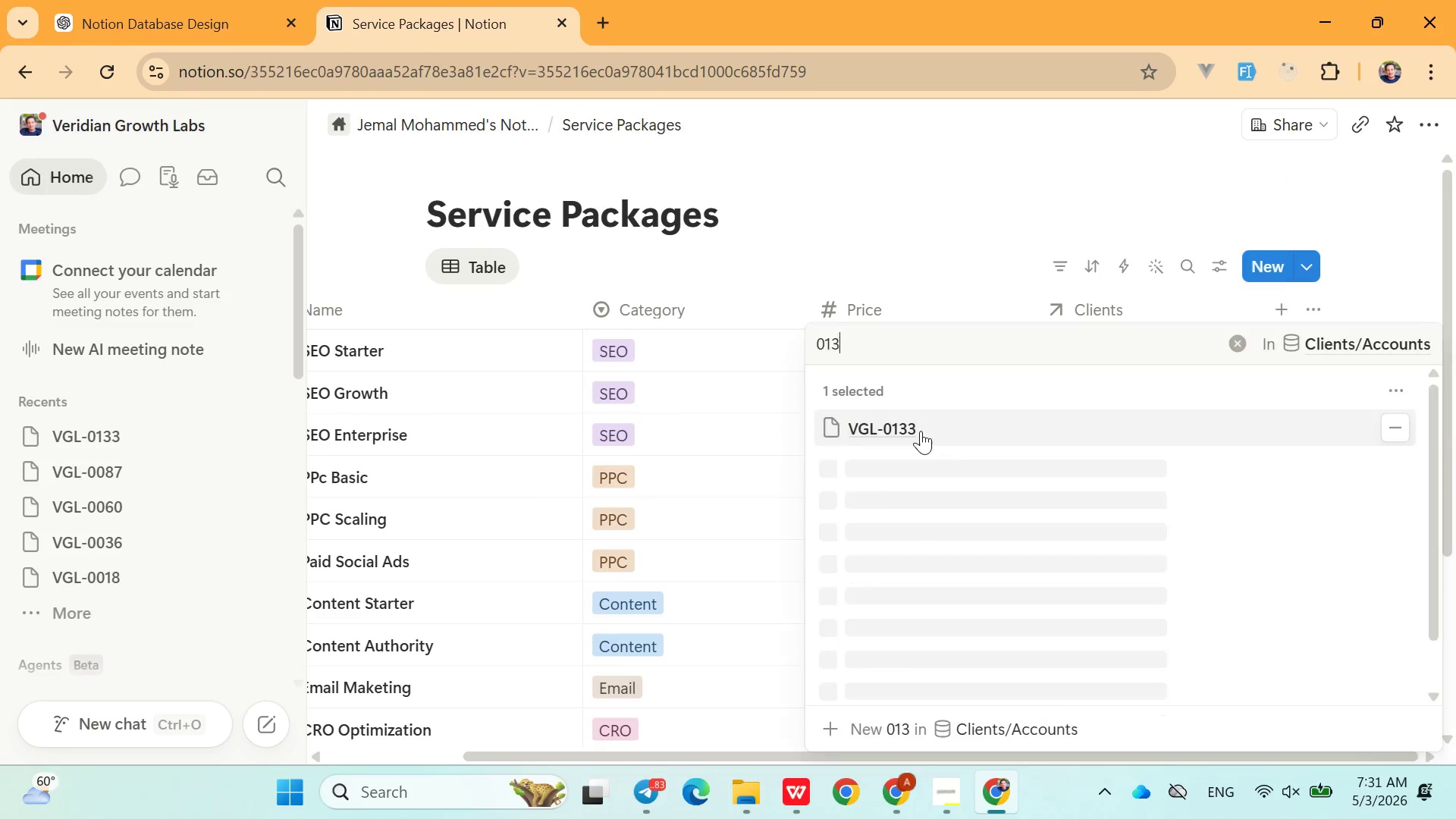 
key(Backspace)
 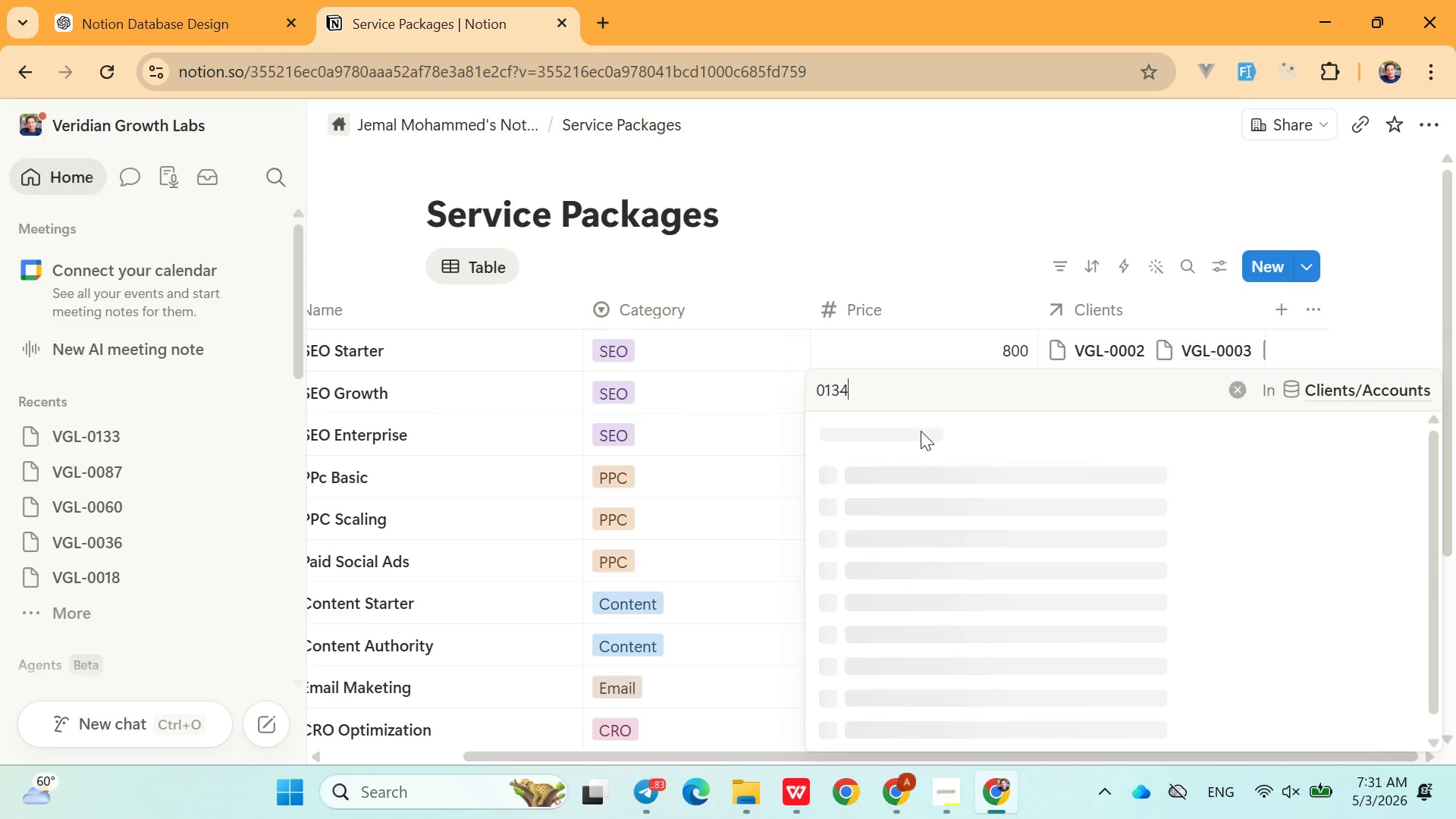 
key(4)
 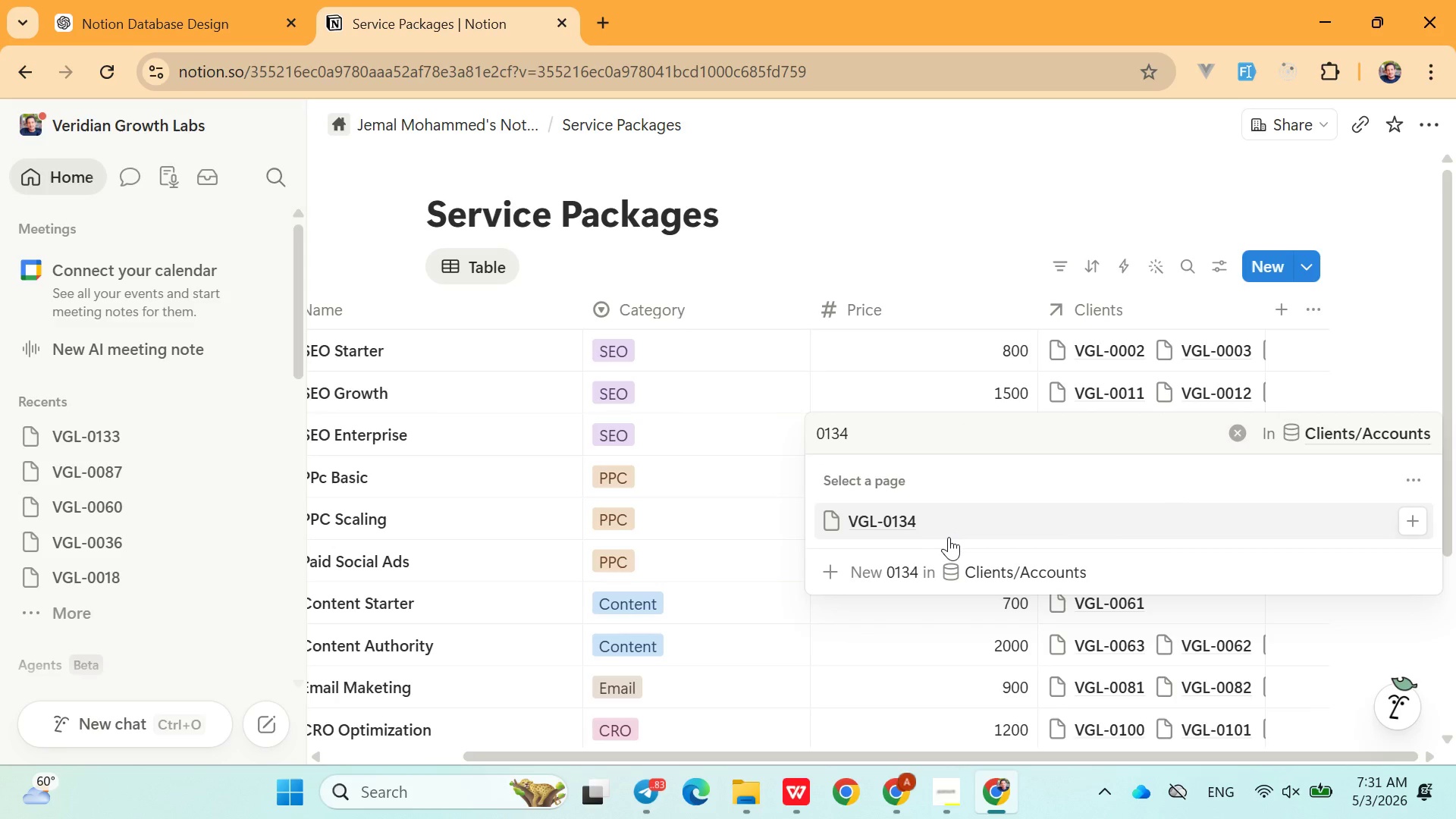 
left_click([906, 510])
 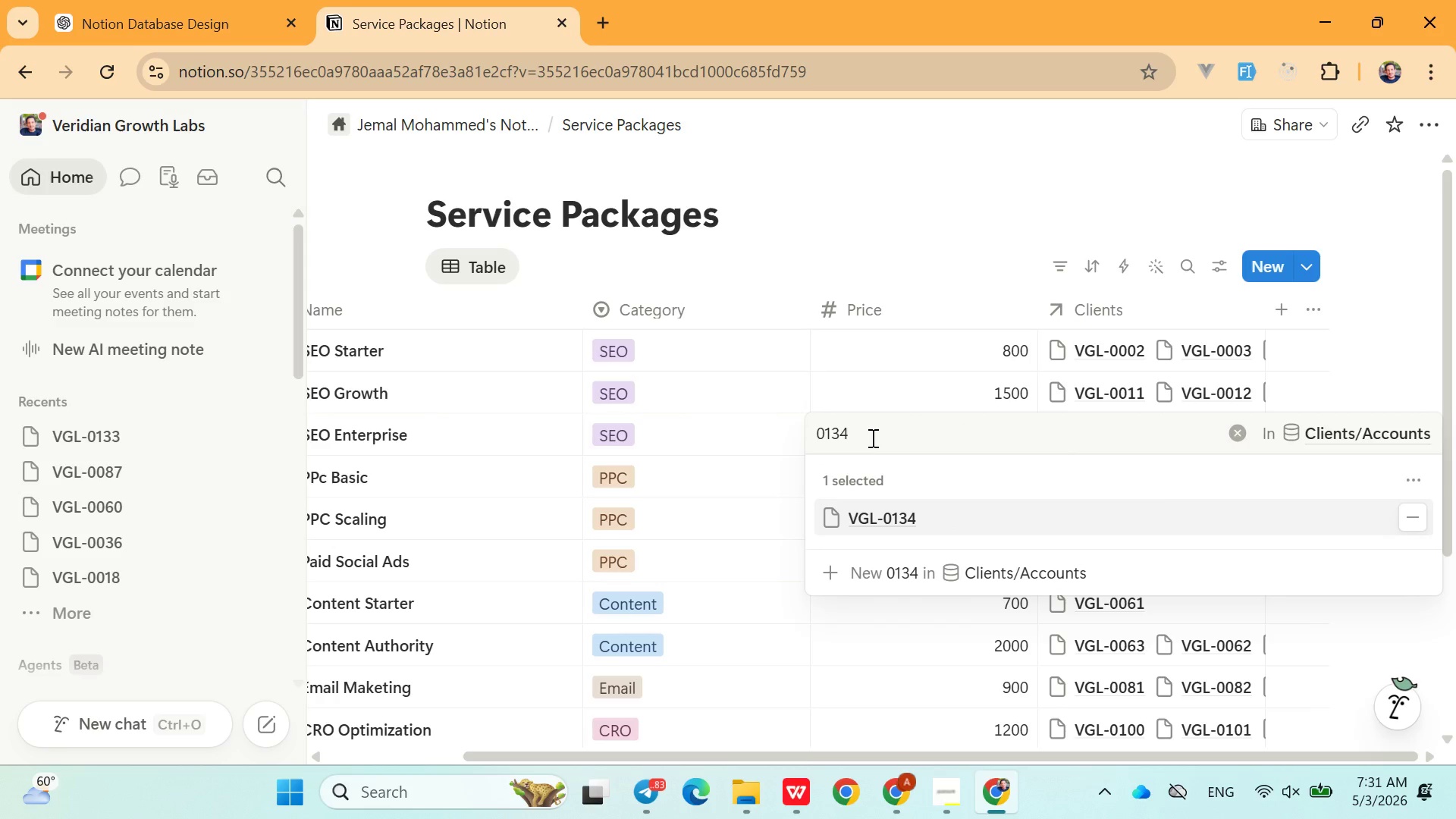 
left_click([872, 438])
 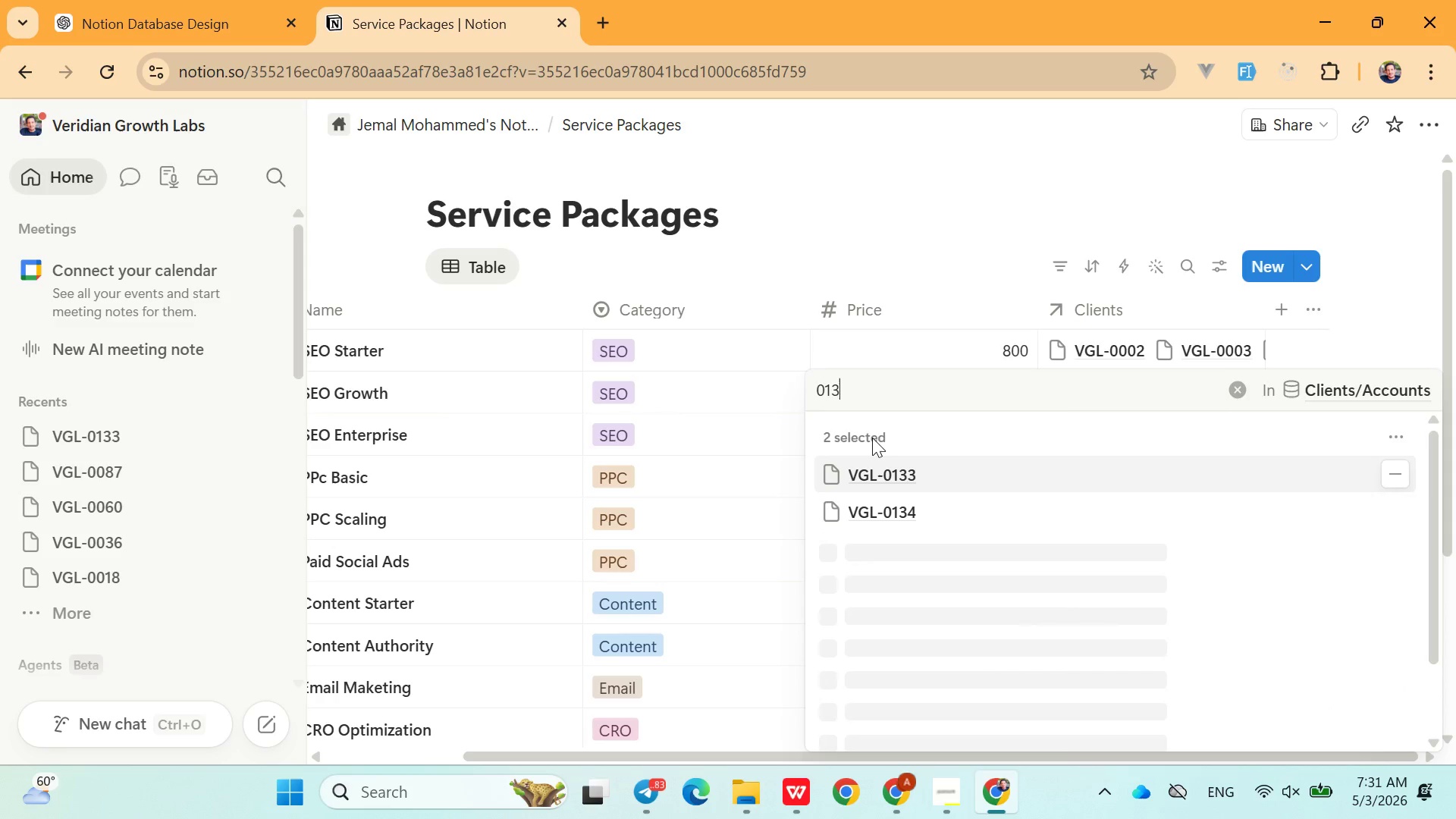 
key(Backspace)
 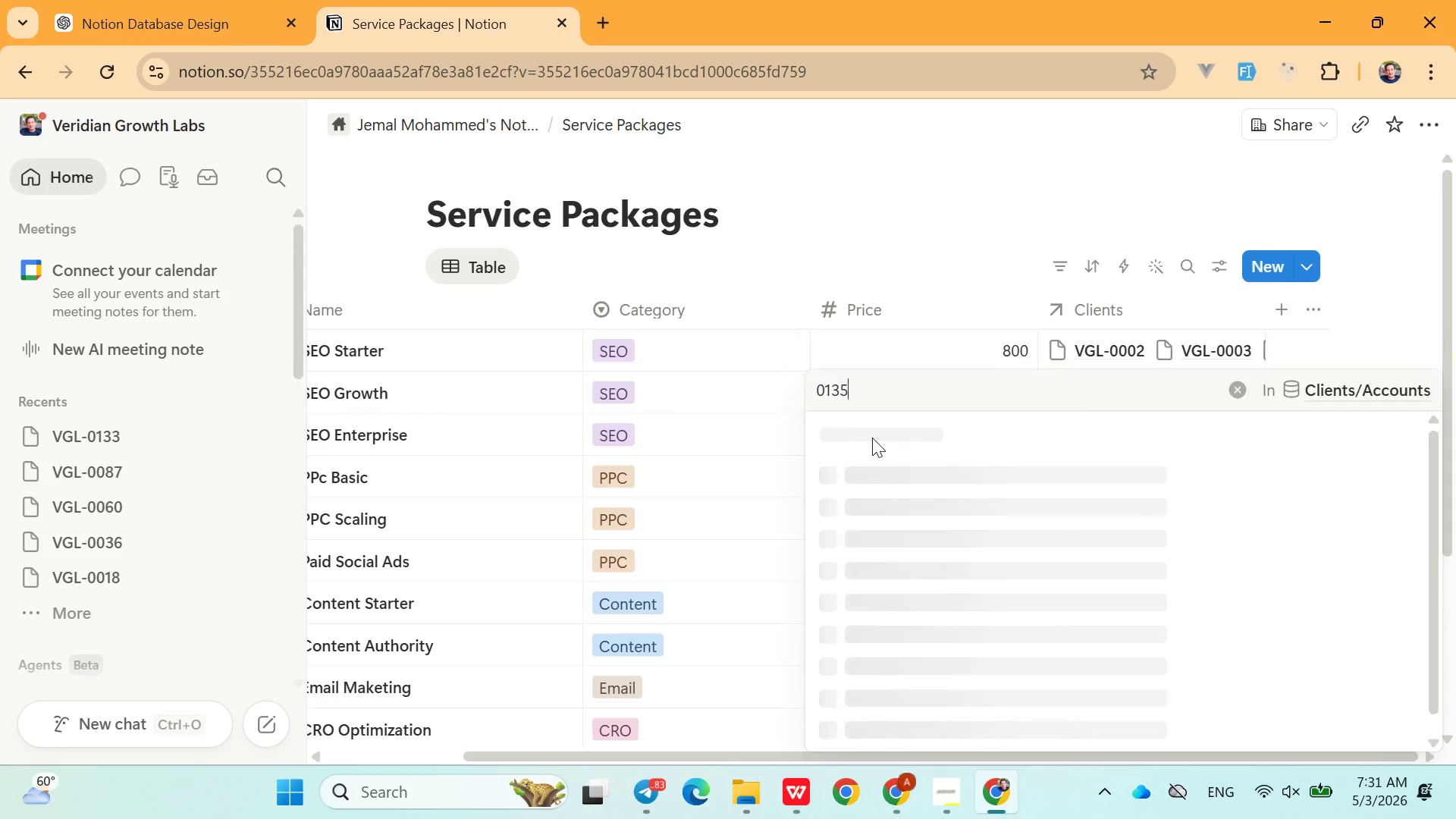 
key(5)
 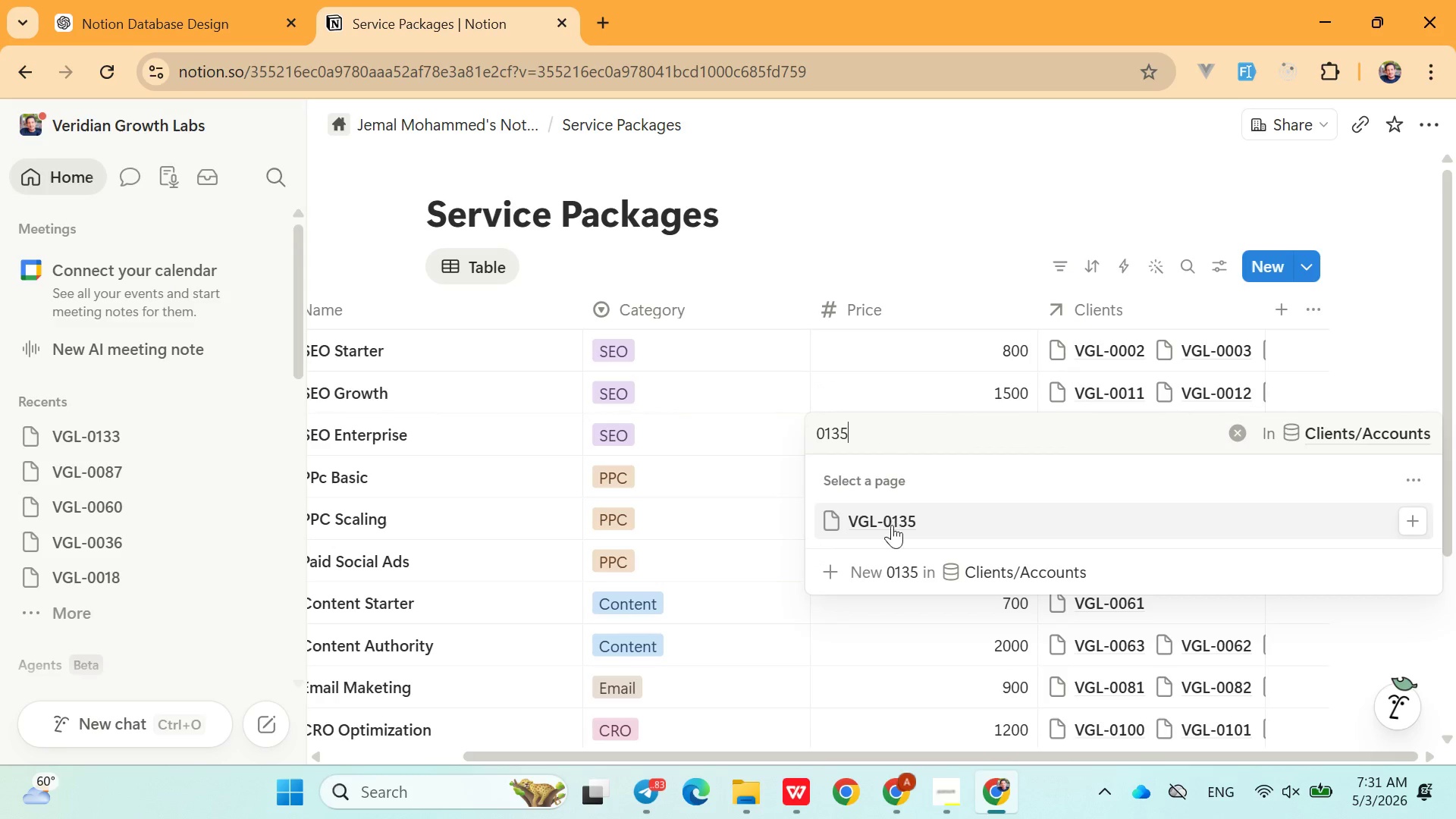 
left_click([890, 533])
 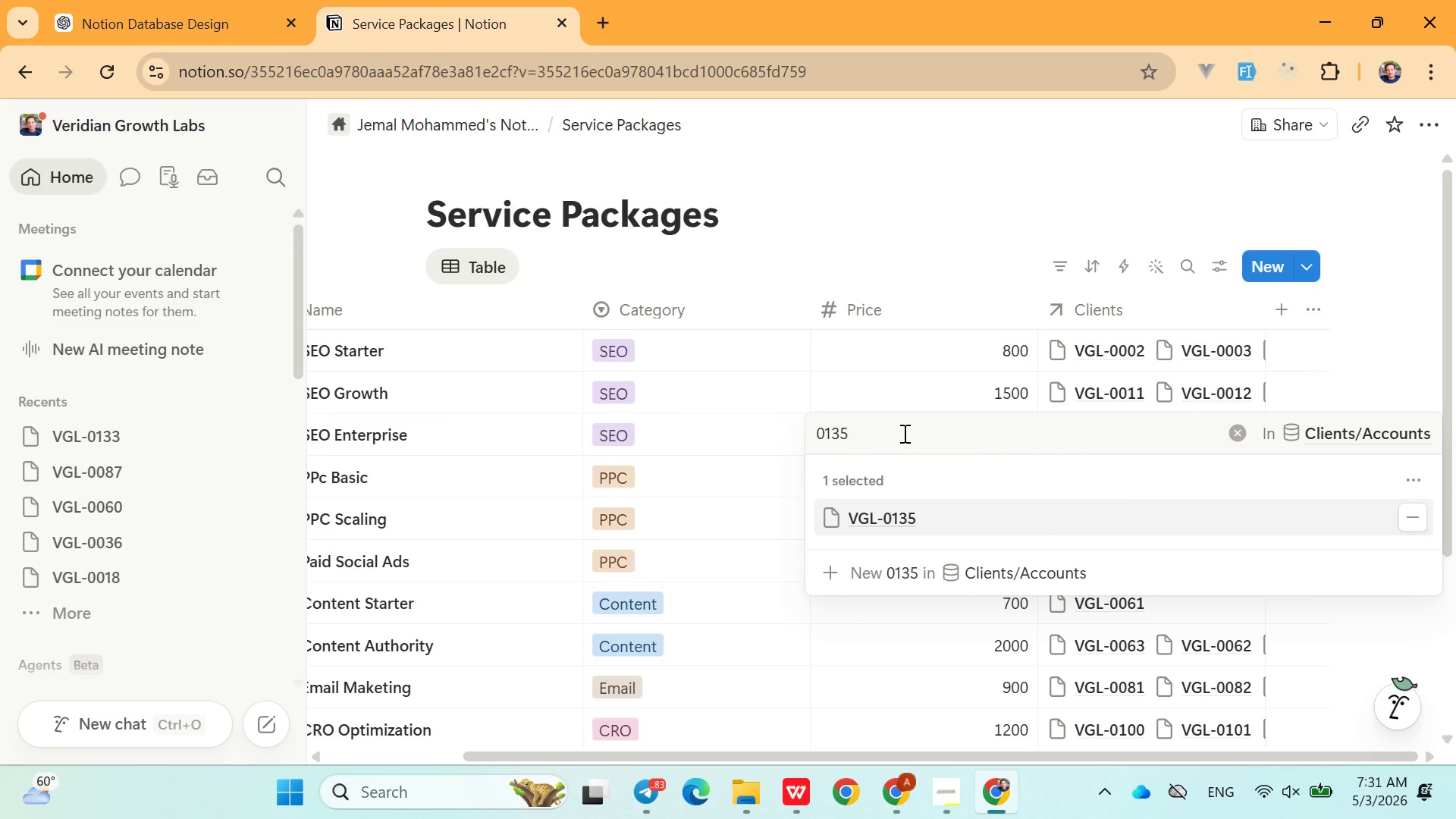 
left_click([903, 433])
 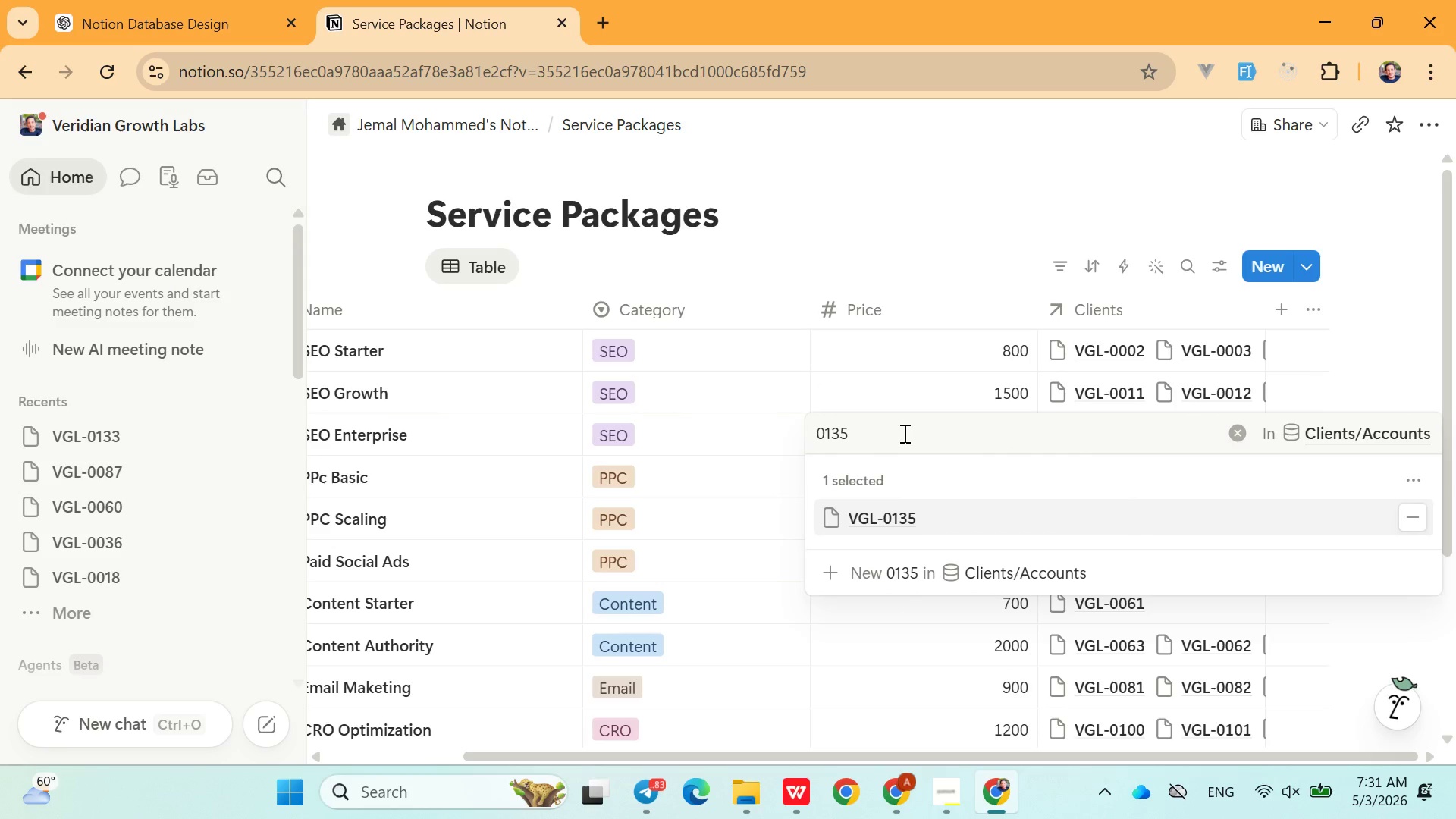 
key(Backspace)
 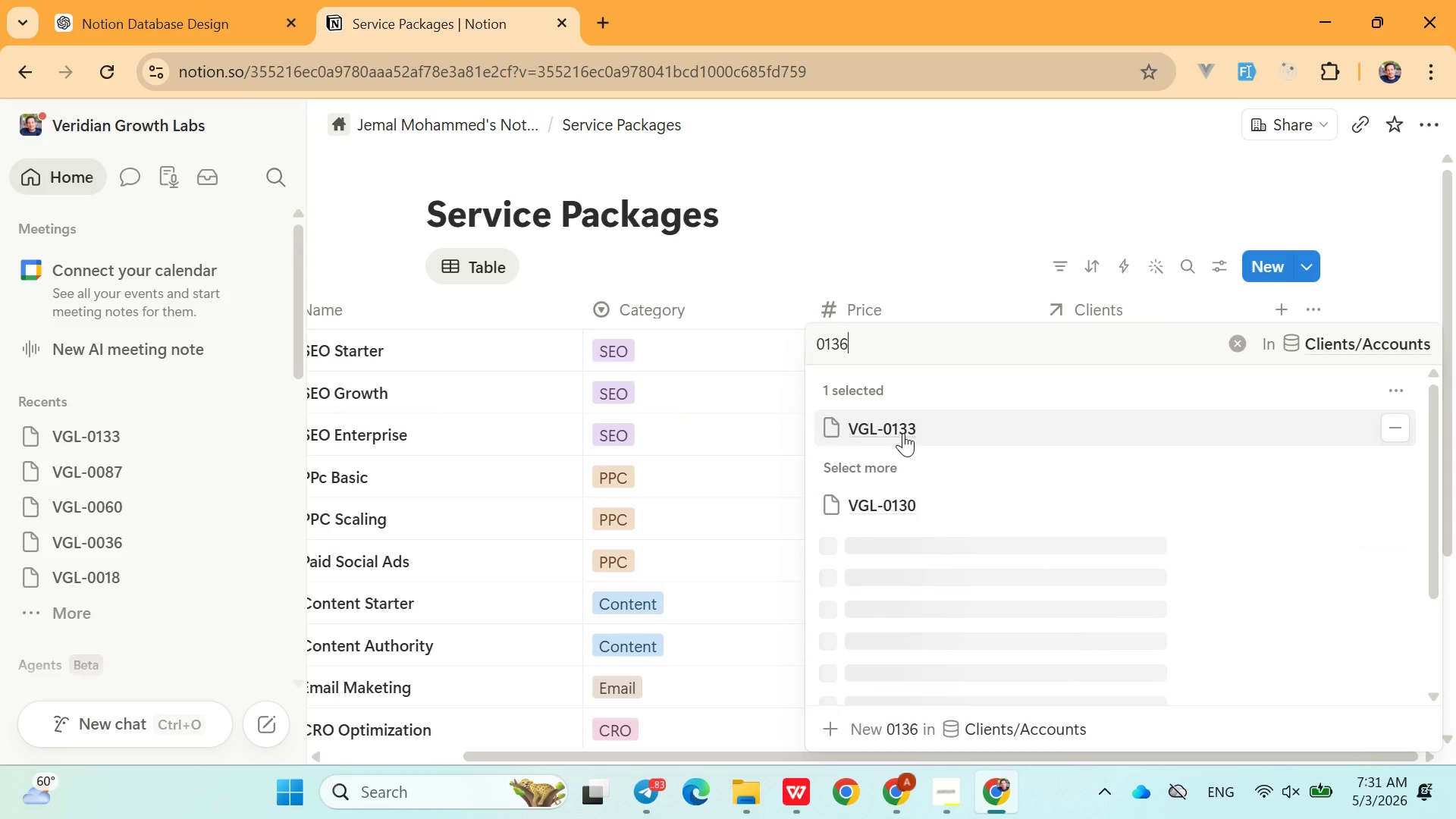 
key(6)
 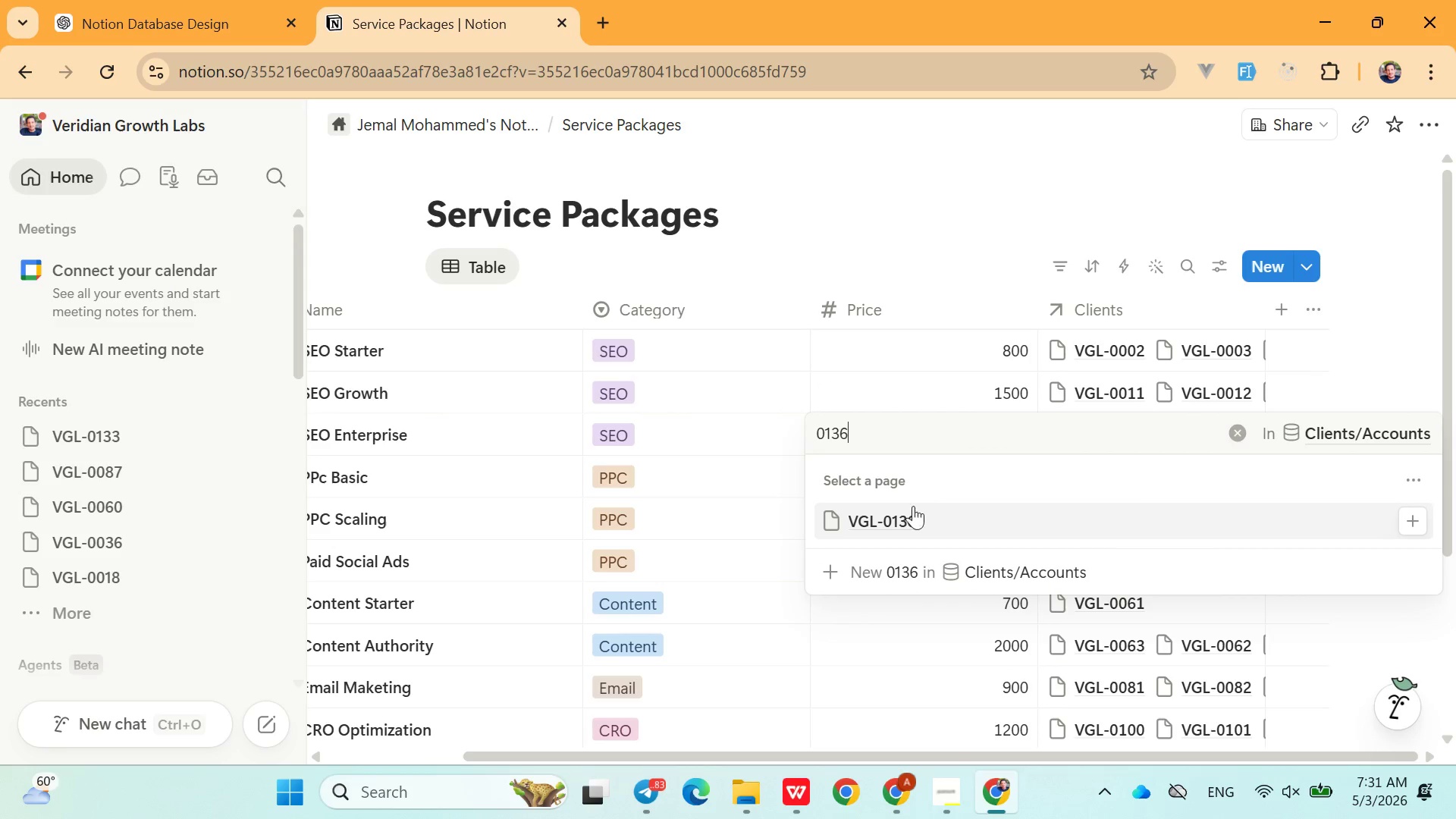 
left_click([911, 512])
 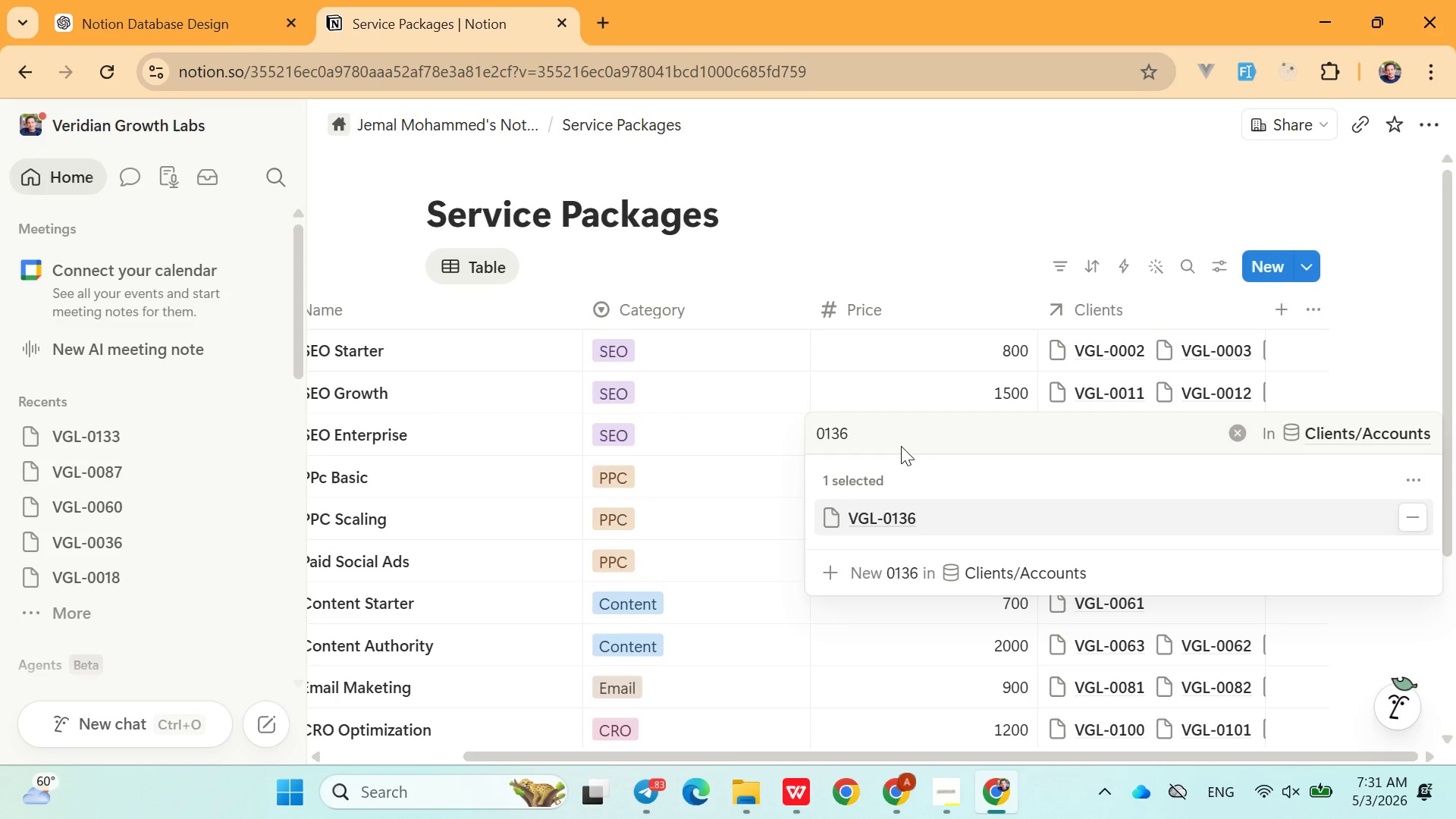 
left_click([901, 446])
 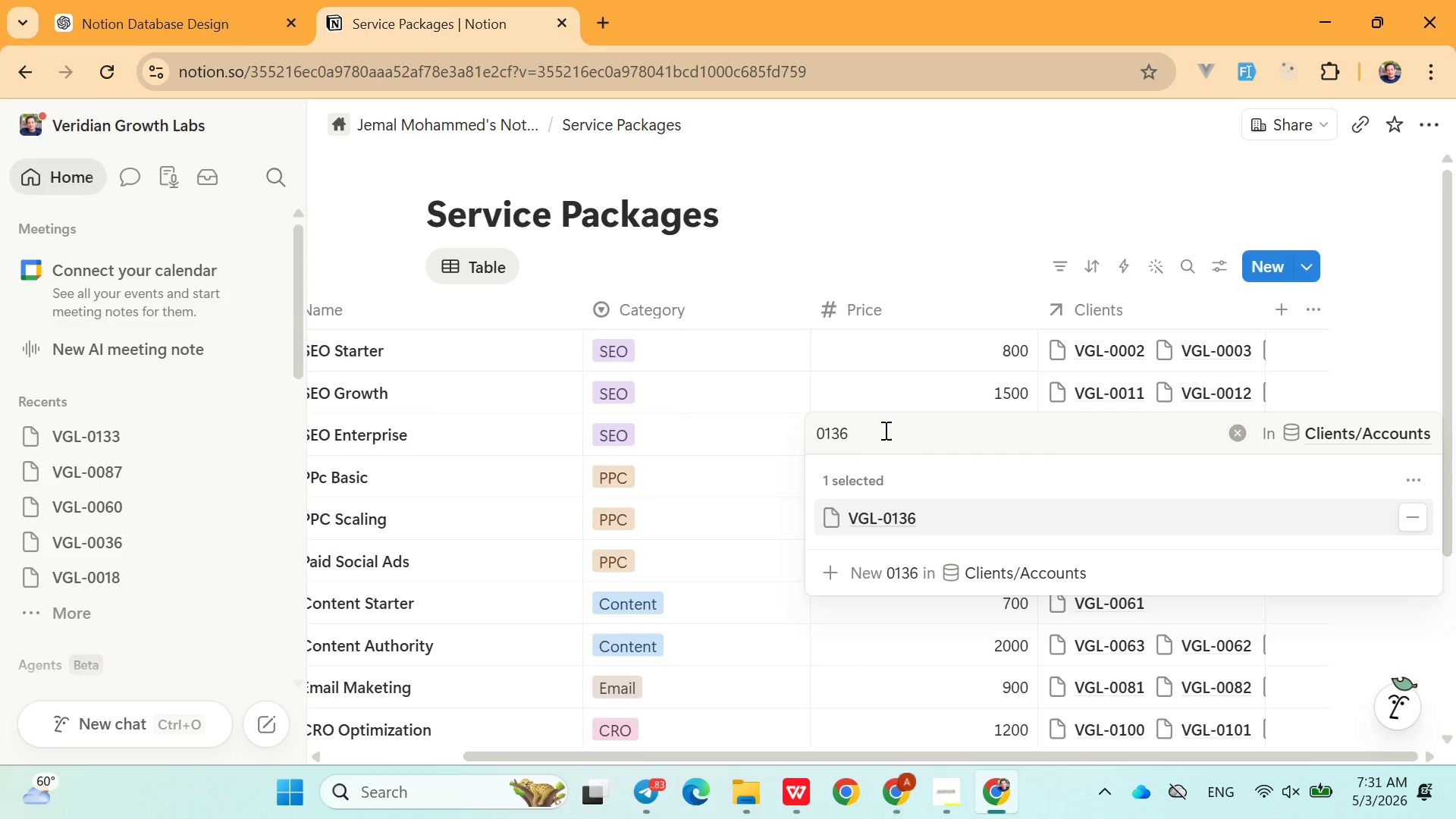 
left_click([883, 430])
 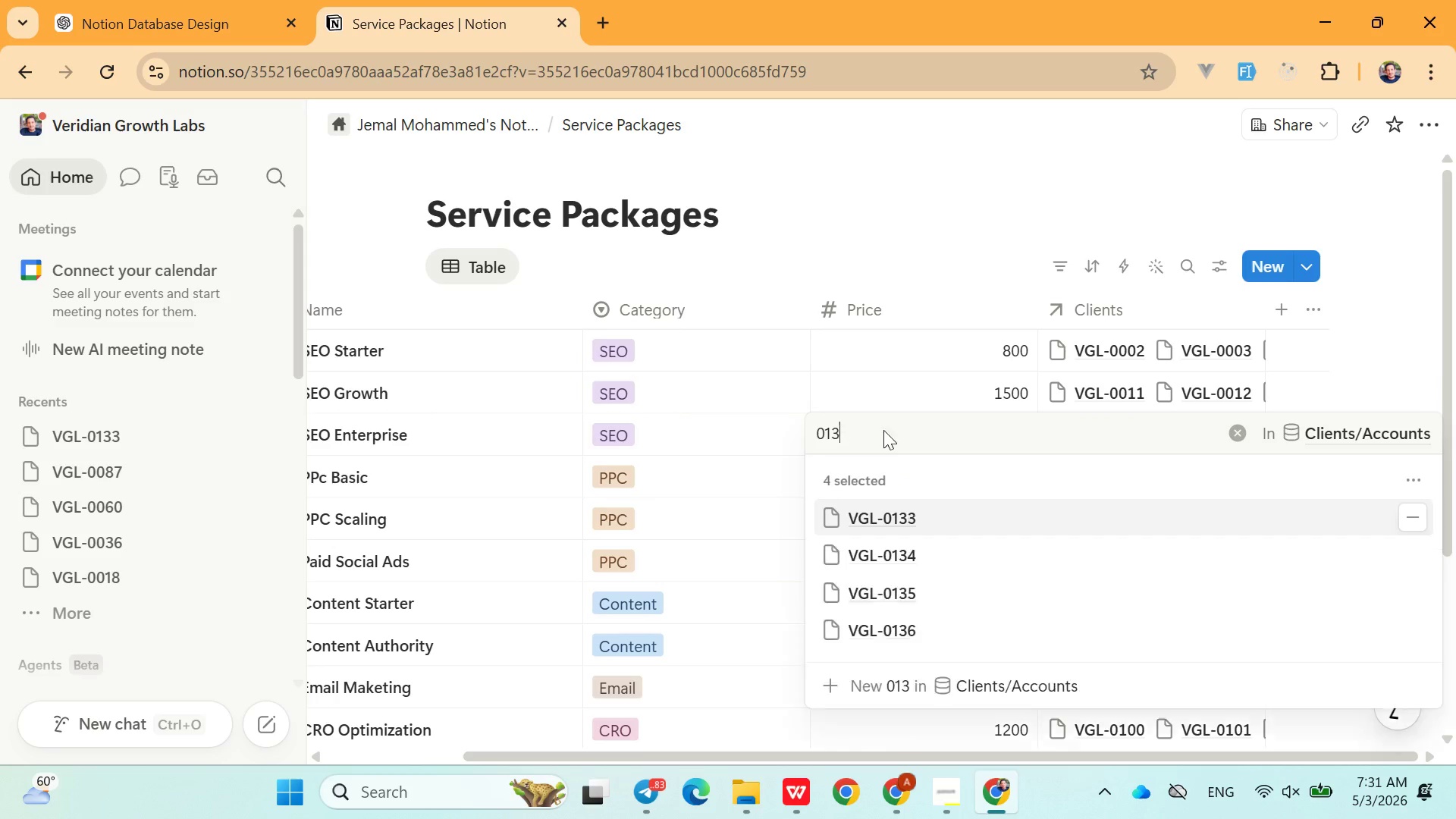 
key(Backspace)
 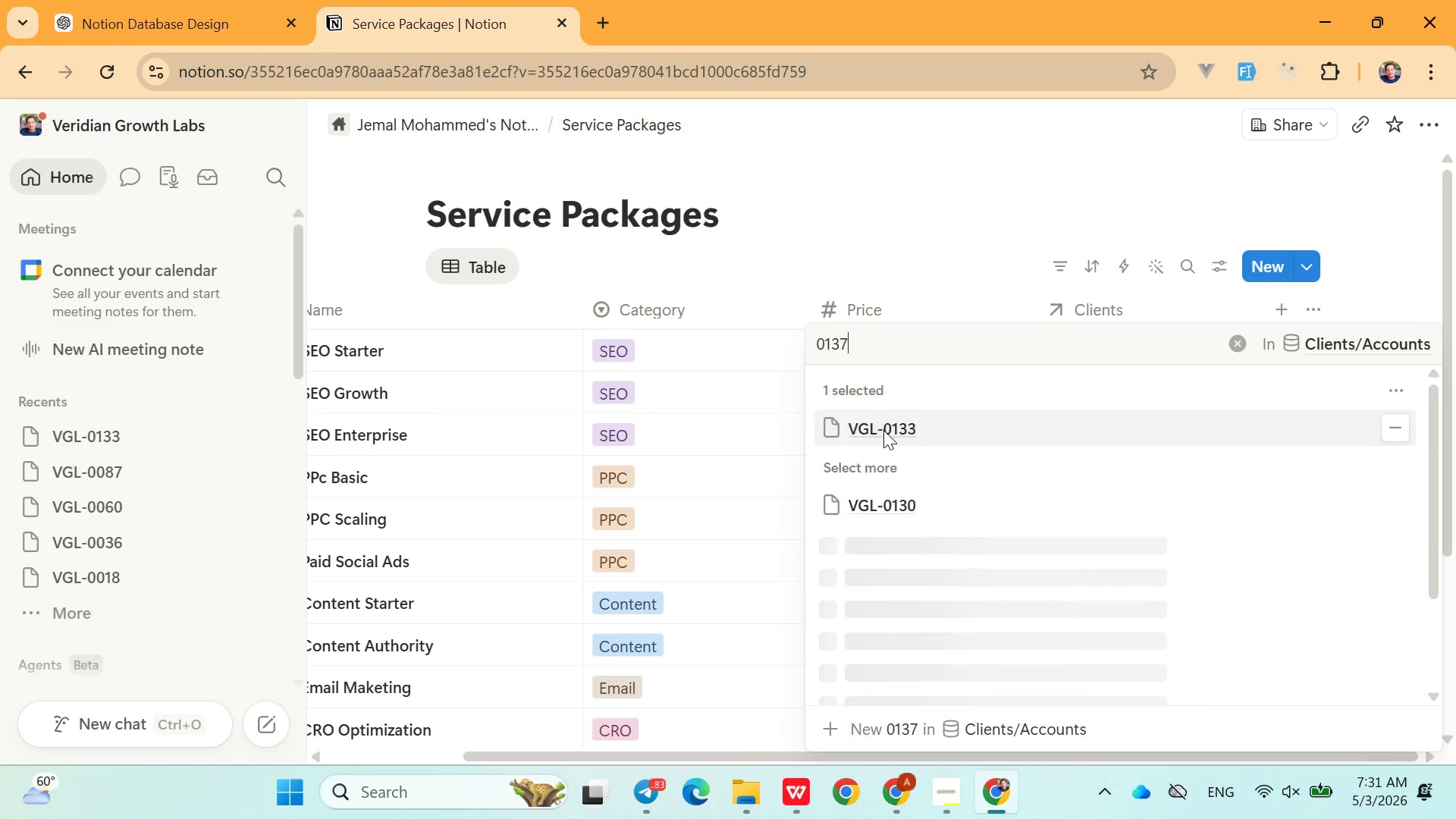 
key(7)
 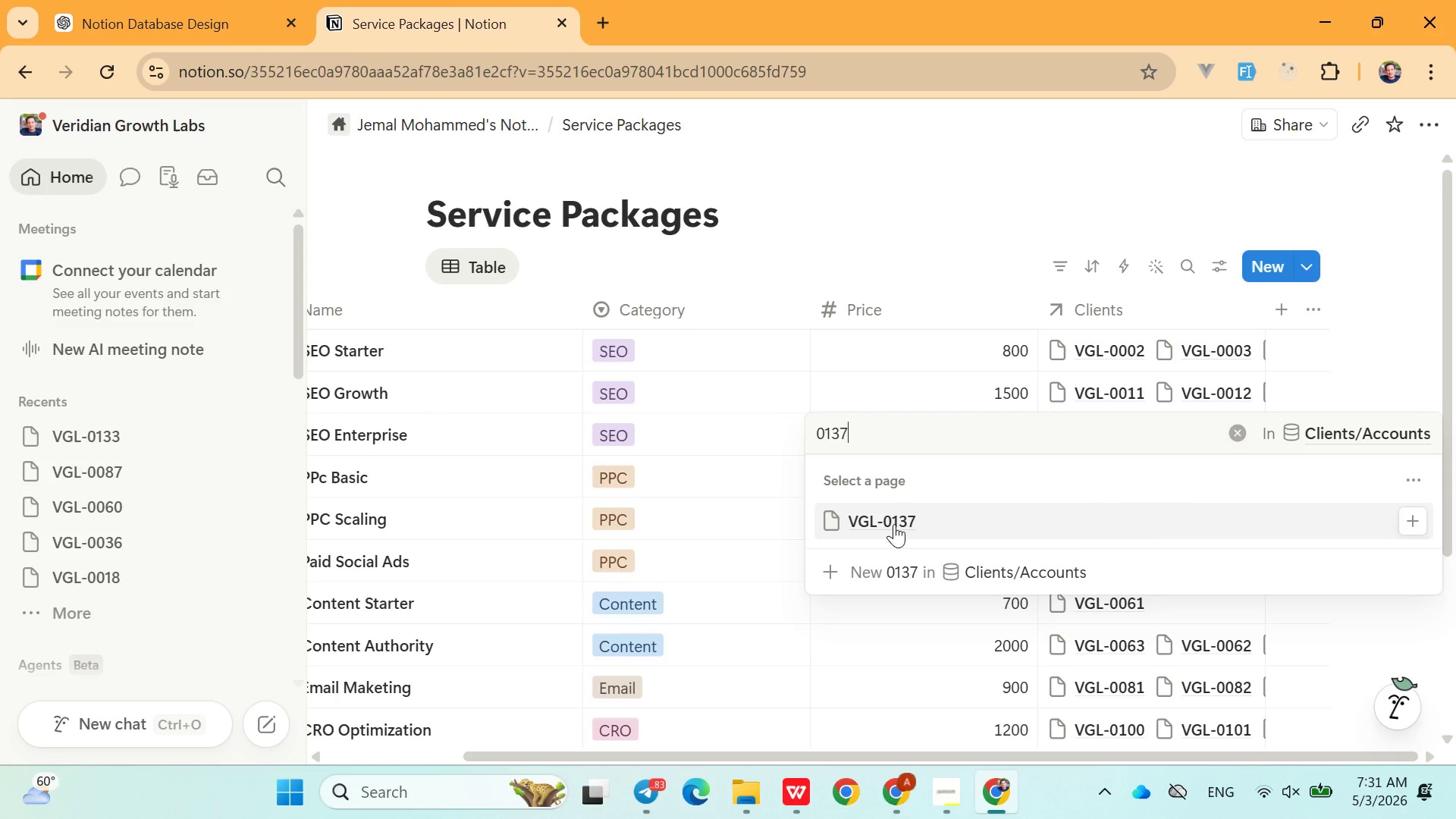 
left_click([894, 524])
 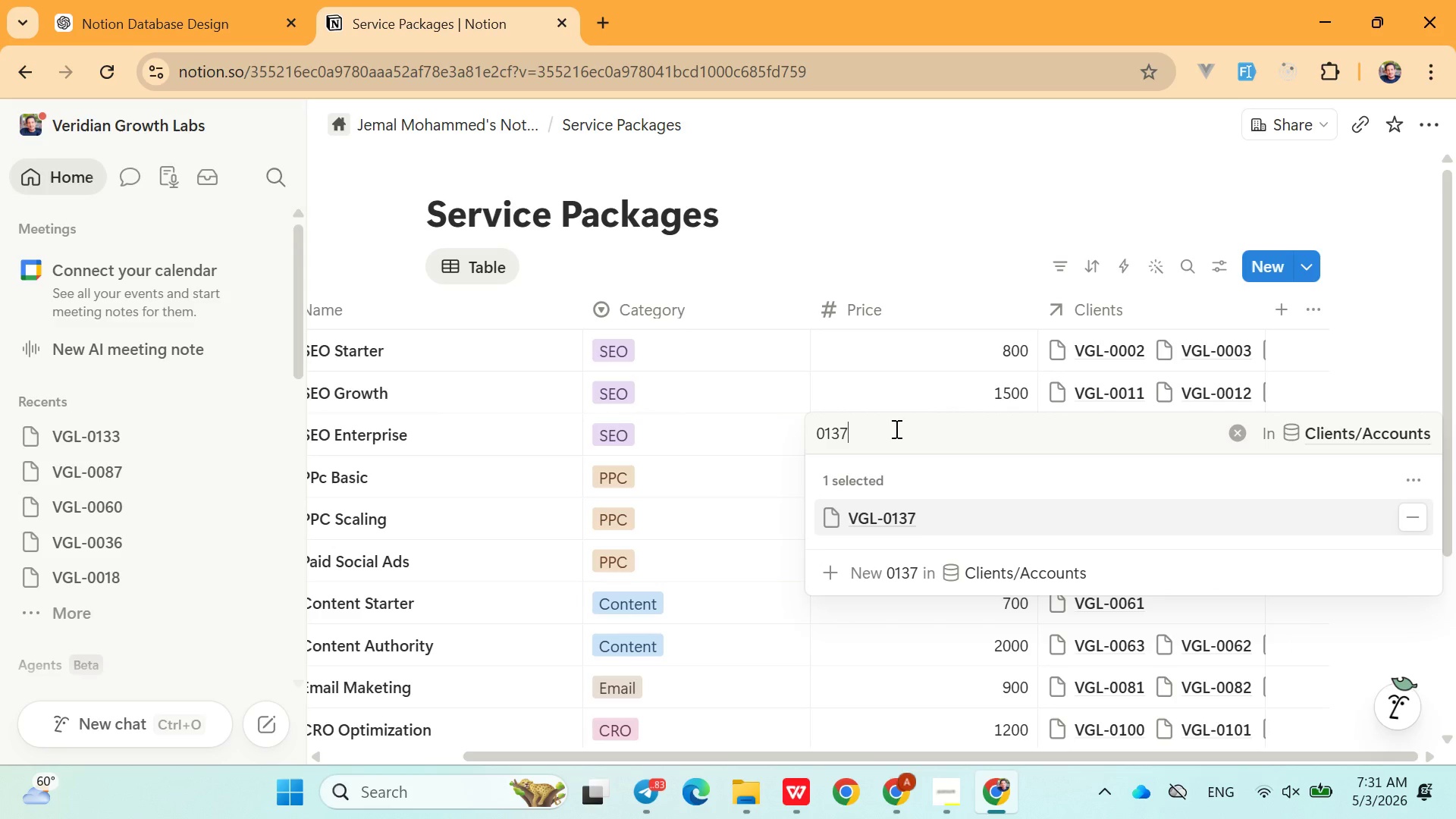 
left_click([895, 428])
 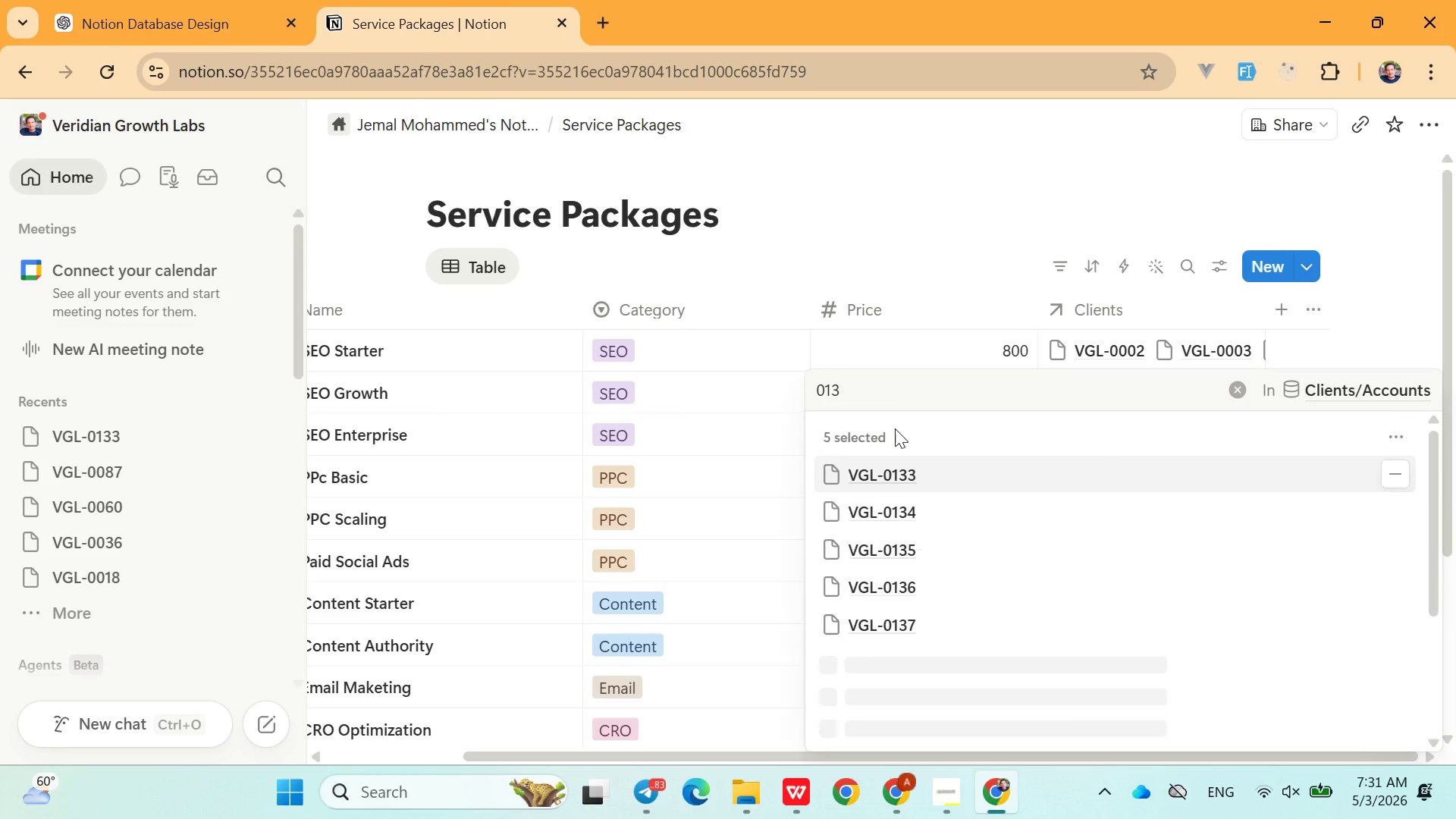 
key(Backspace)
 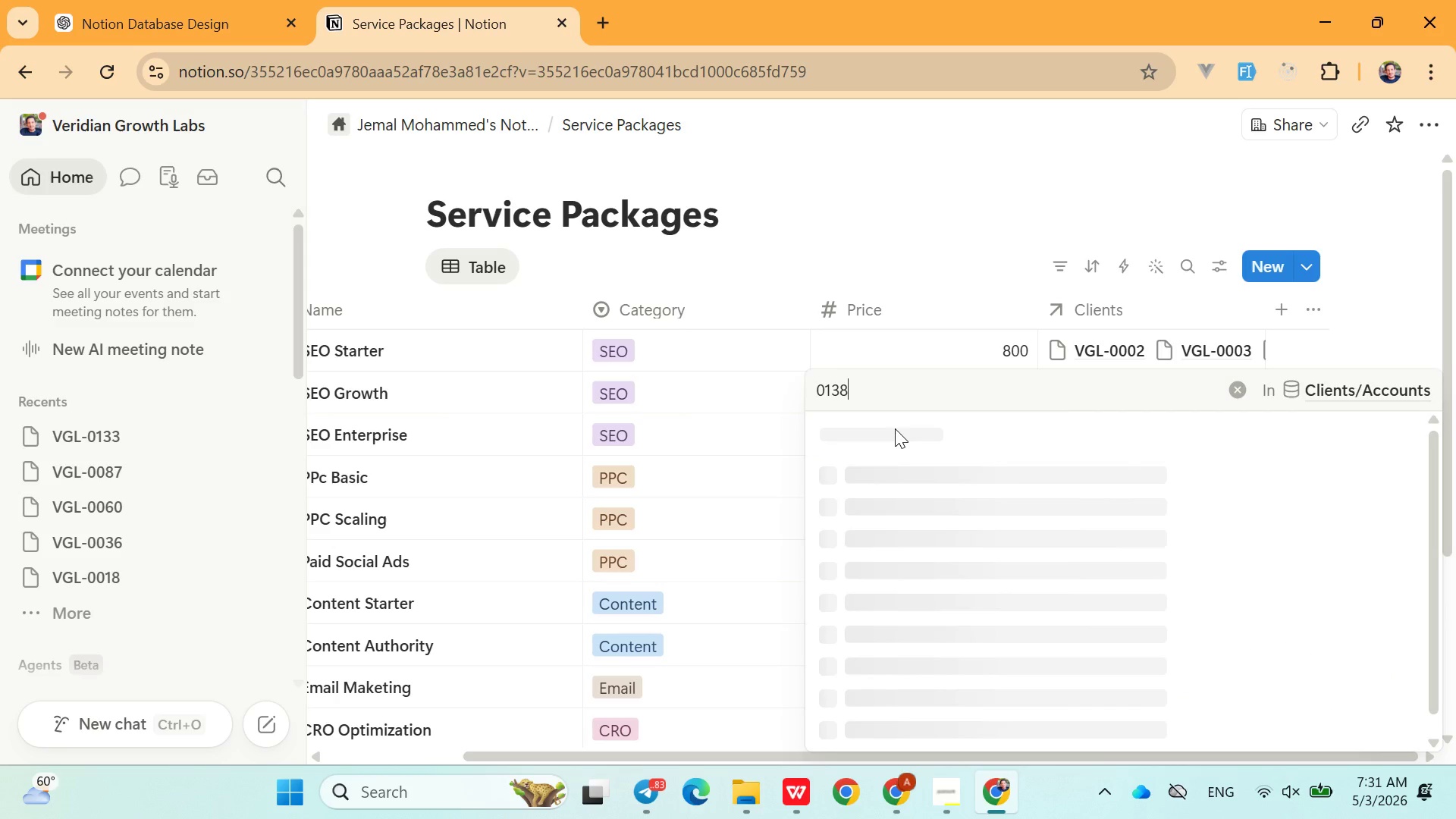 
key(8)
 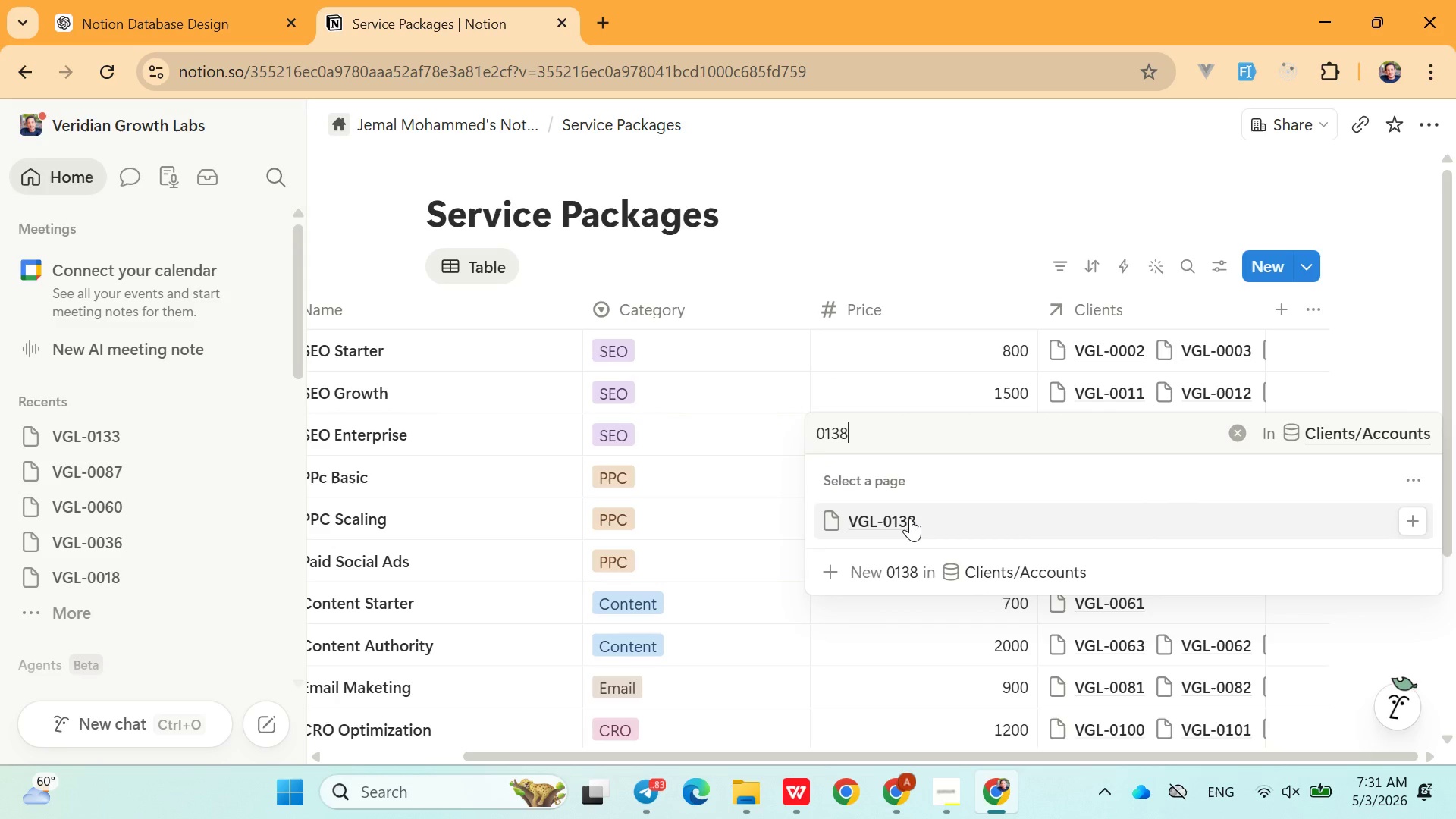 
left_click([910, 518])
 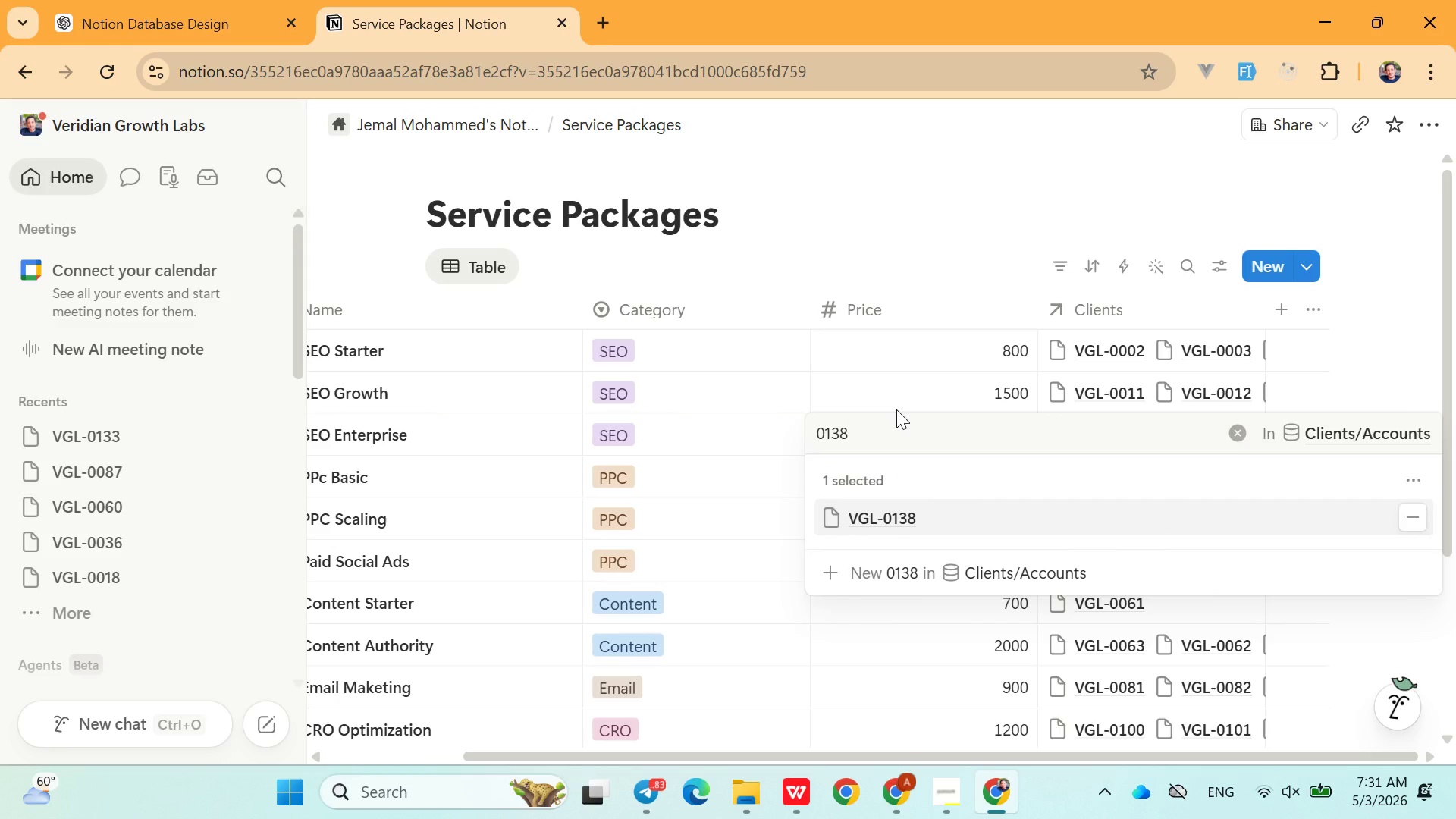 
left_click([896, 410])
 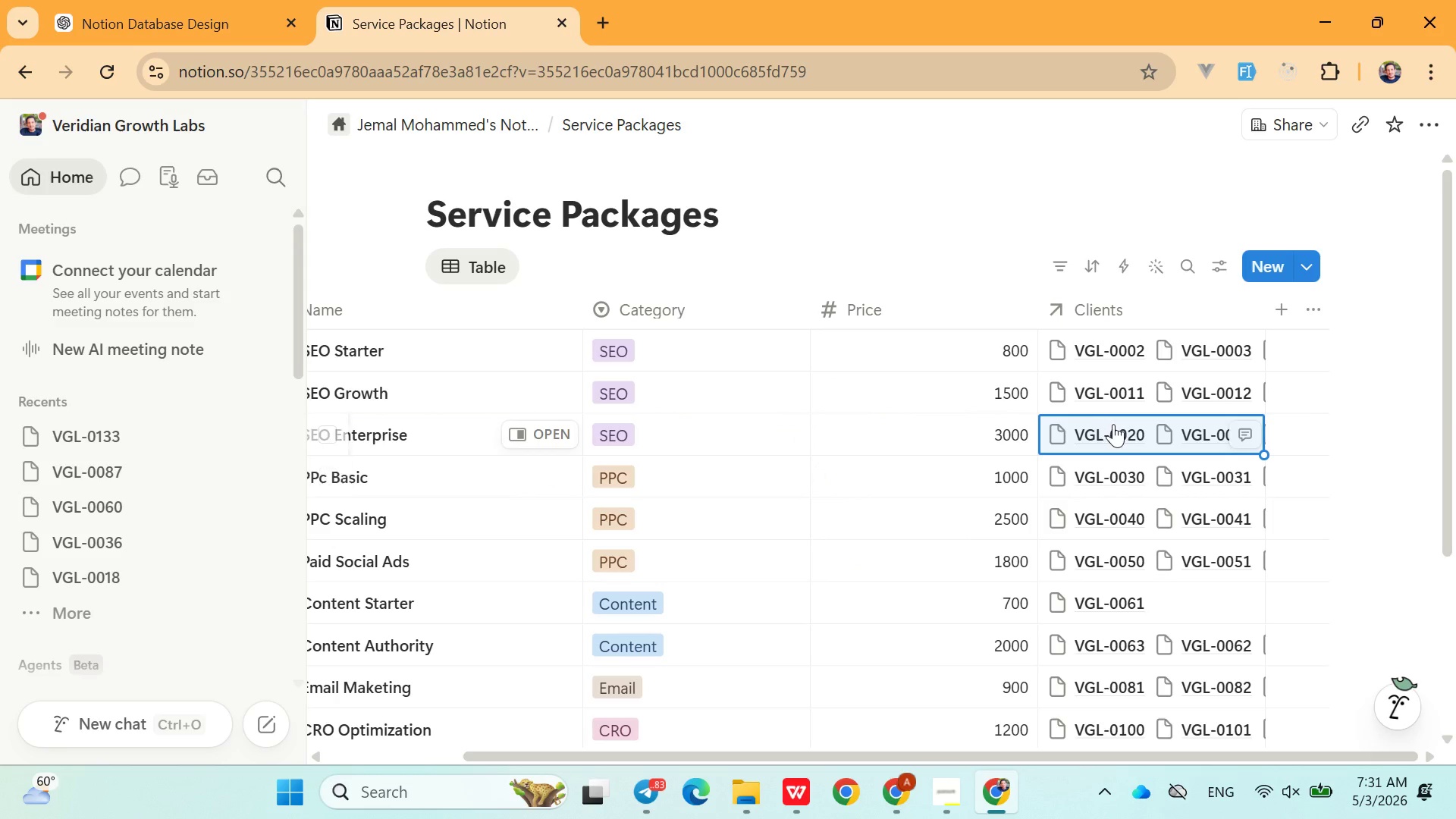 
left_click([1119, 441])
 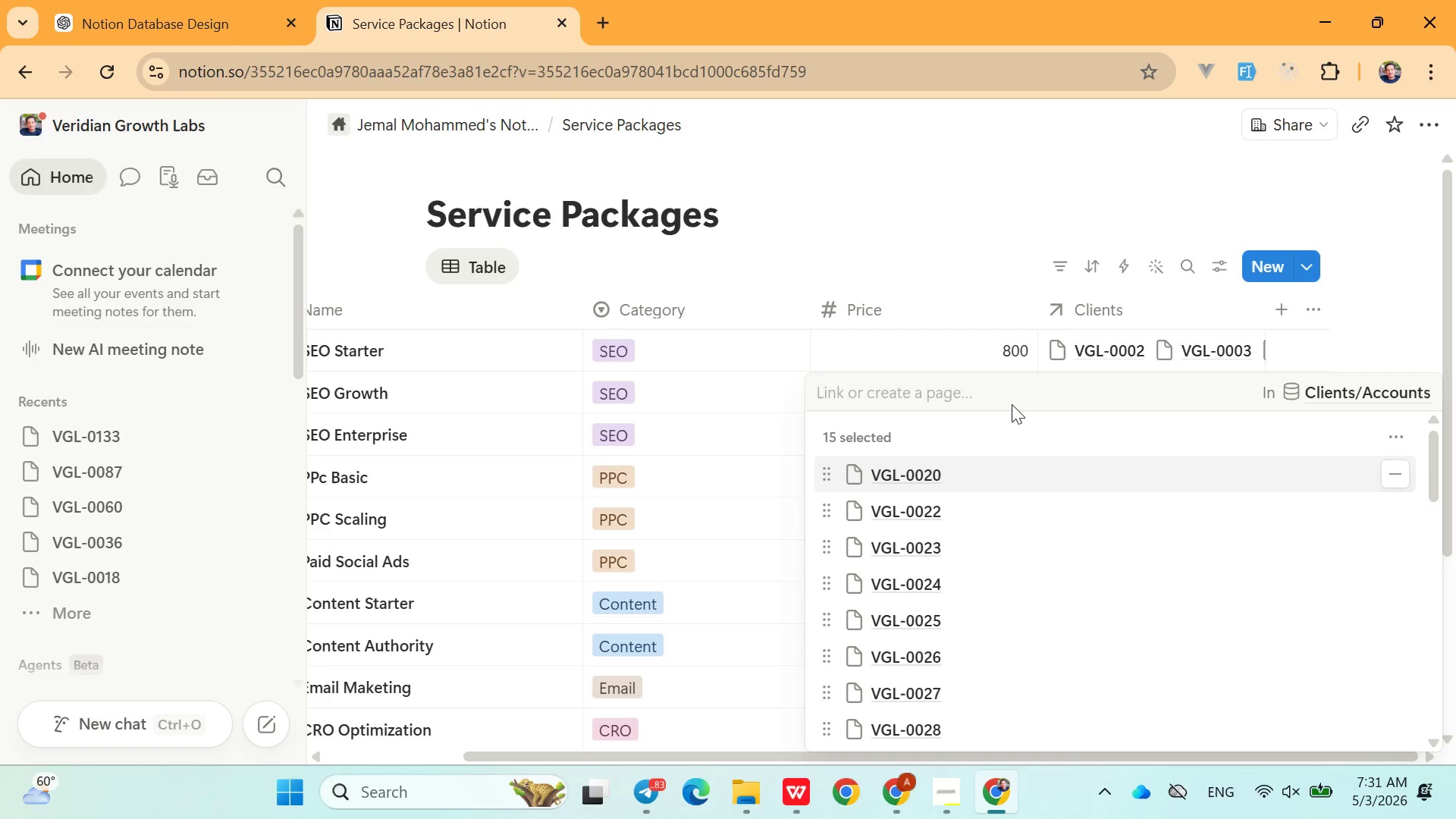 
type(0138)
key(Backspace)
type(9)
 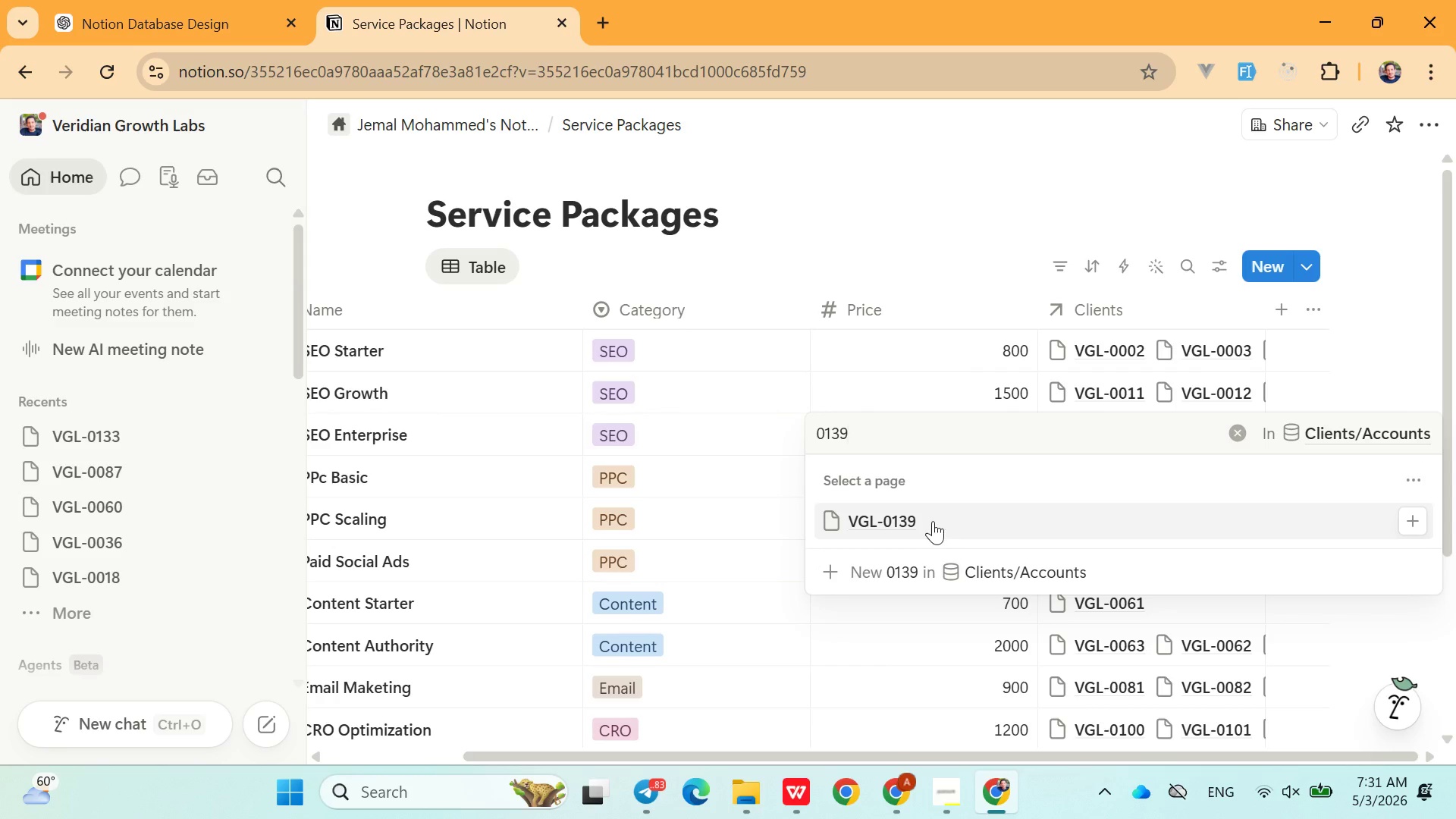 
left_click([933, 521])
 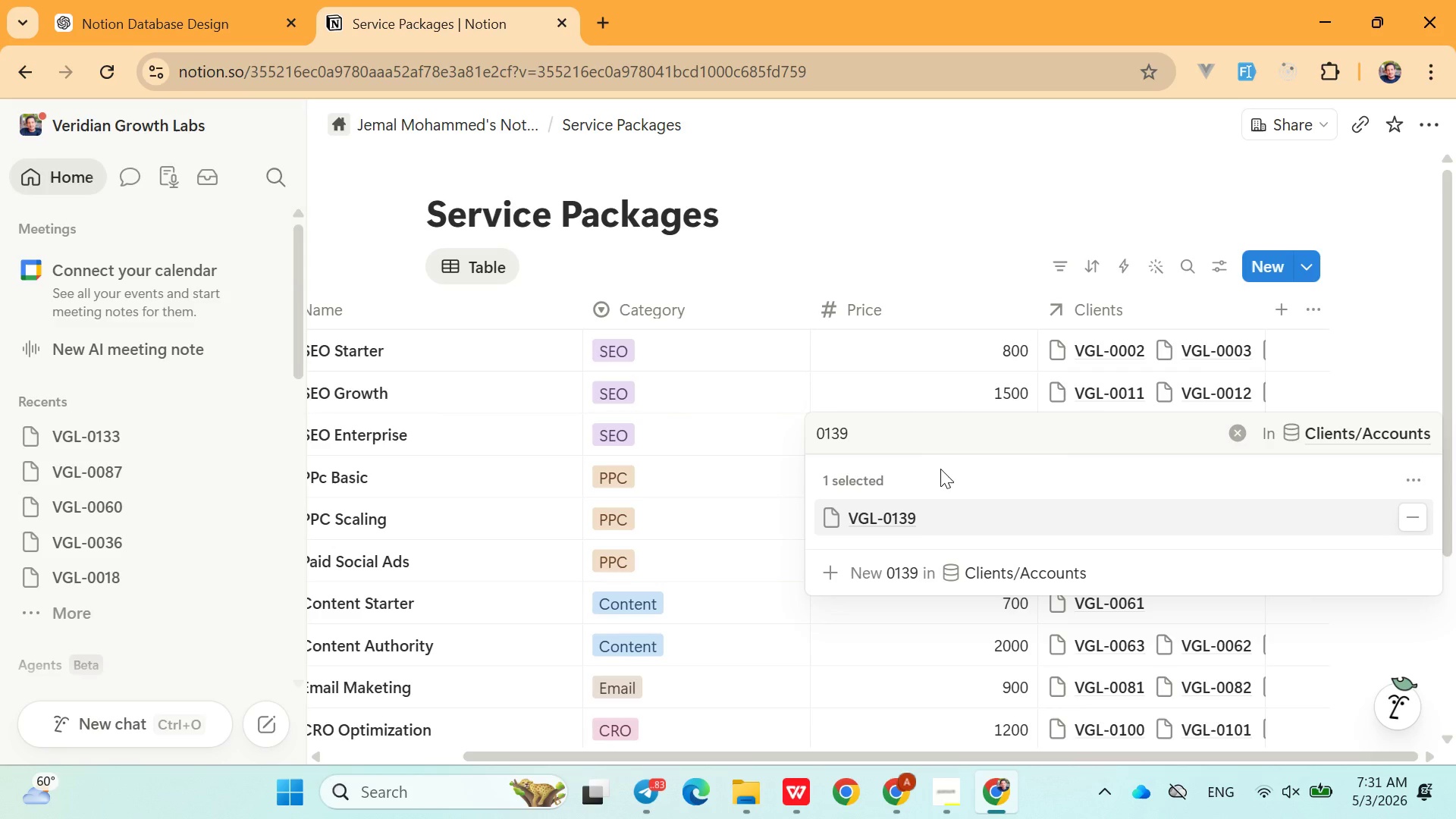 
left_click([943, 652])
 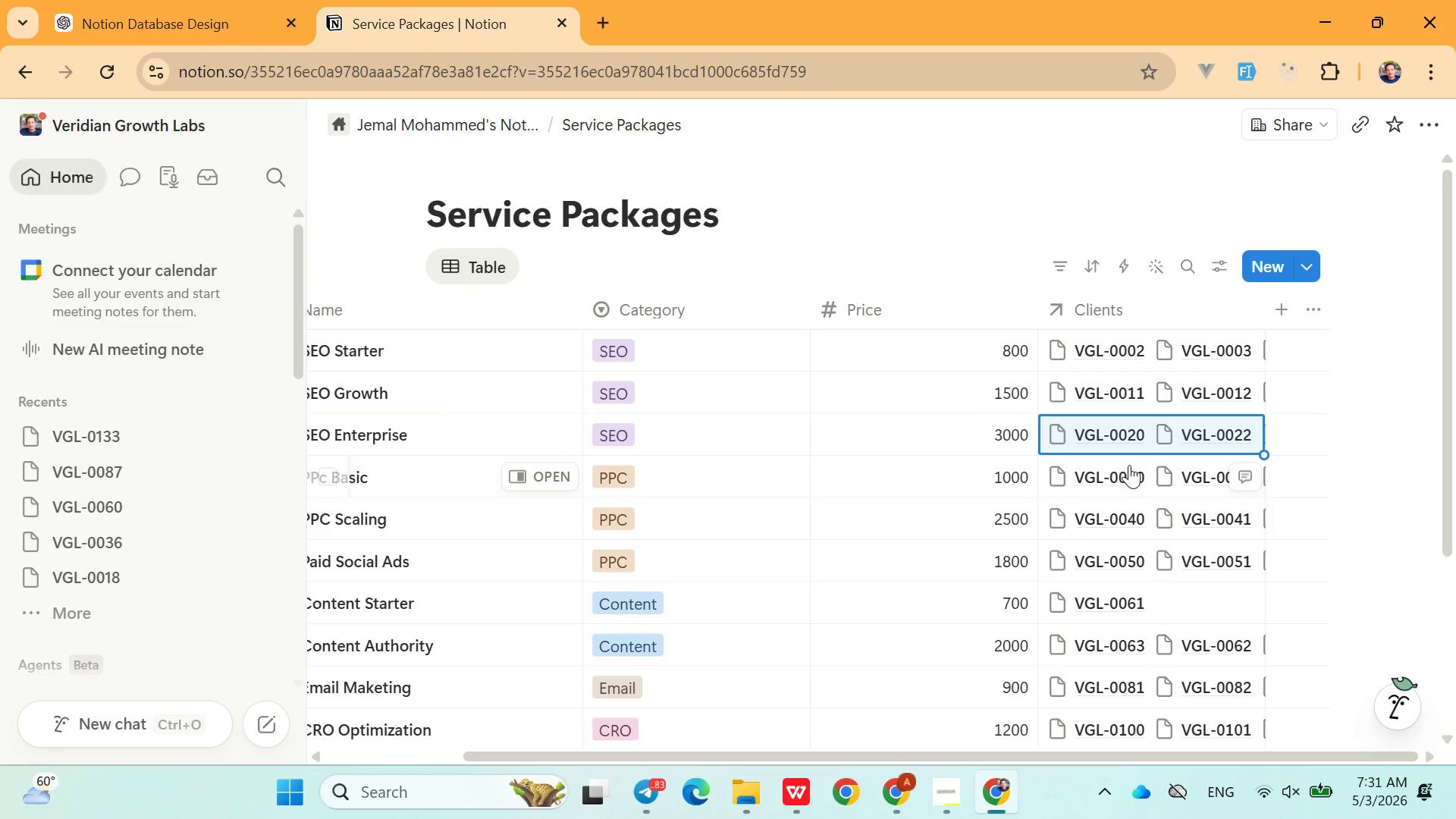 
left_click([1128, 465])
 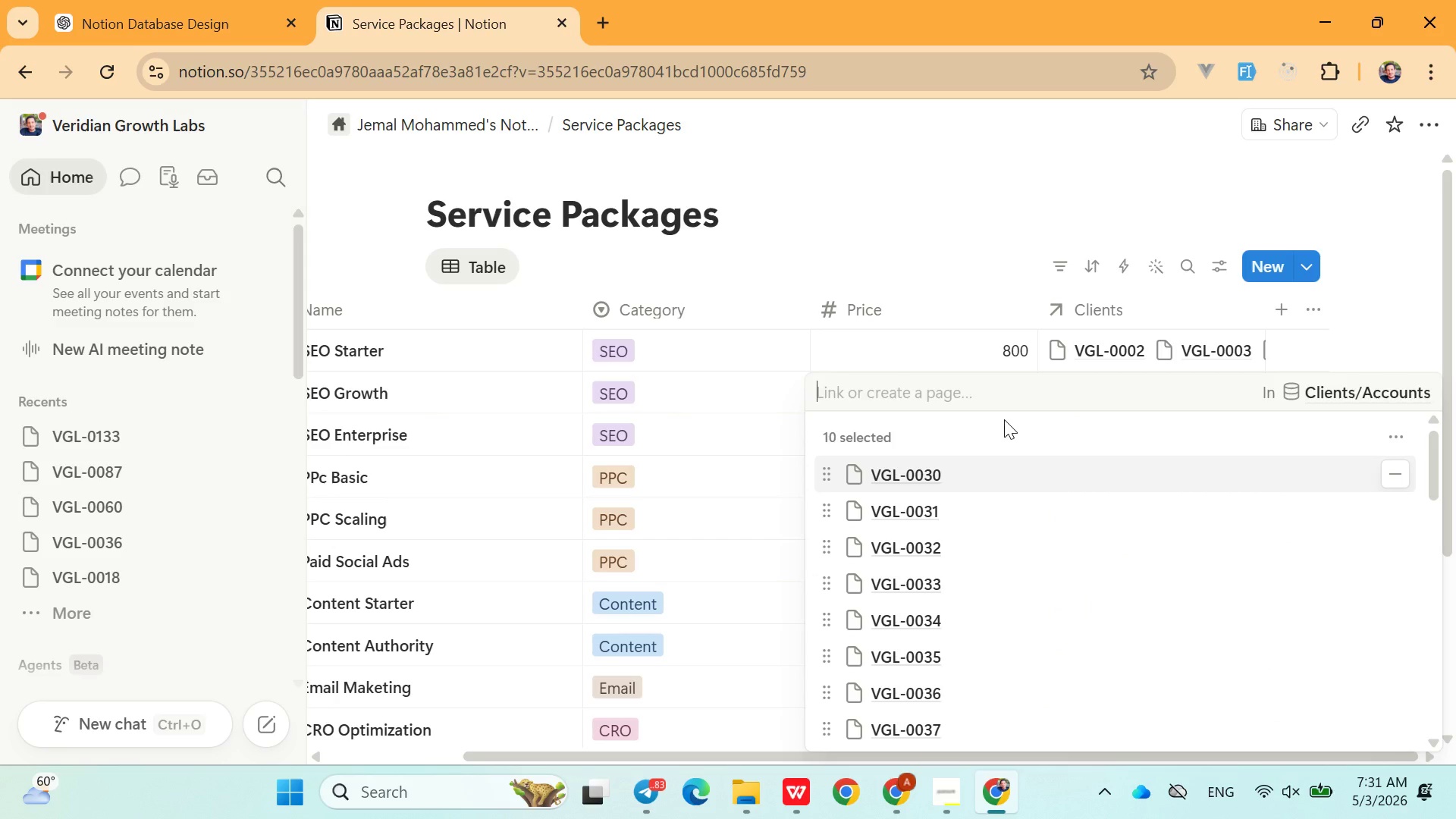 
wait(9.92)
 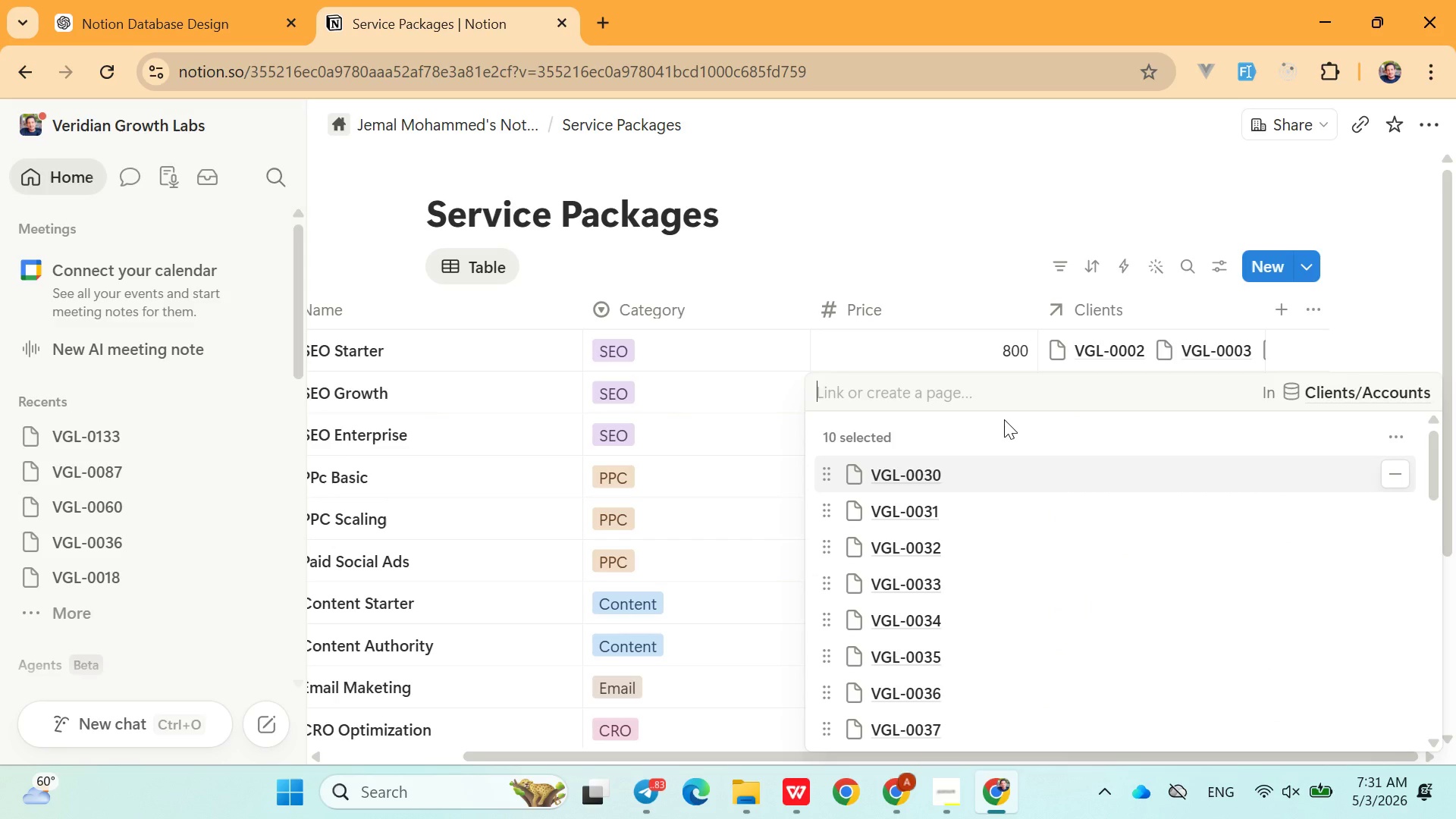 
type(014)
 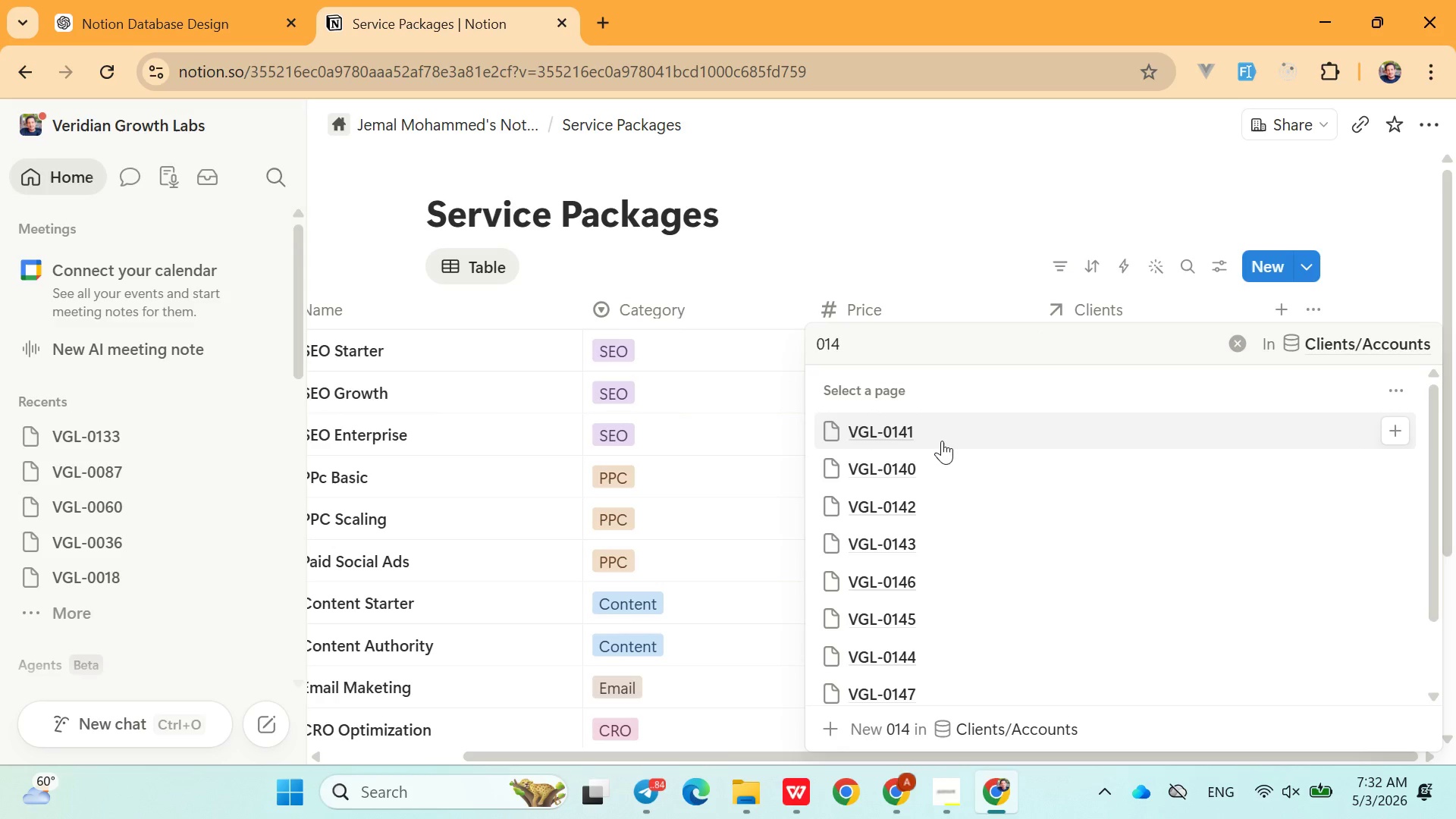 
left_click([933, 423])
 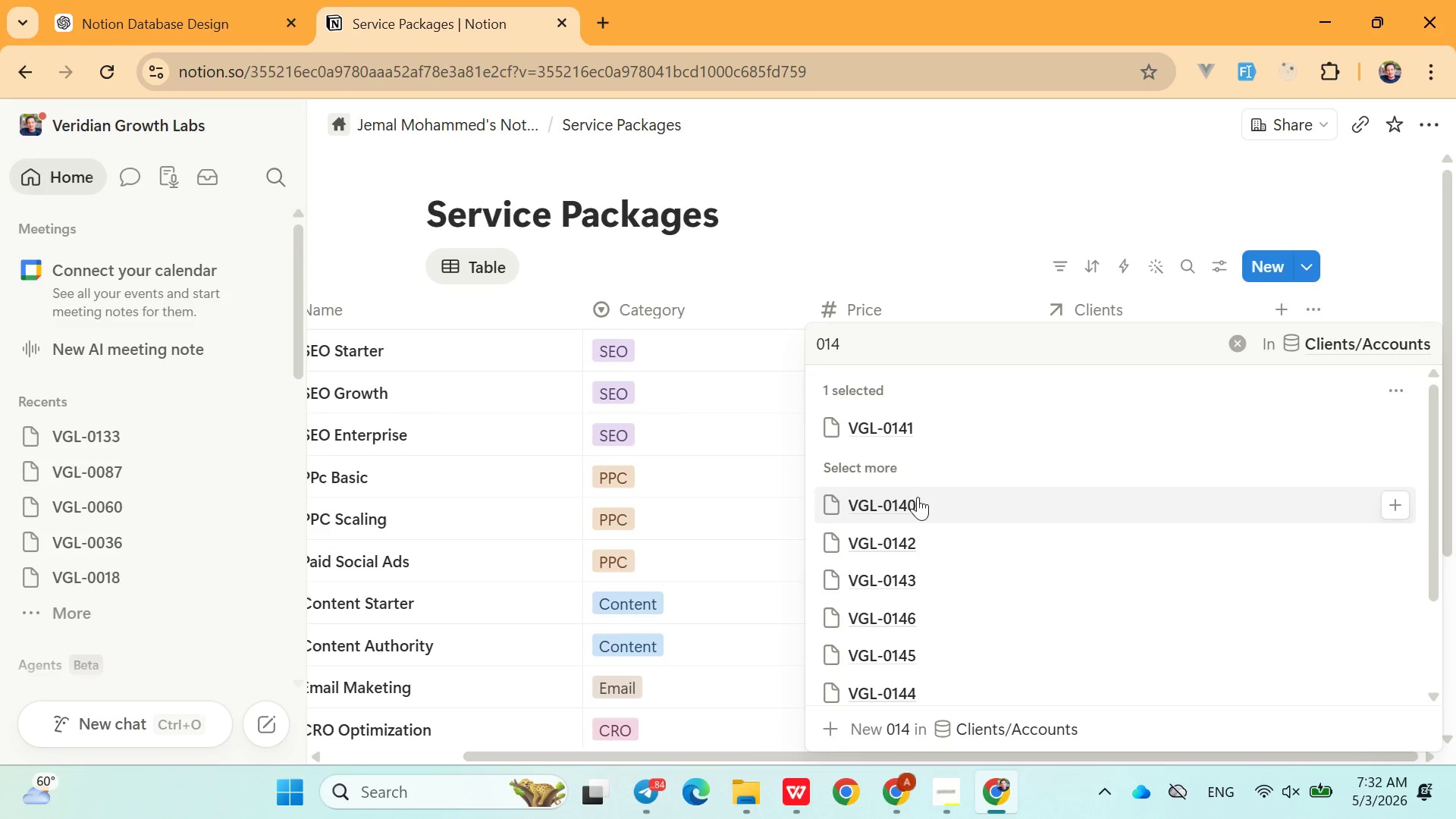 
left_click([917, 497])
 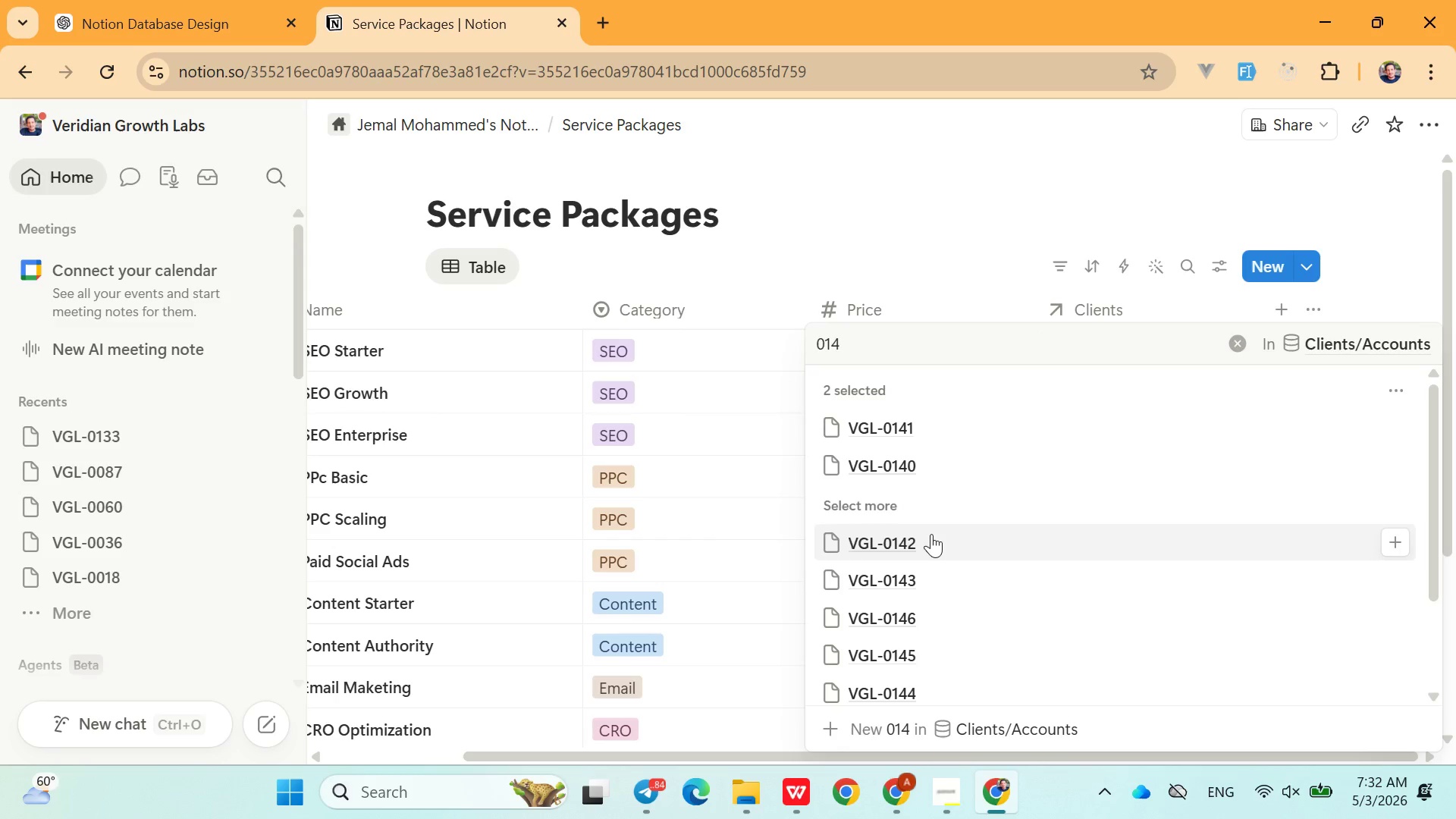 
left_click([931, 534])
 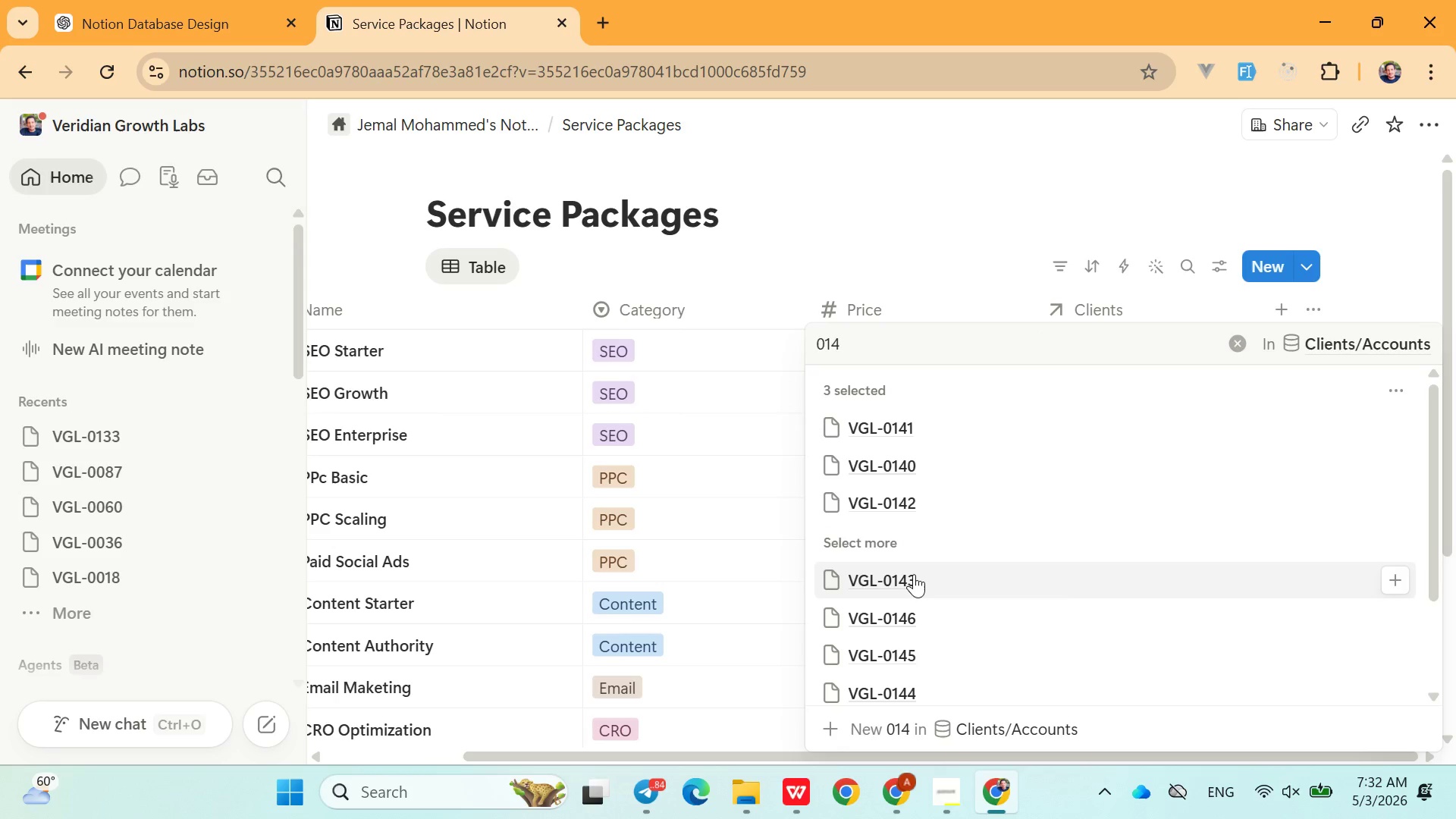 
left_click([914, 574])
 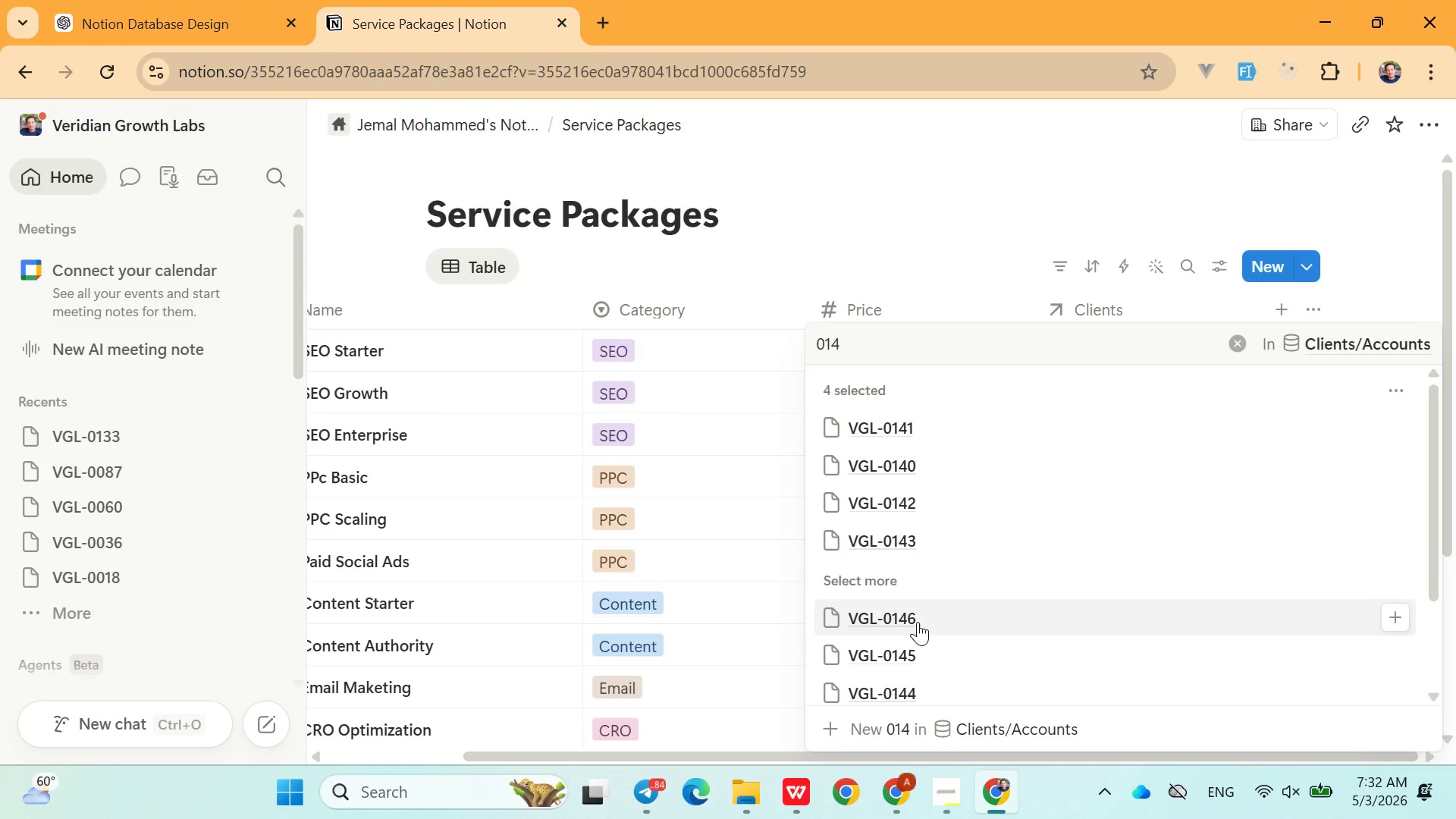 
left_click([918, 622])
 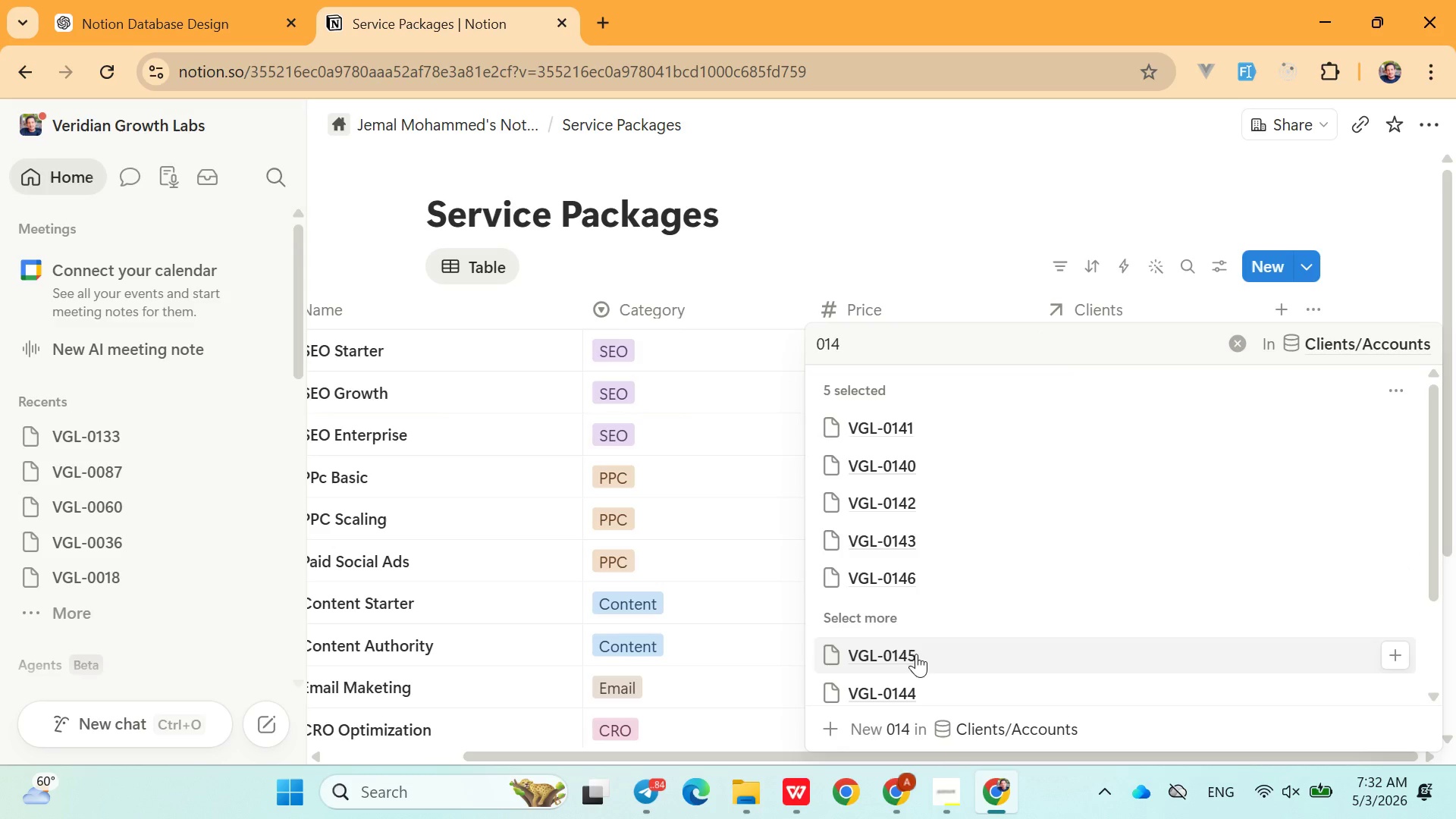 
left_click([916, 654])
 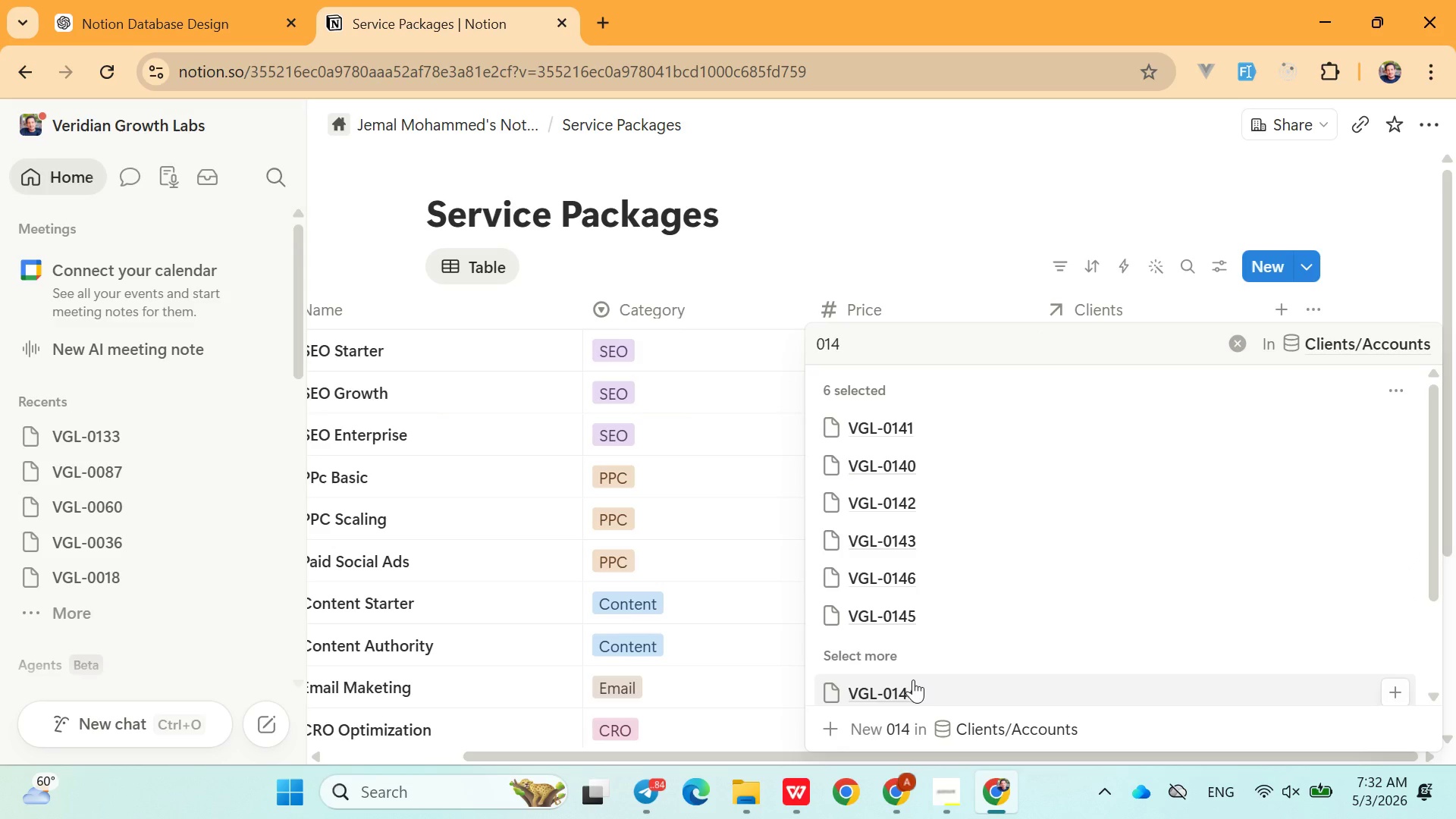 
left_click([913, 679])
 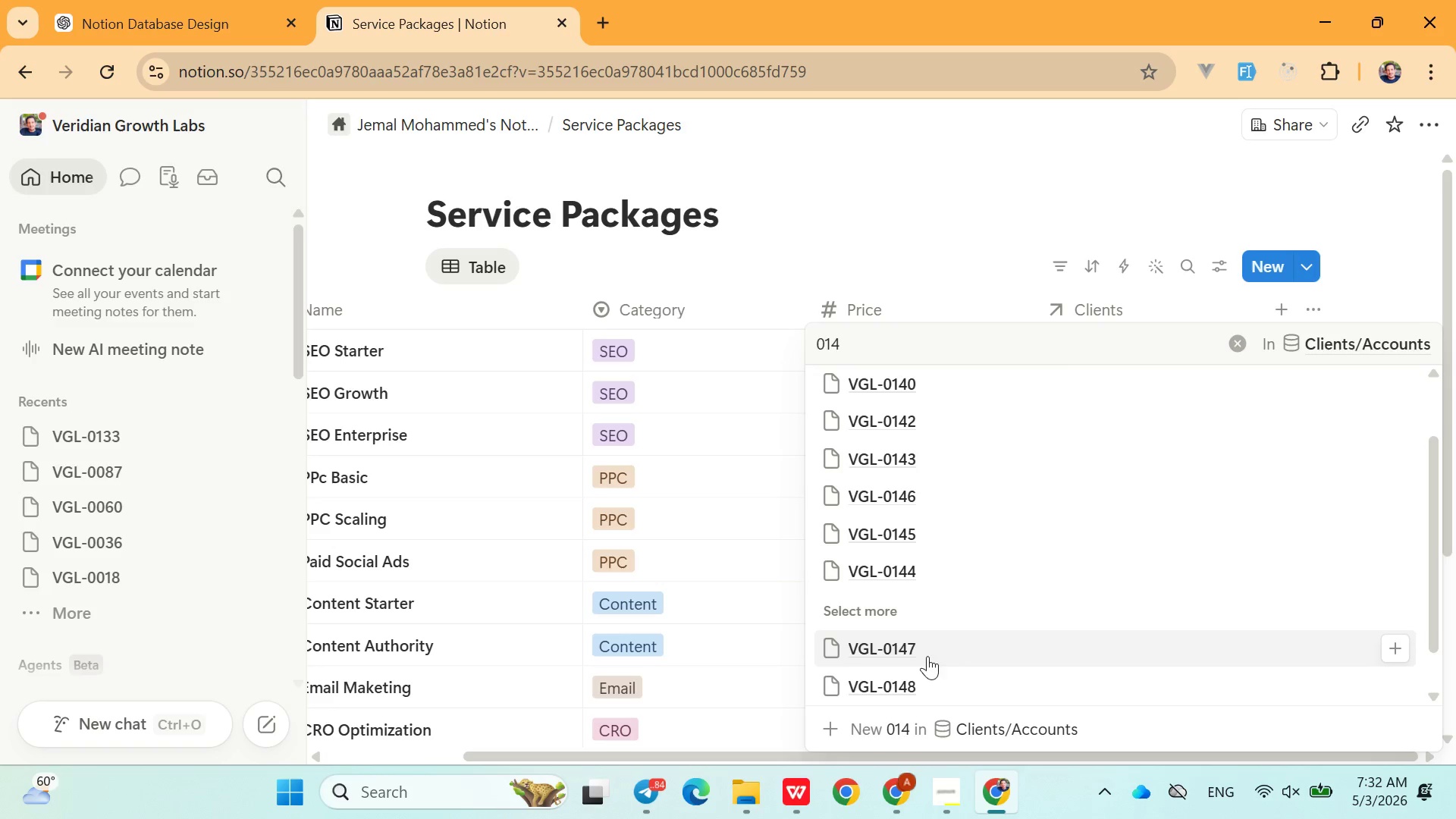 
left_click([927, 656])
 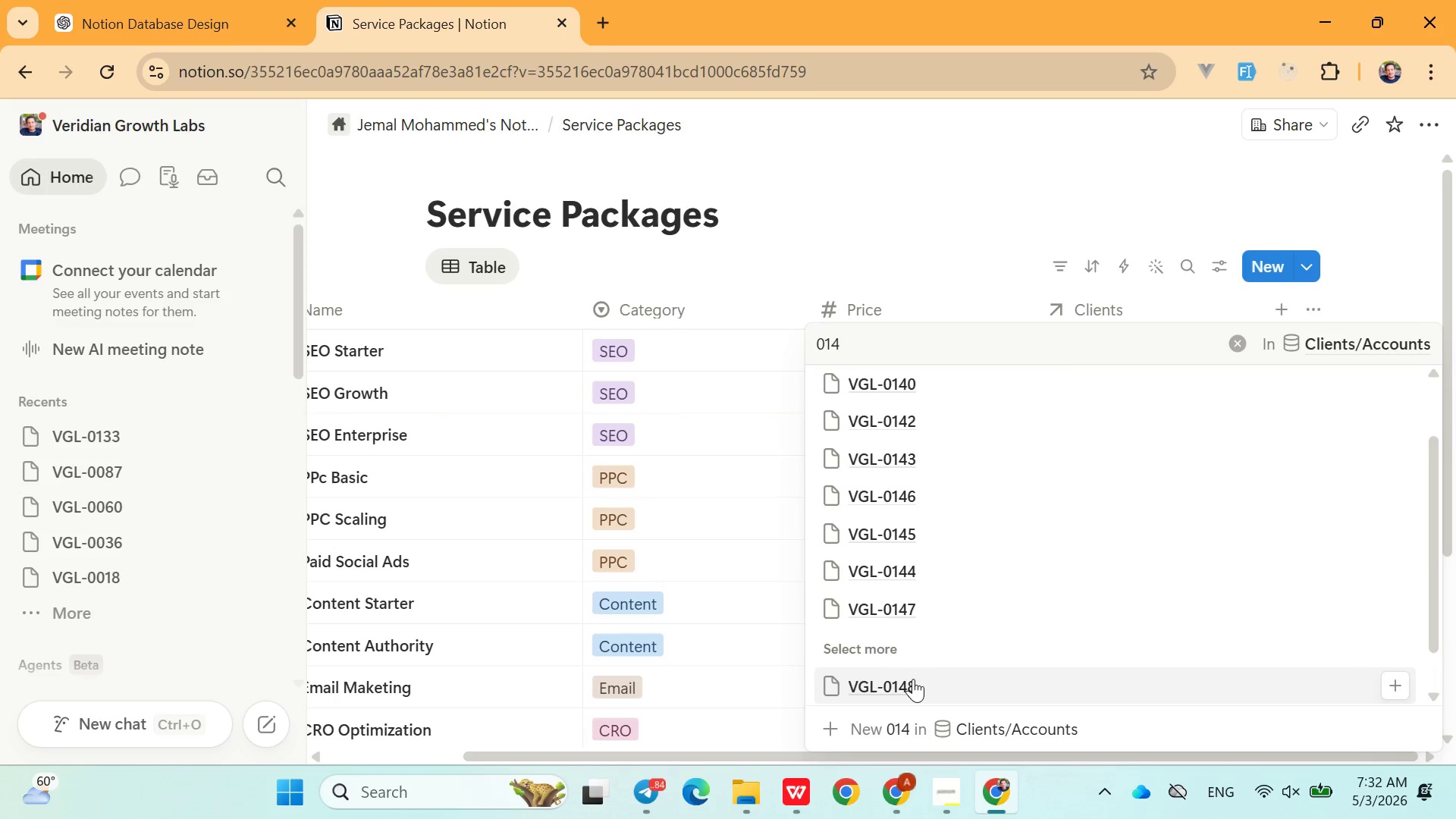 
left_click([913, 679])
 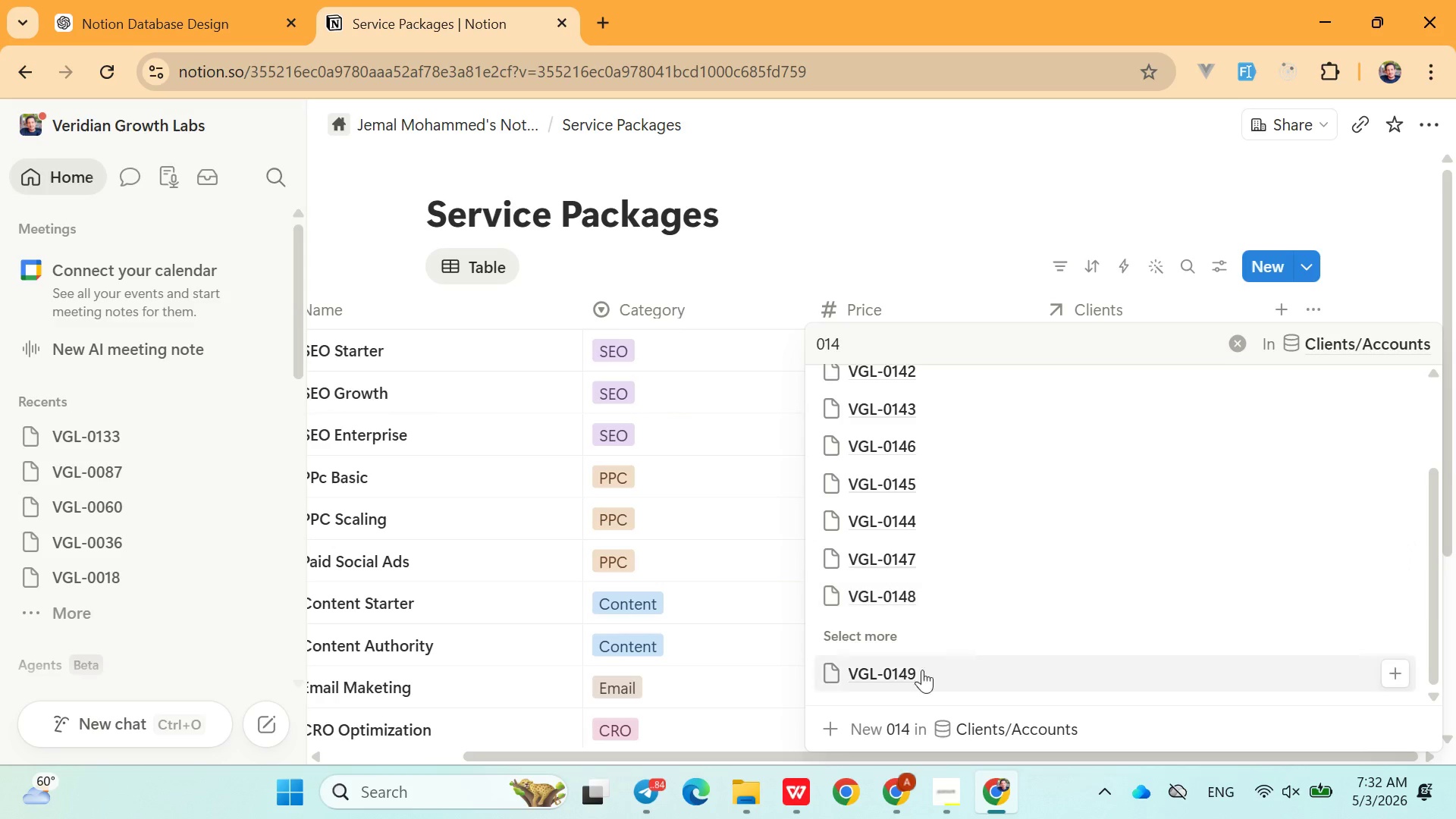 
left_click([920, 676])
 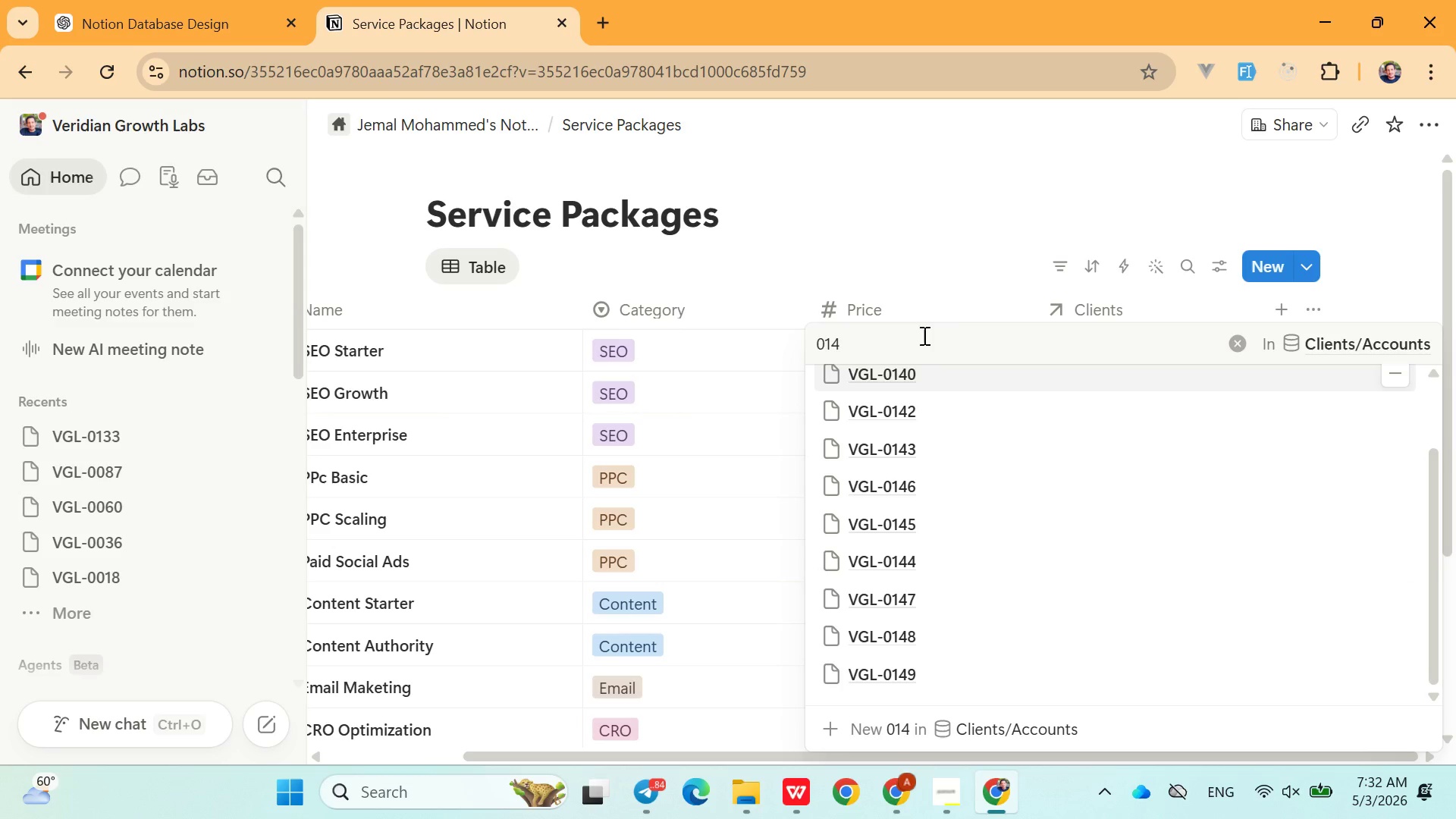 
left_click([926, 344])
 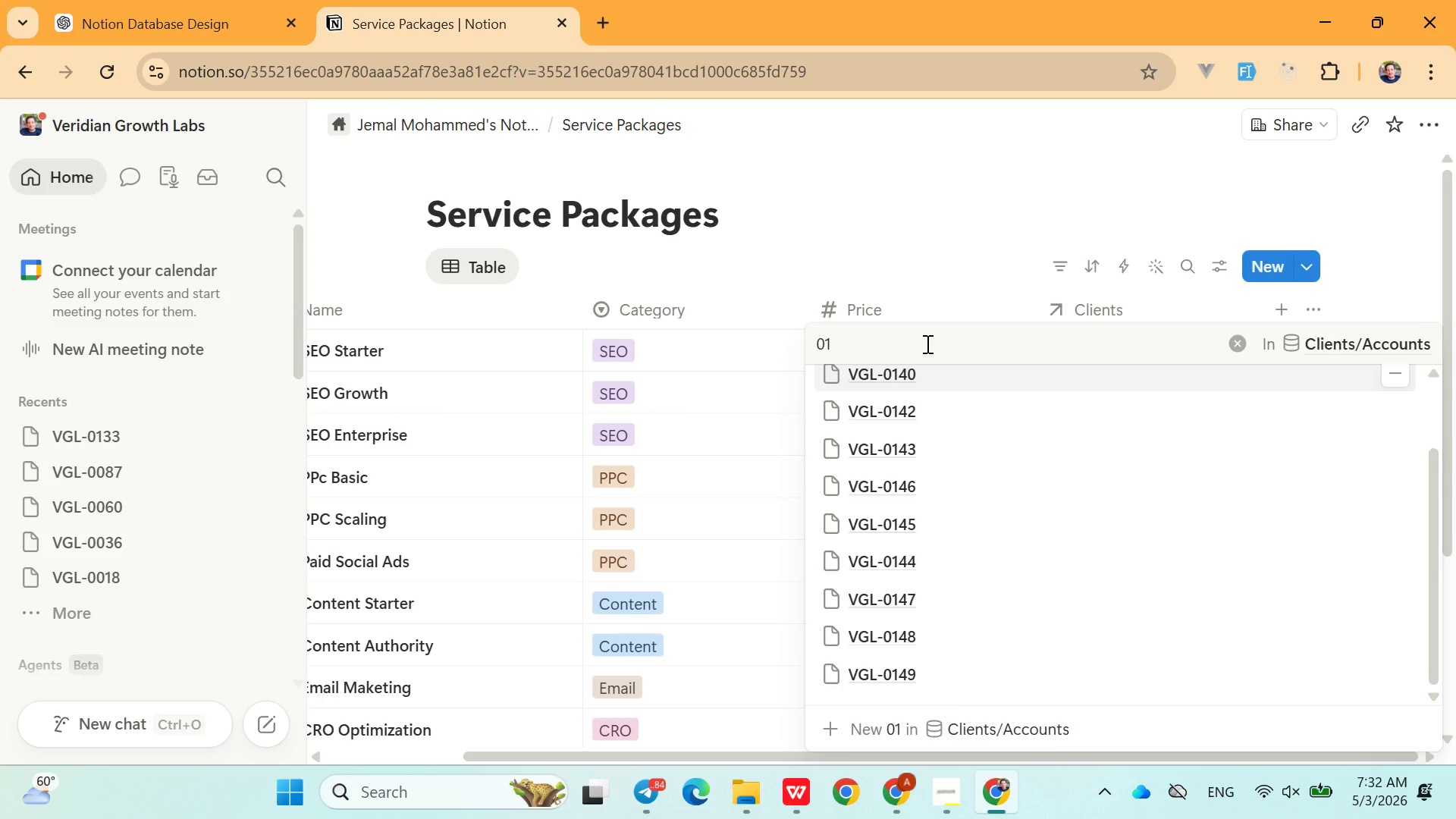 
key(Backspace)
type(50)
 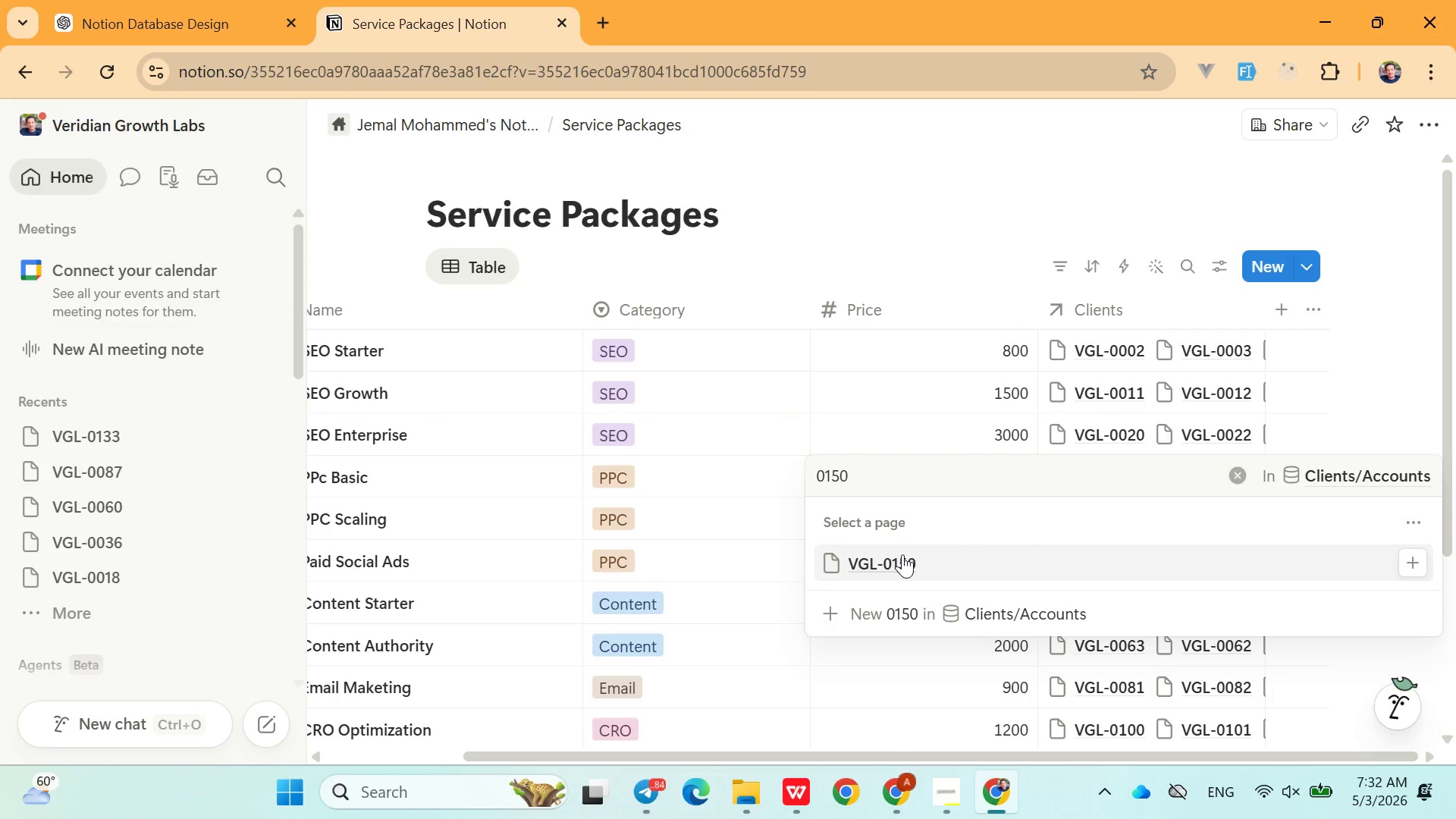 
left_click([902, 556])
 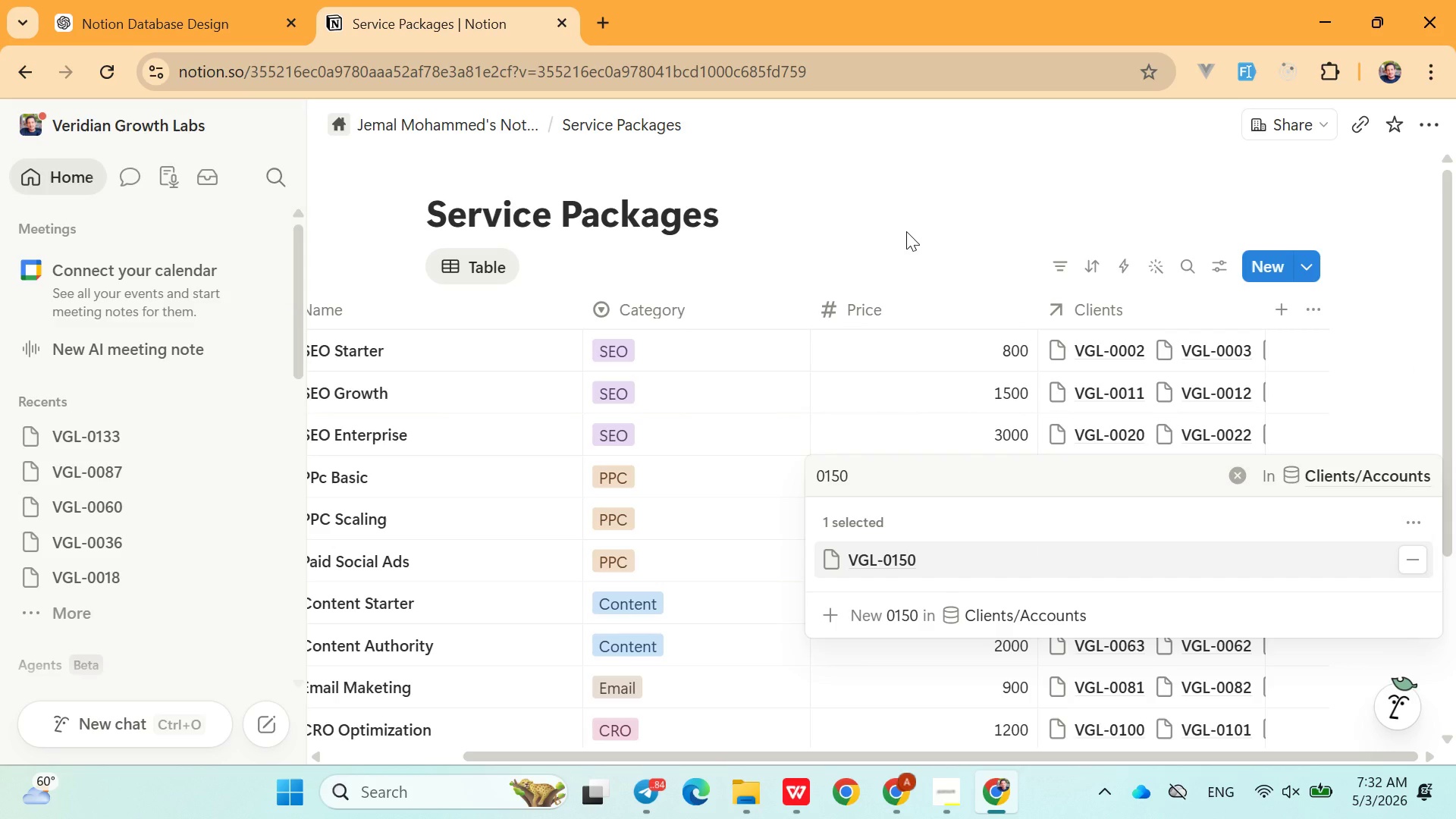 
left_click([906, 231])
 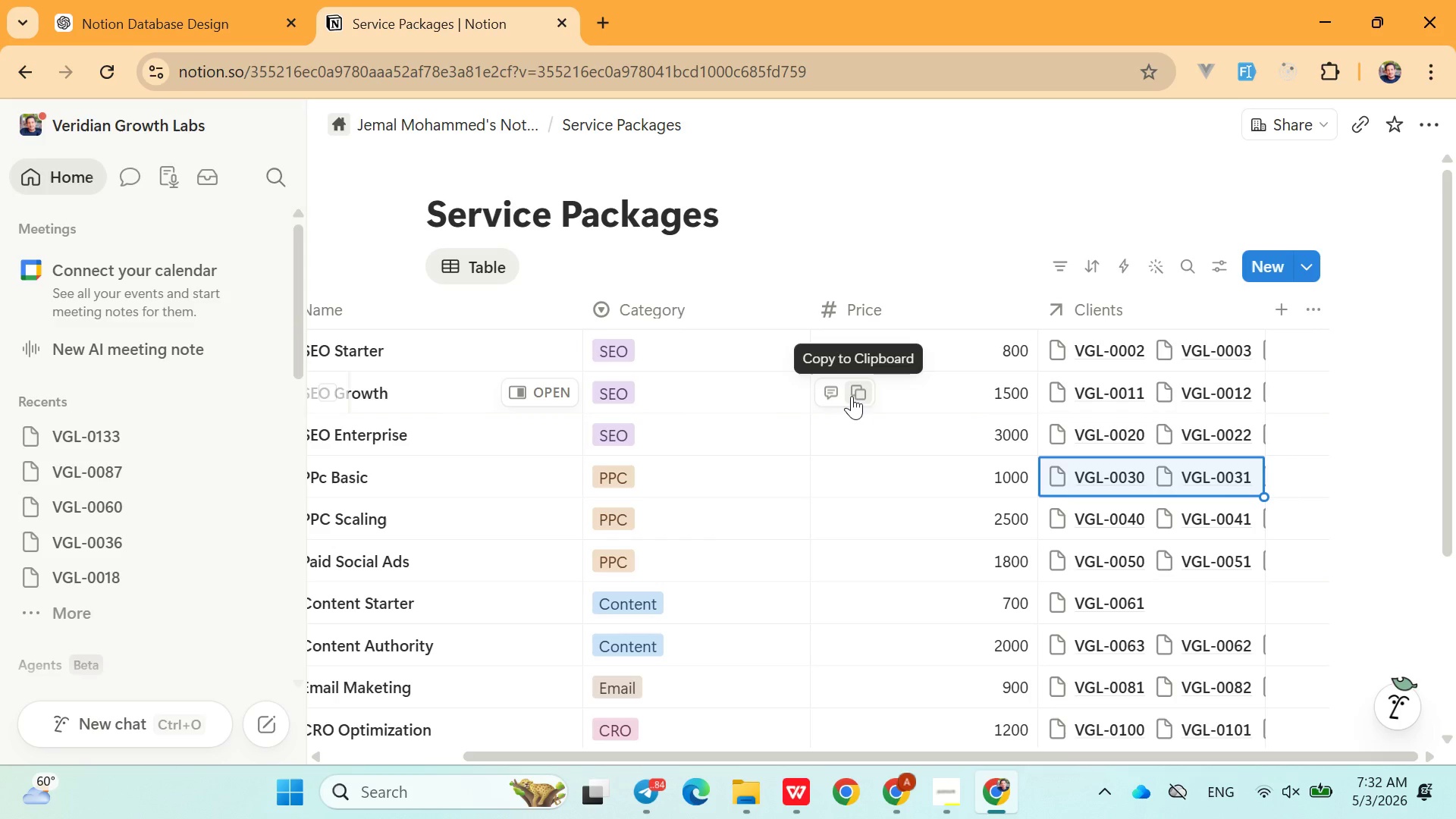 
wait(34.3)
 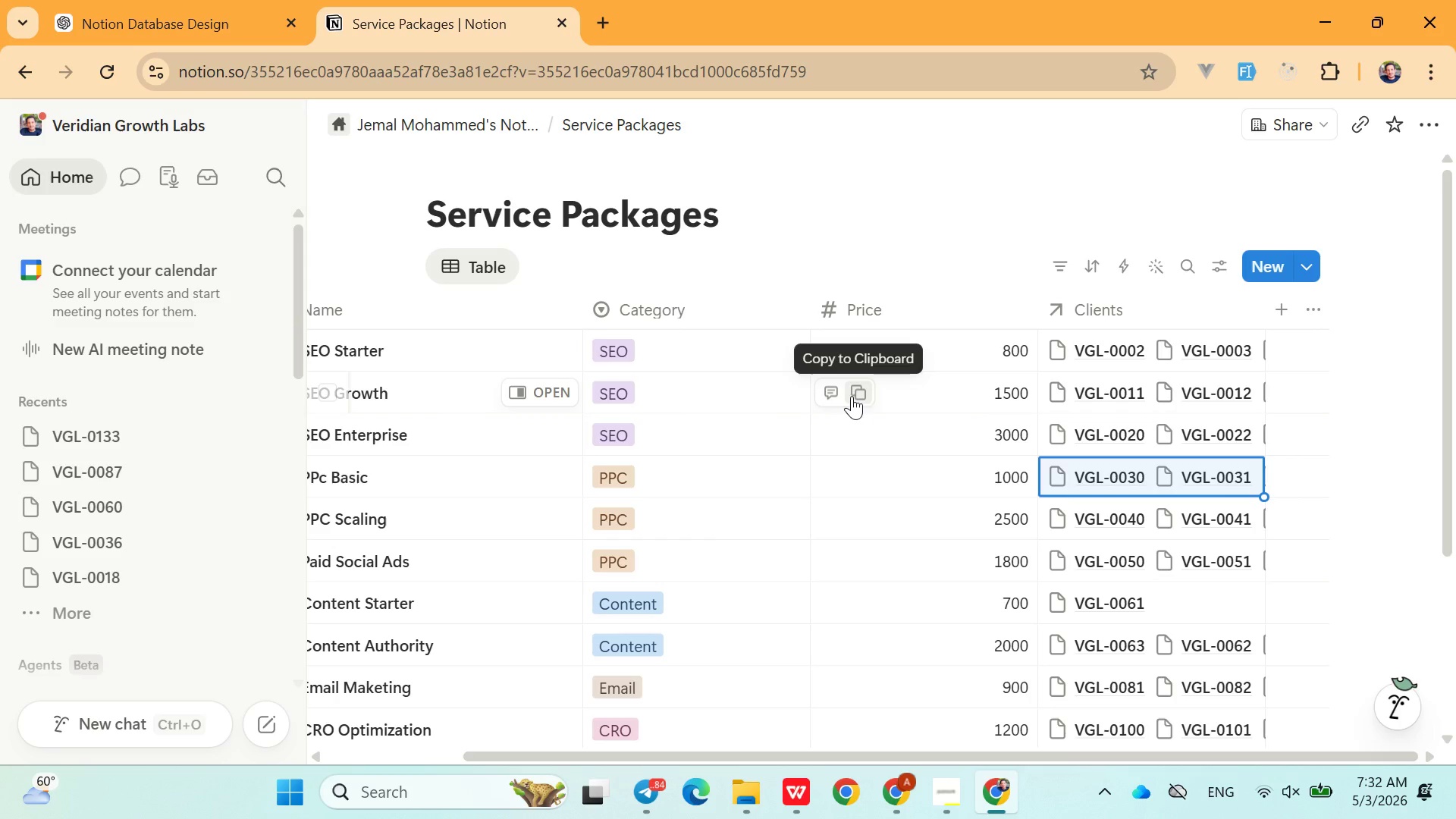 
mouse_move([201, 430])
 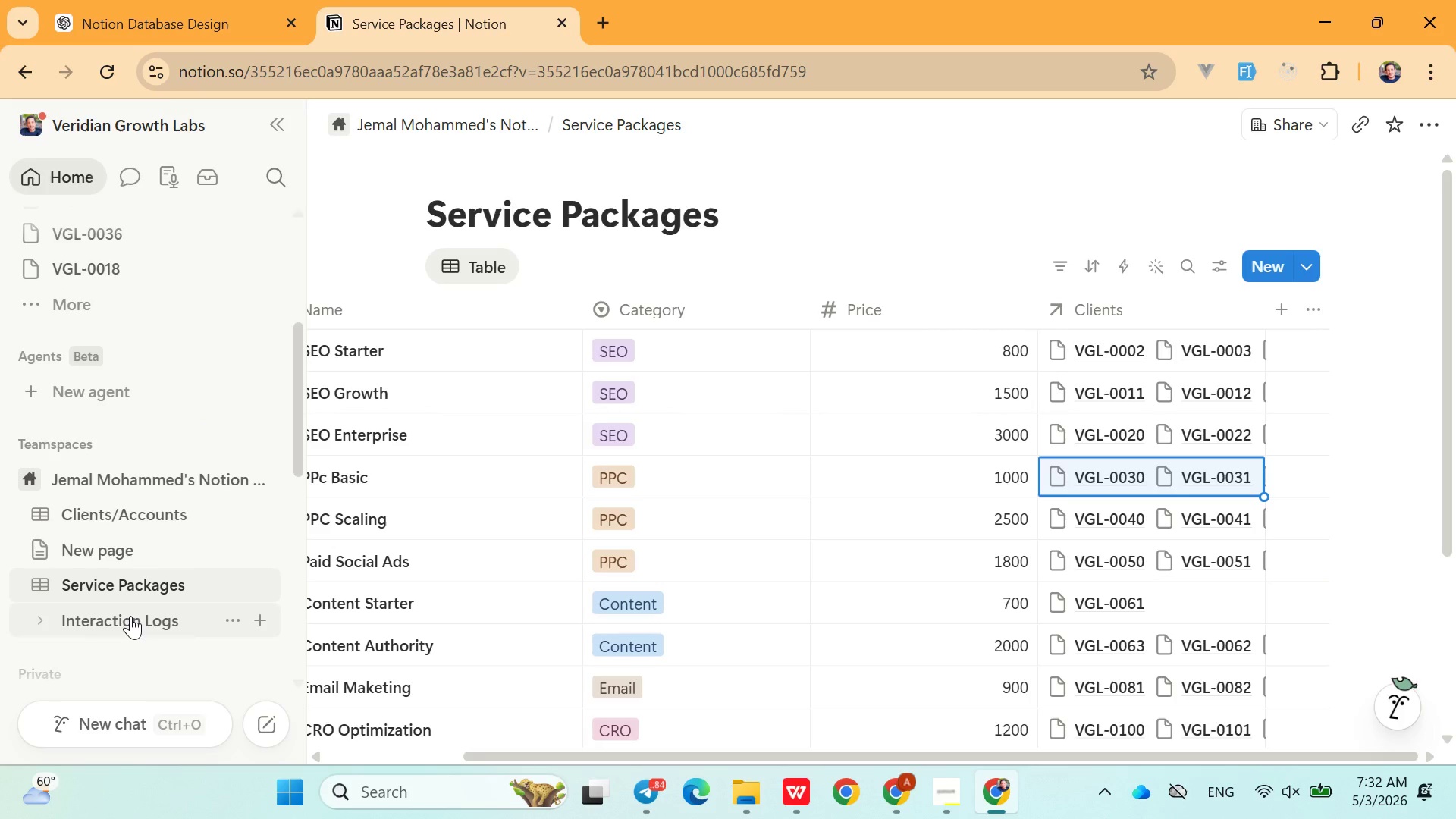 
left_click([131, 617])
 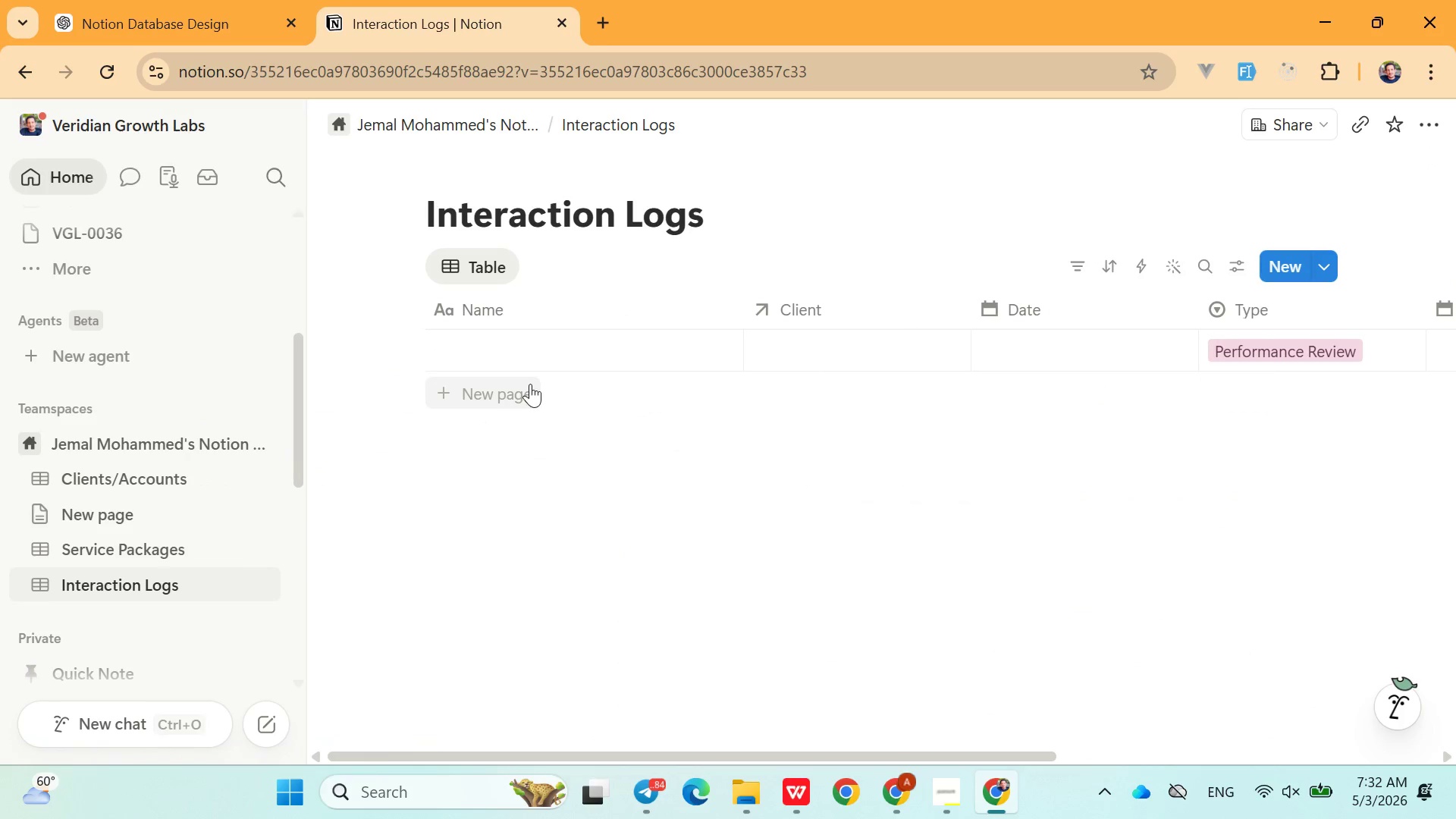 
left_click([510, 362])
 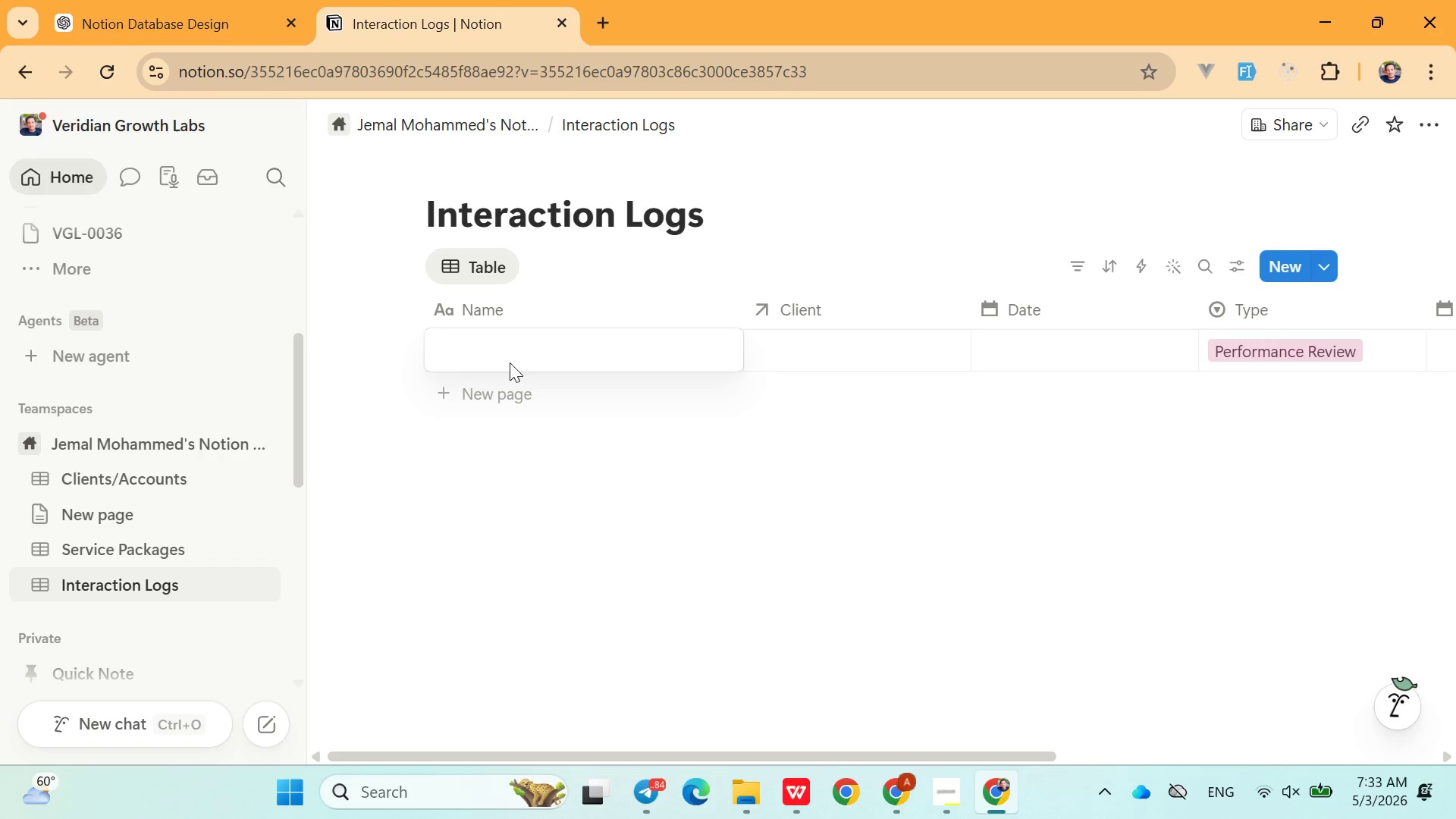 
wait(9.62)
 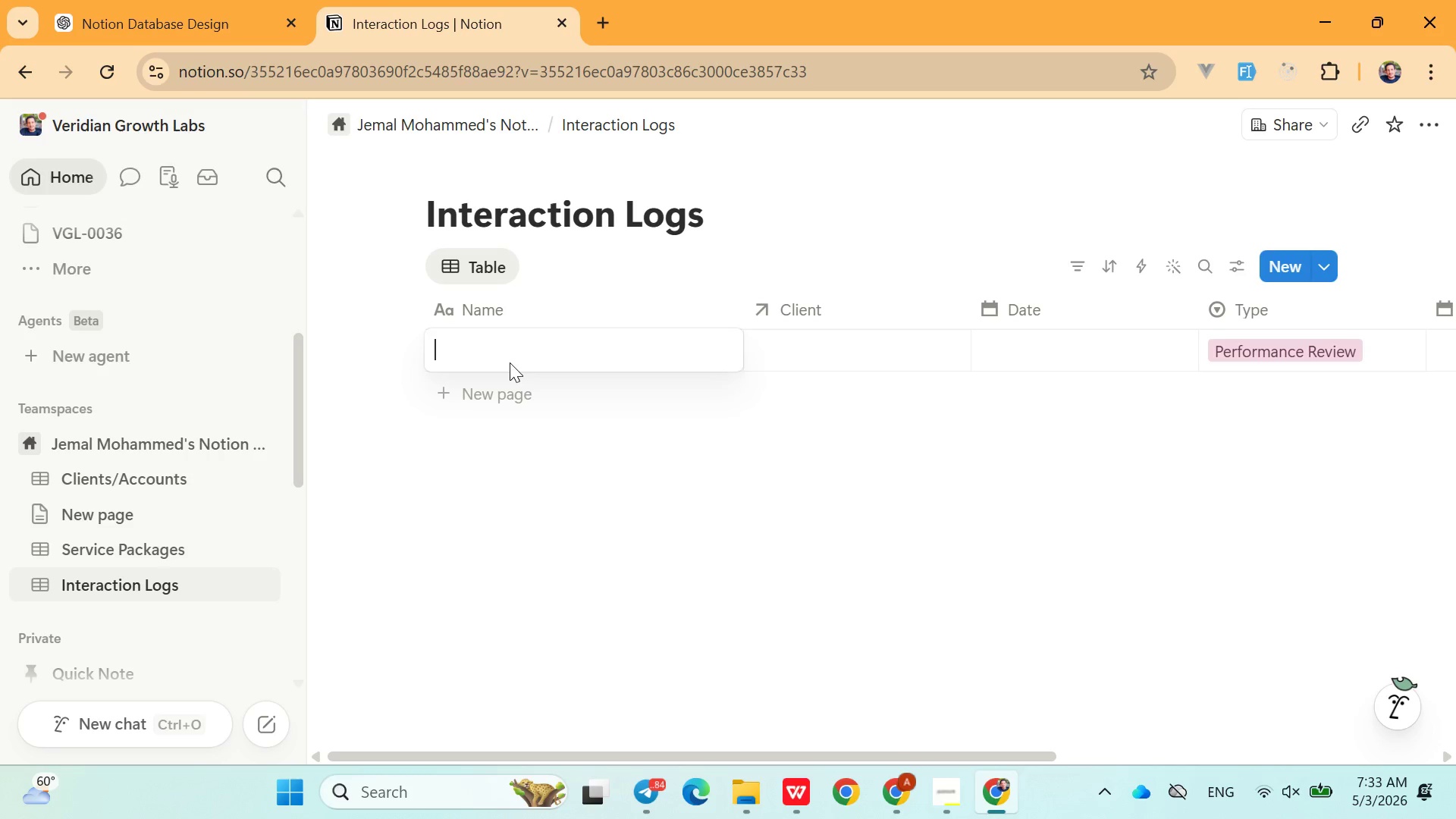 
type(Kickoff Call)
 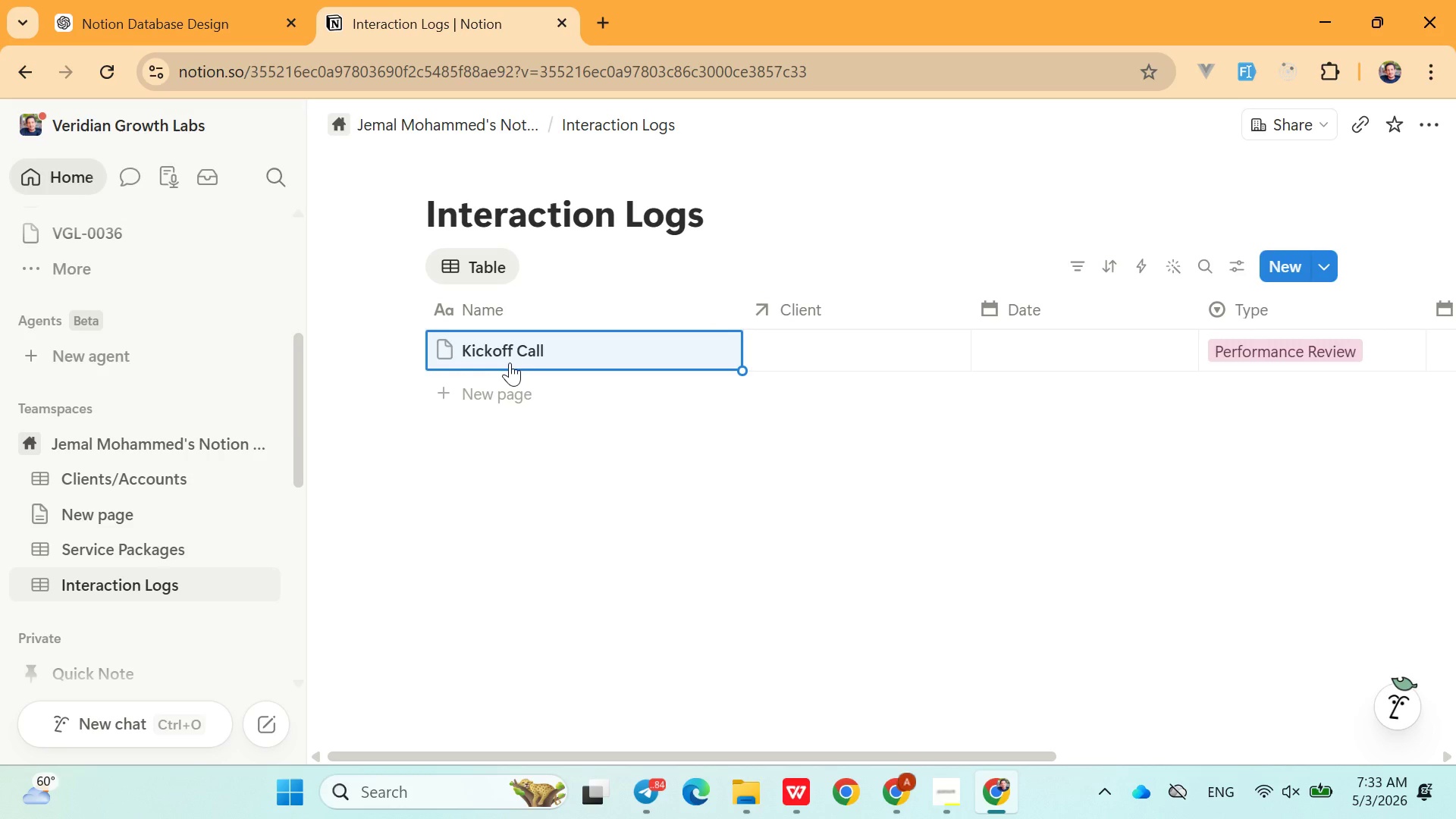 
key(Enter)
 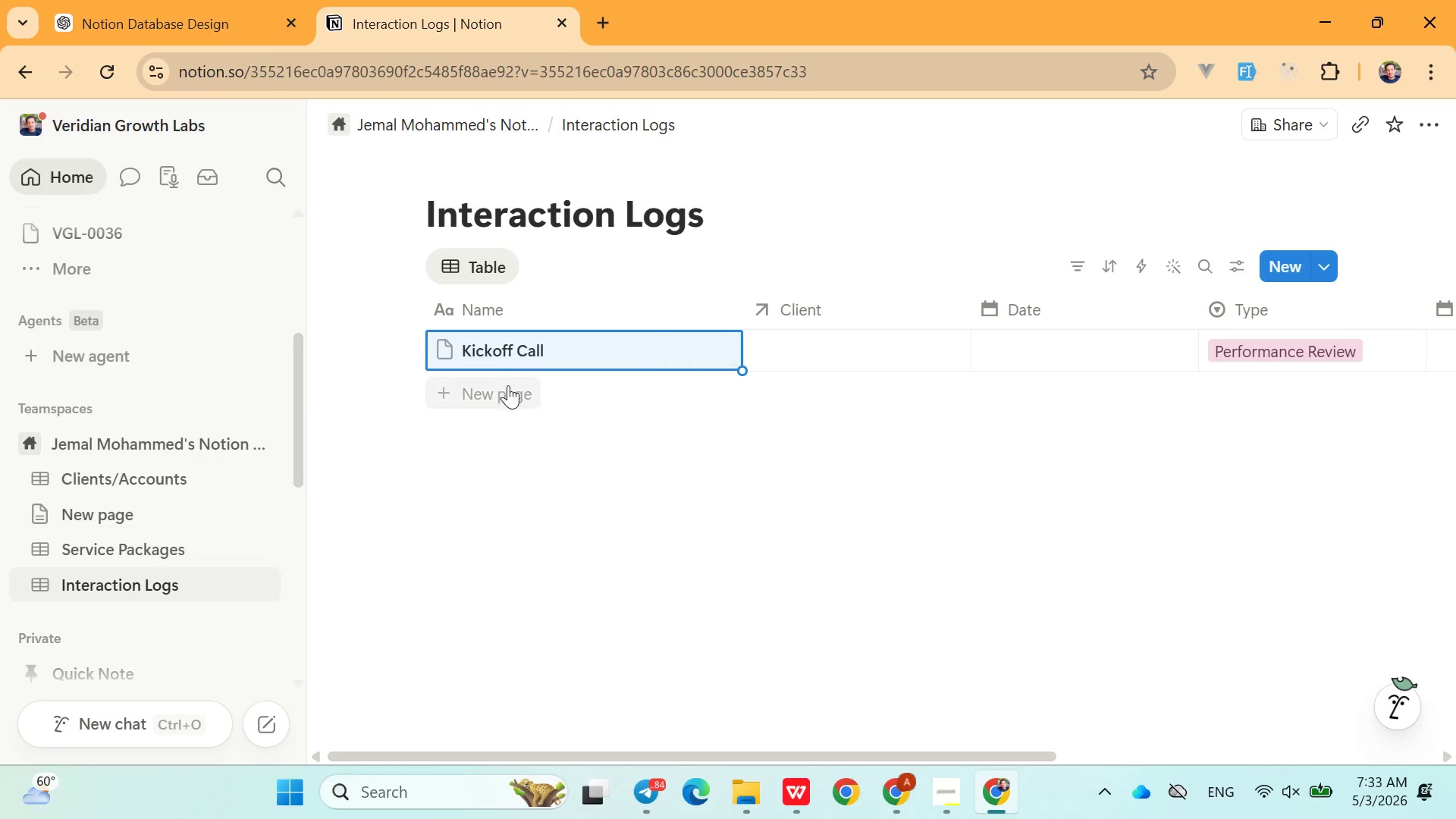 
left_click([508, 385])
 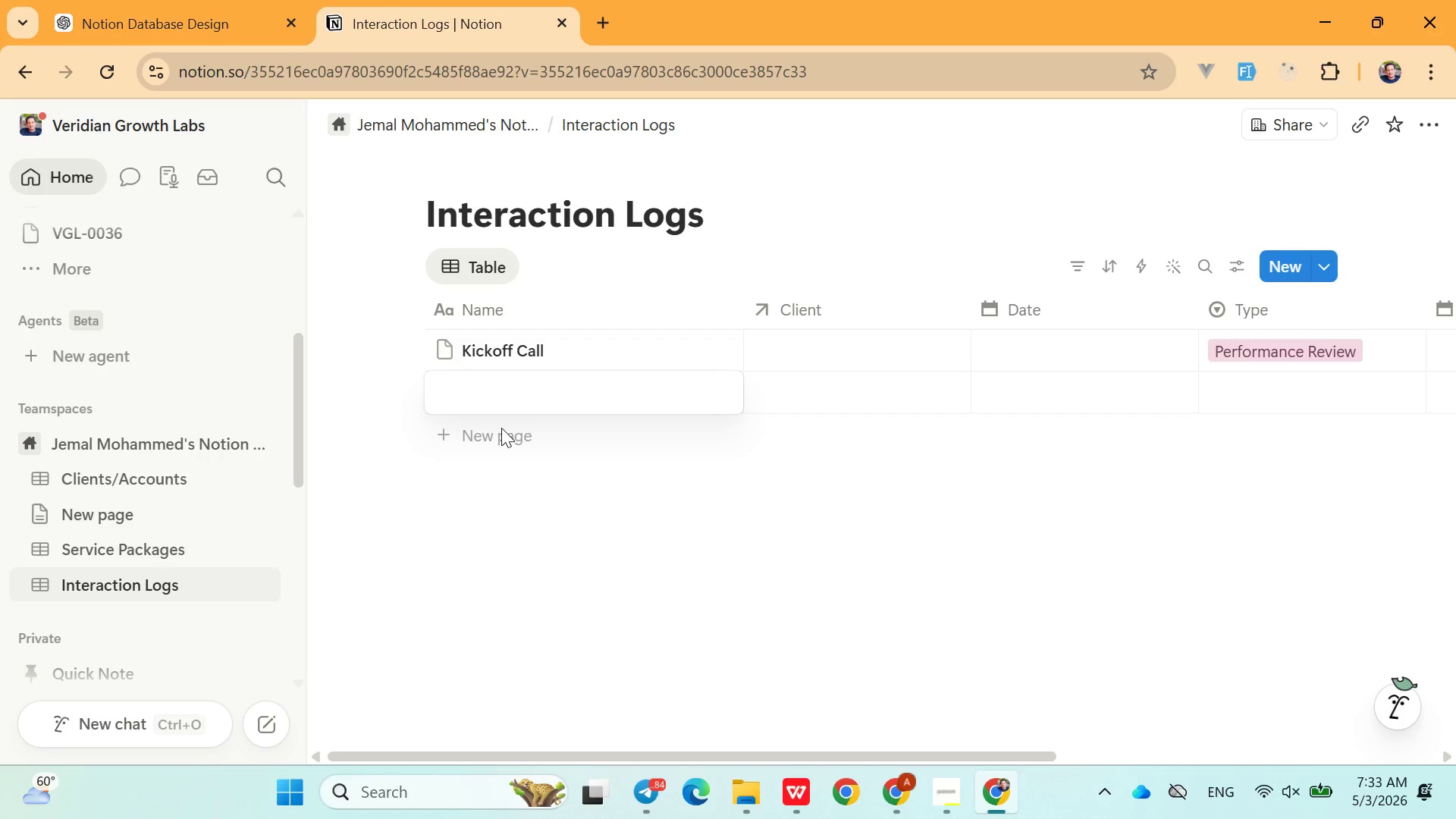 
double_click([501, 428])
 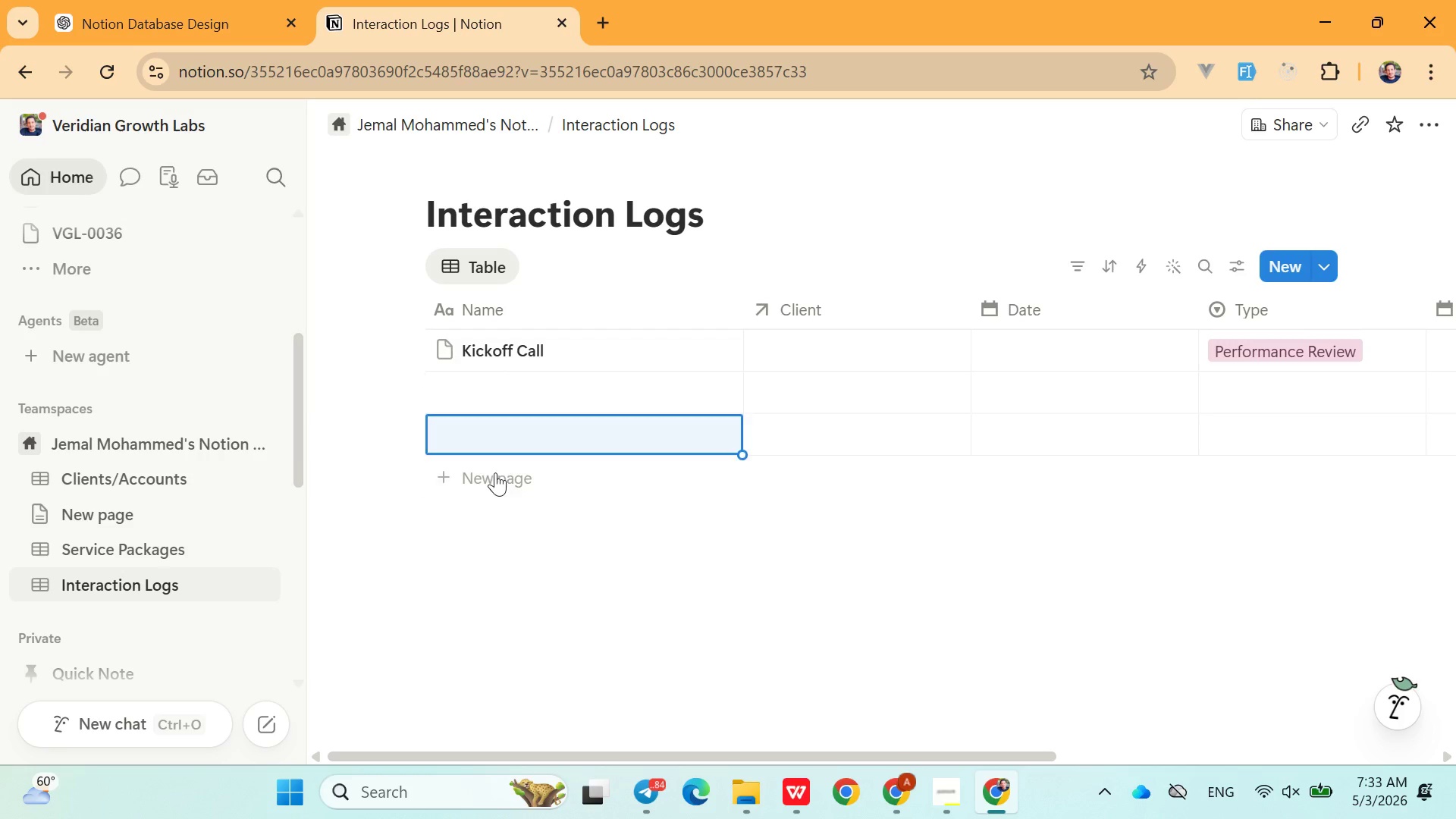 
double_click([495, 472])
 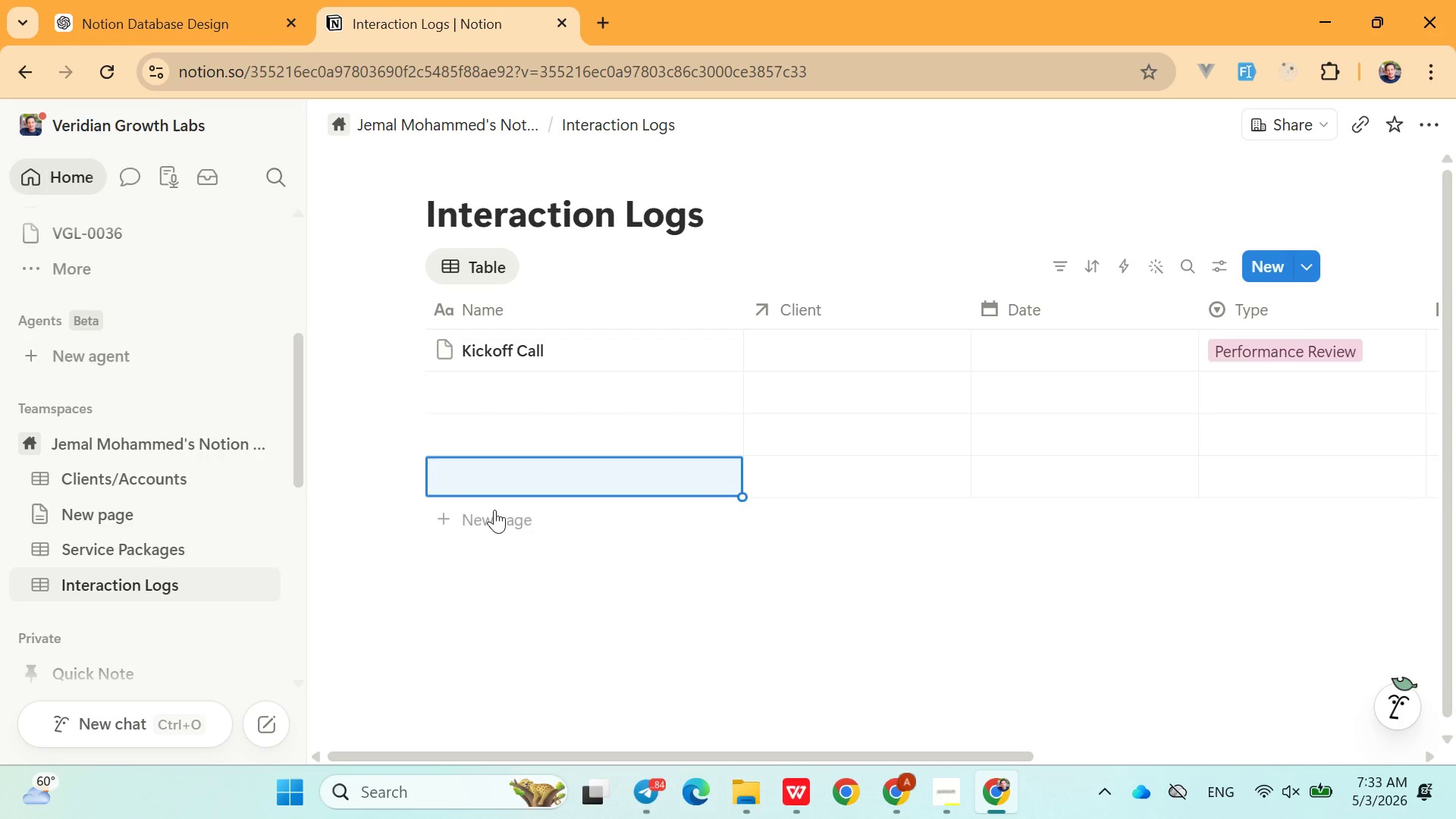 
double_click([494, 510])
 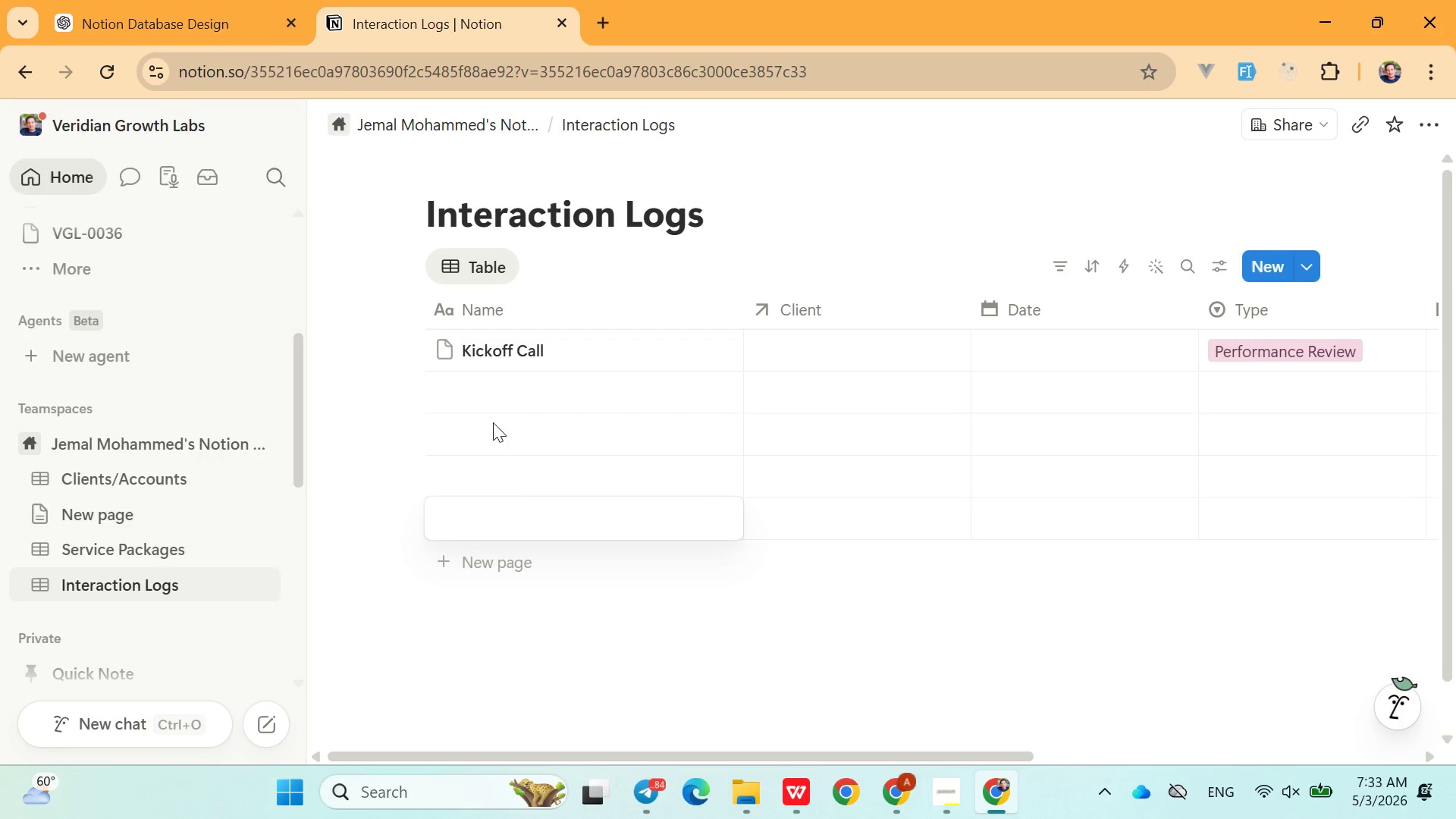 
left_click([492, 383])
 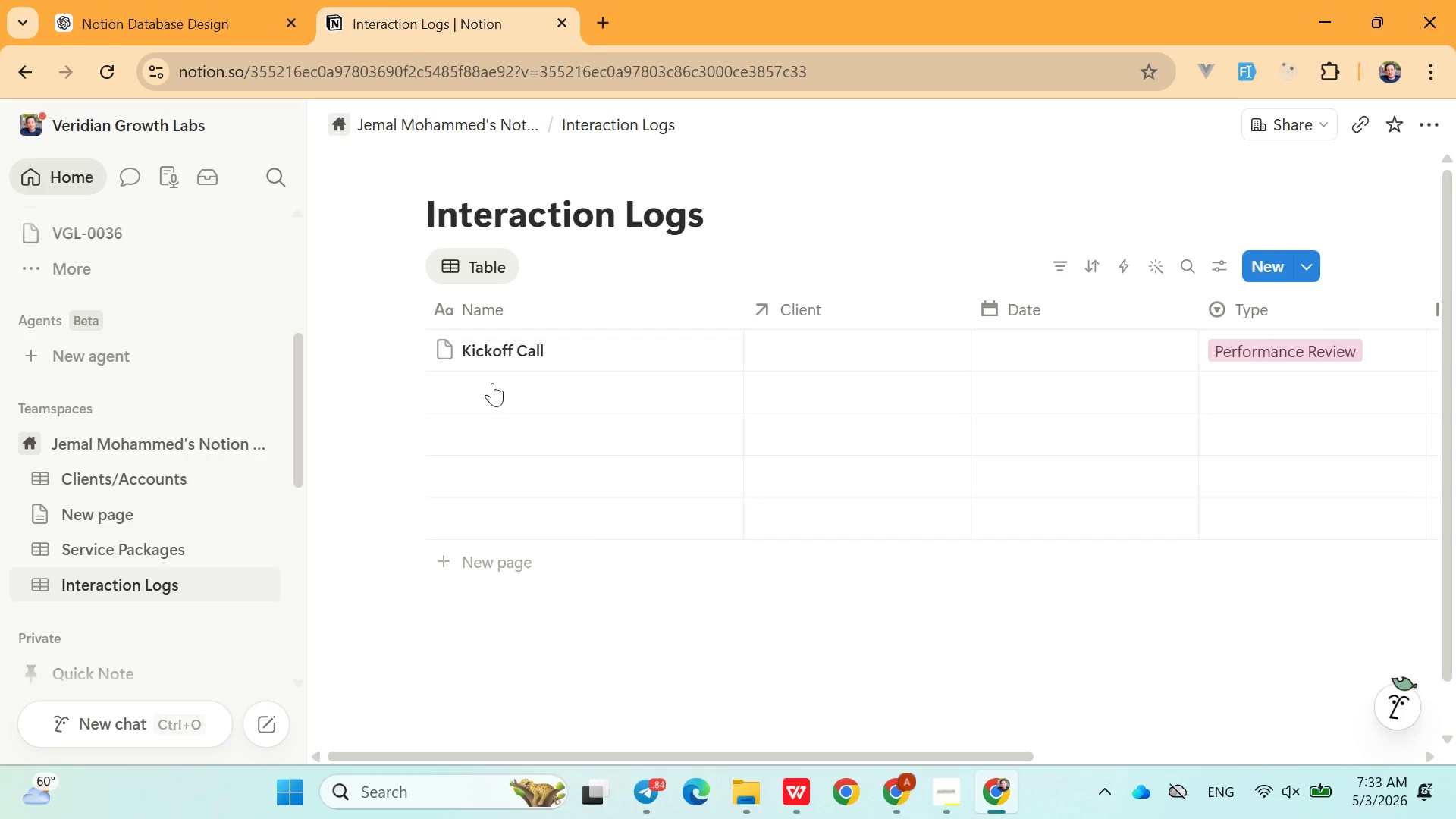 
left_click([492, 383])
 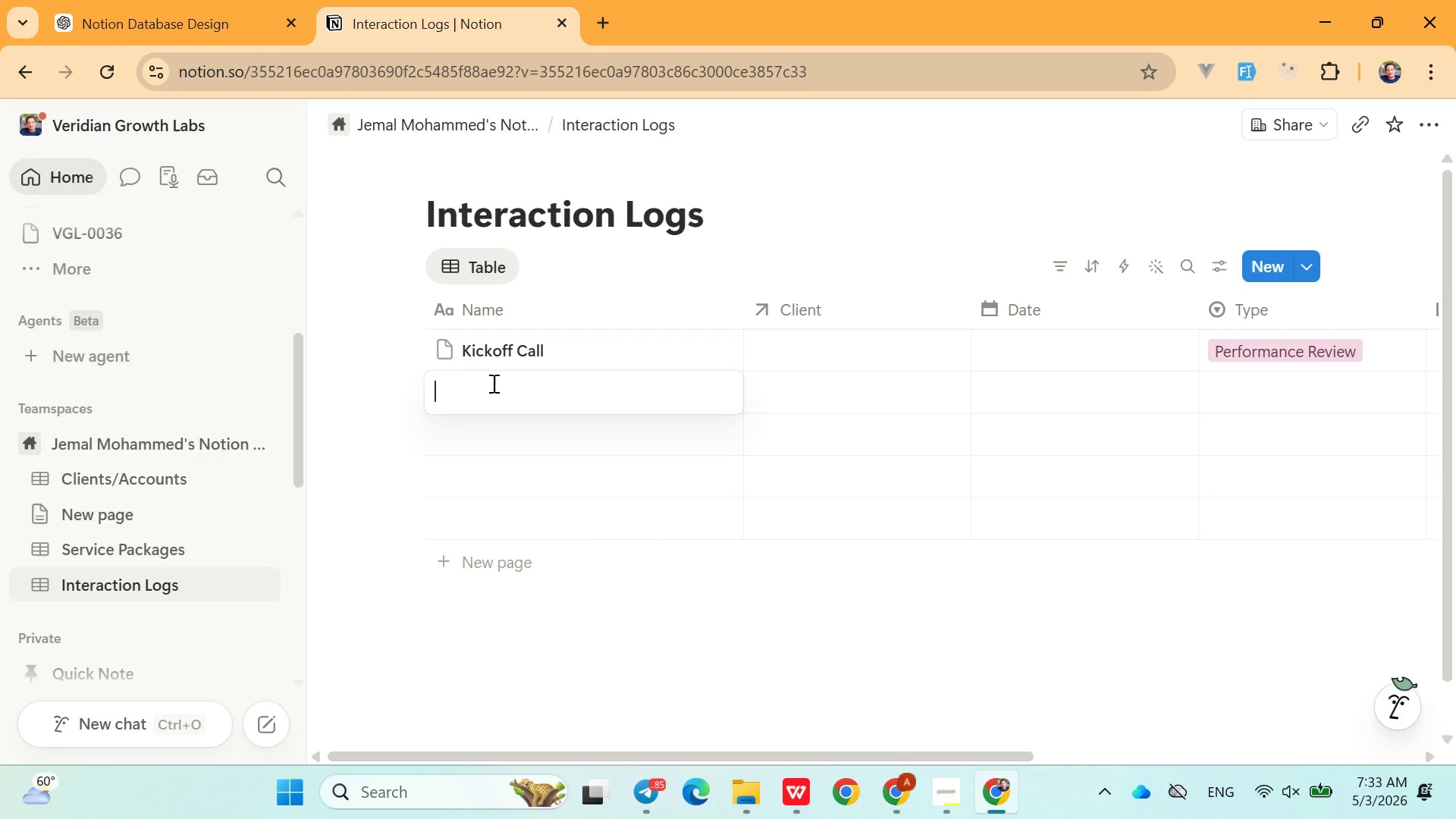 
type(Monthly Review)
 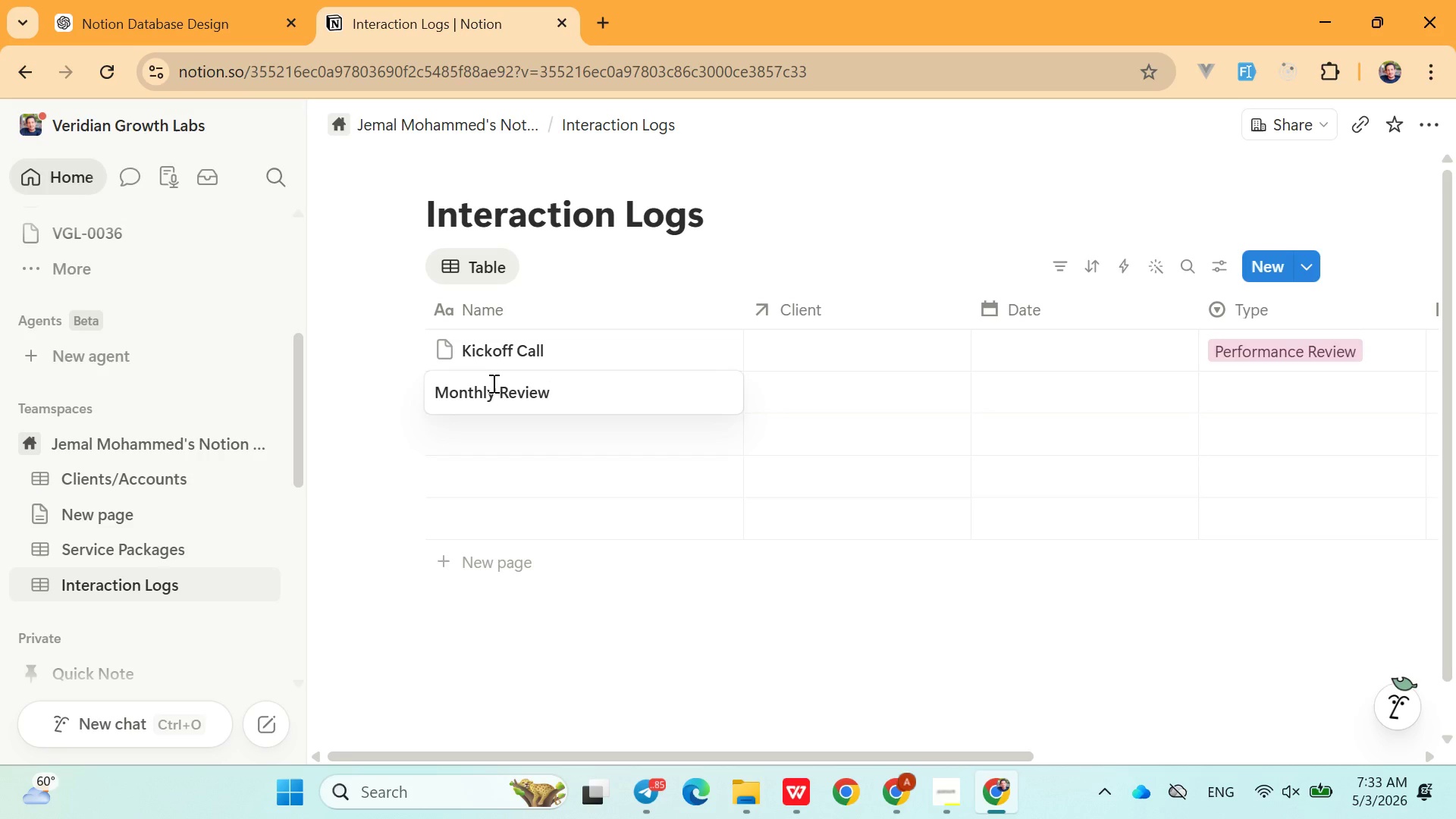 
key(Enter)
 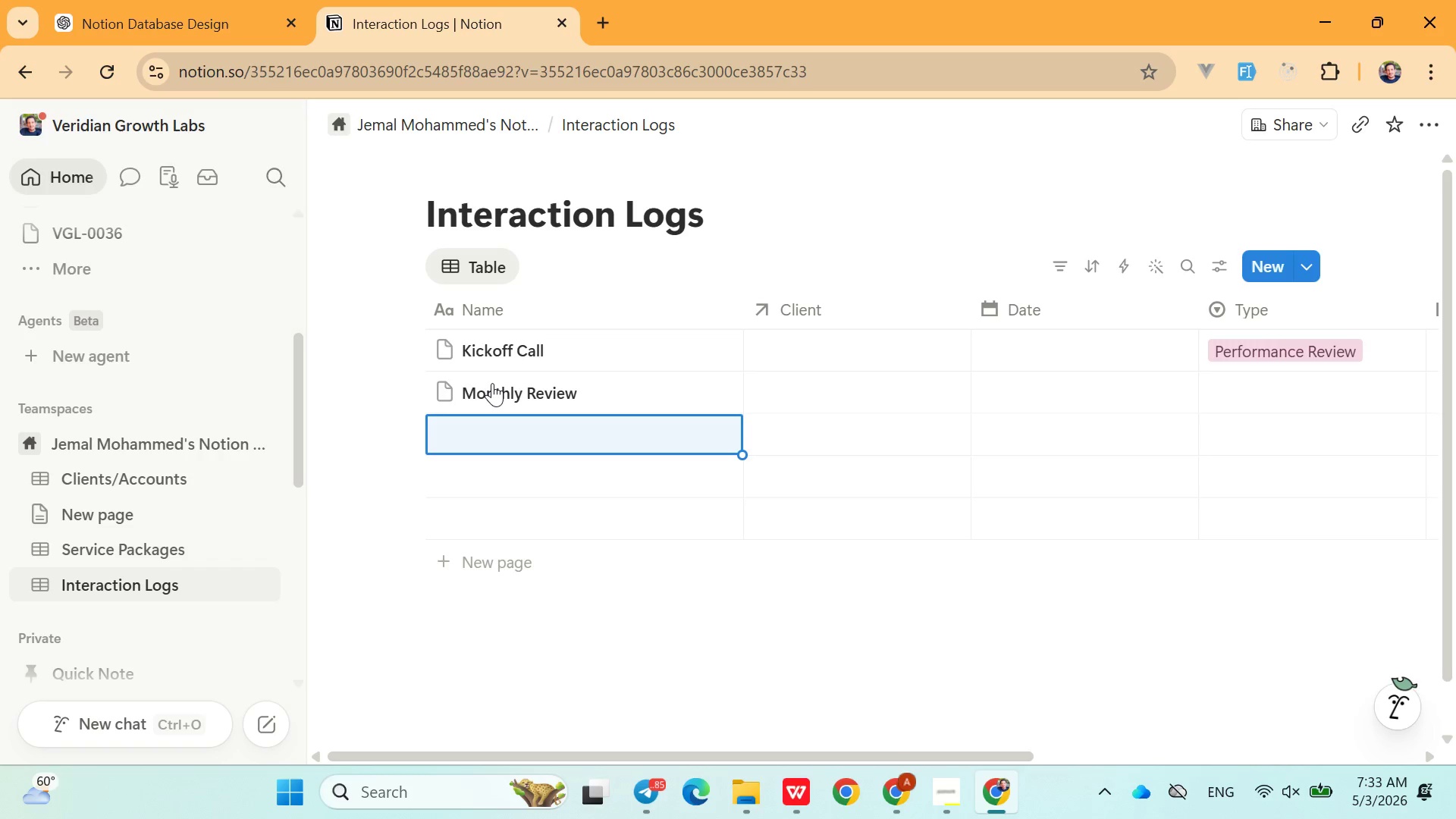 
type(Cm)
key(Backspace)
type(aom)
key(Backspace)
key(Backspace)
type(mo)
key(Backspace)
type(paign)
 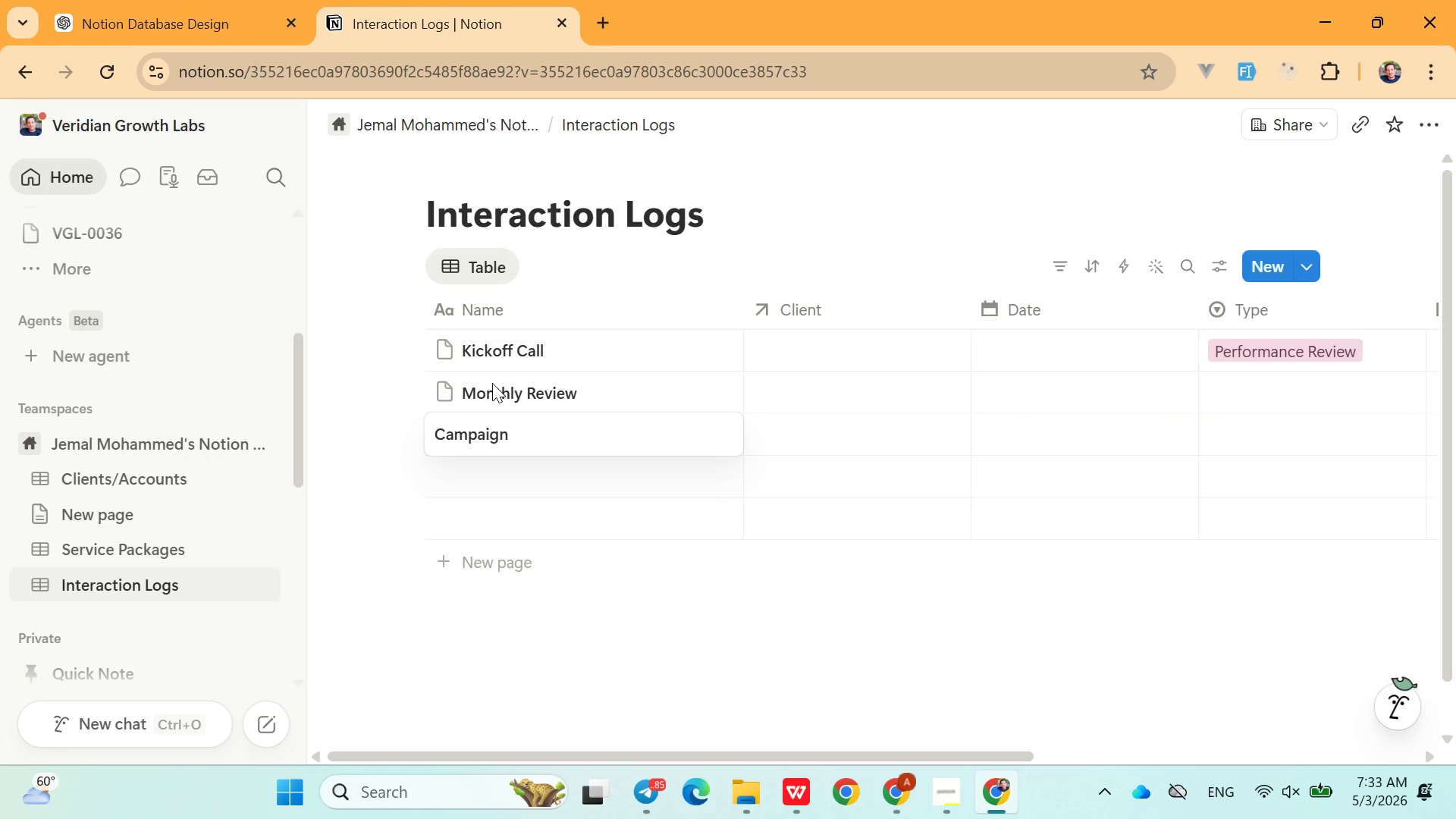 
type( Review)
 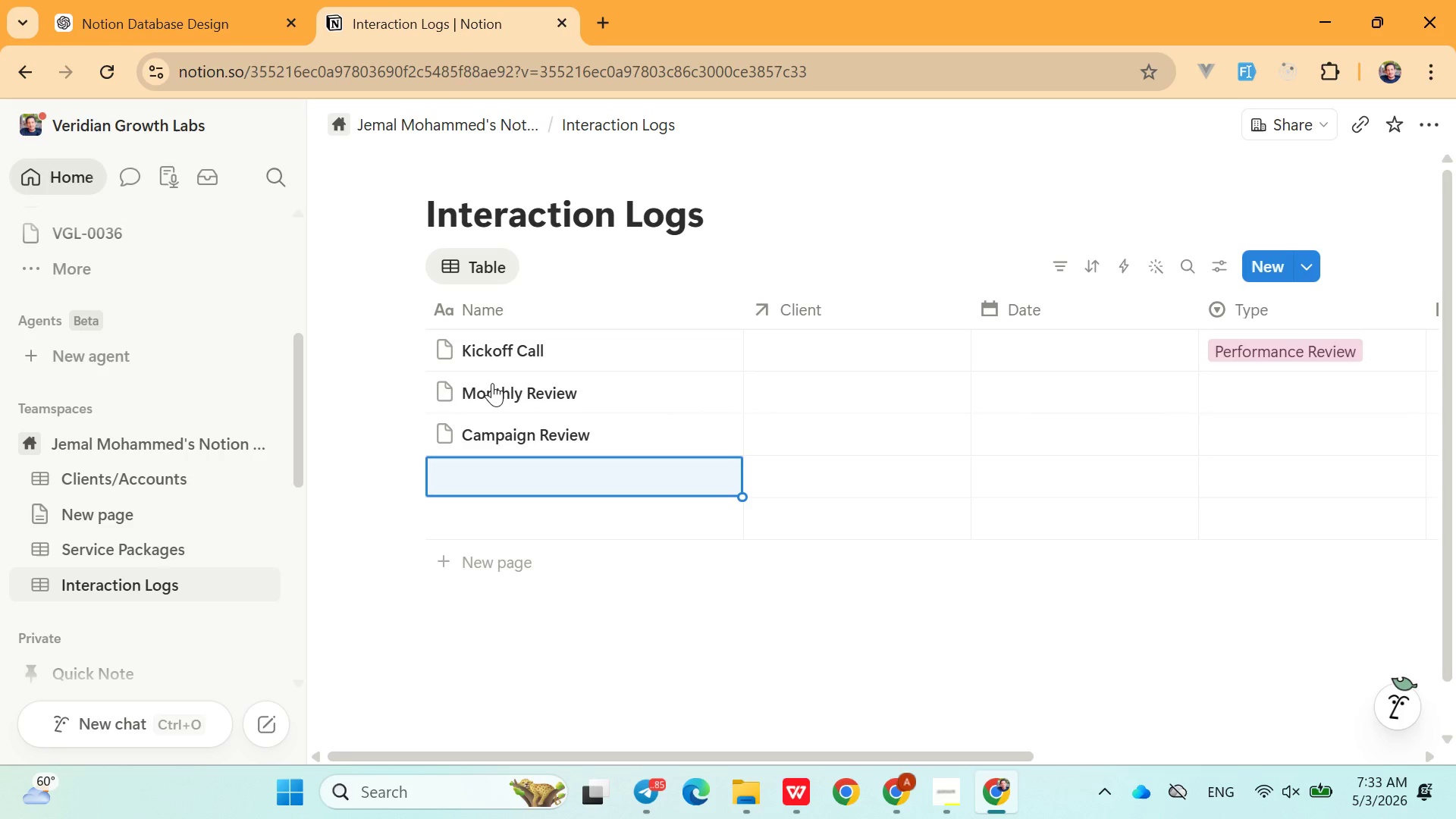 
key(Enter)
 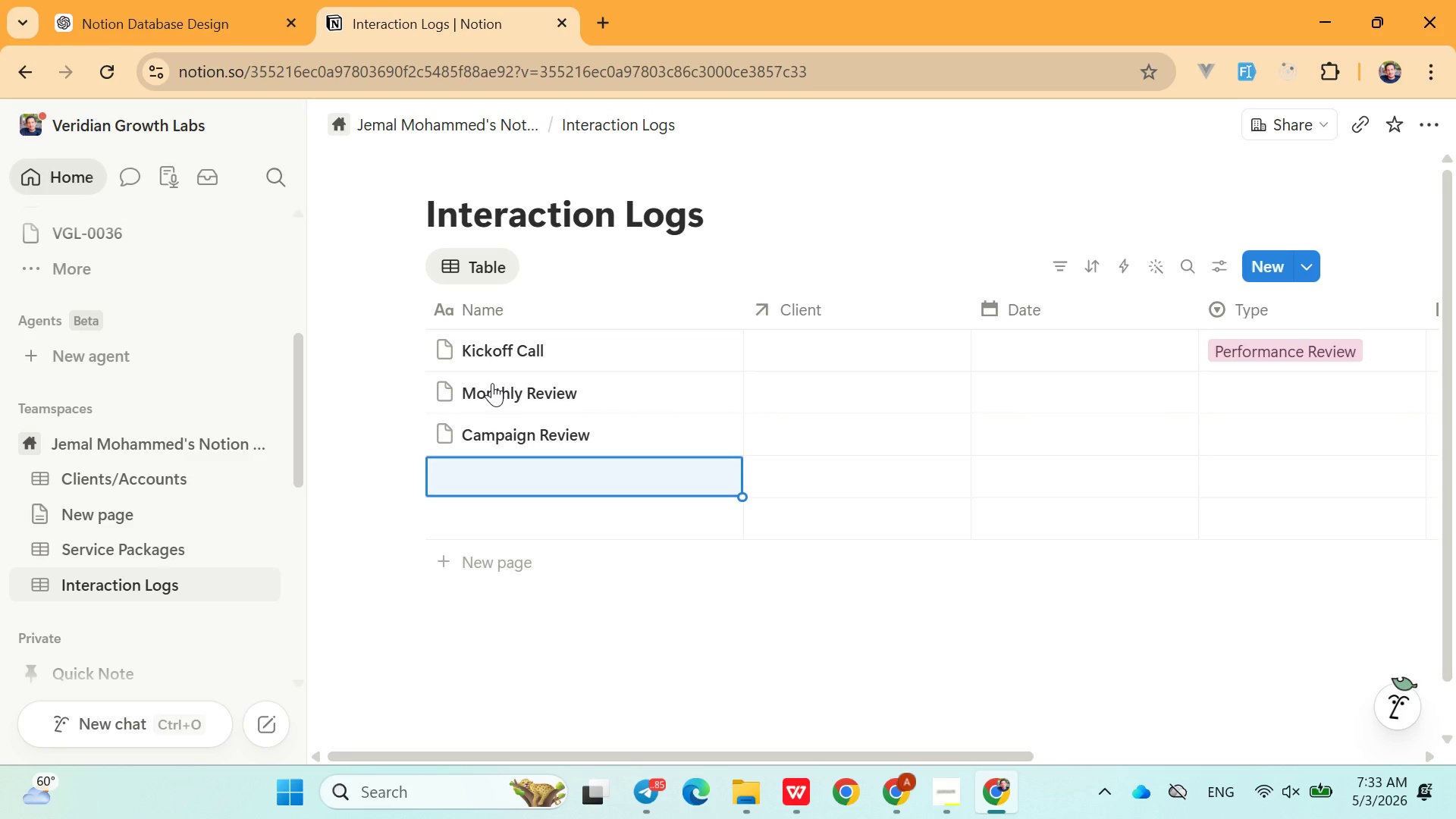 
type(Strategy Call)
 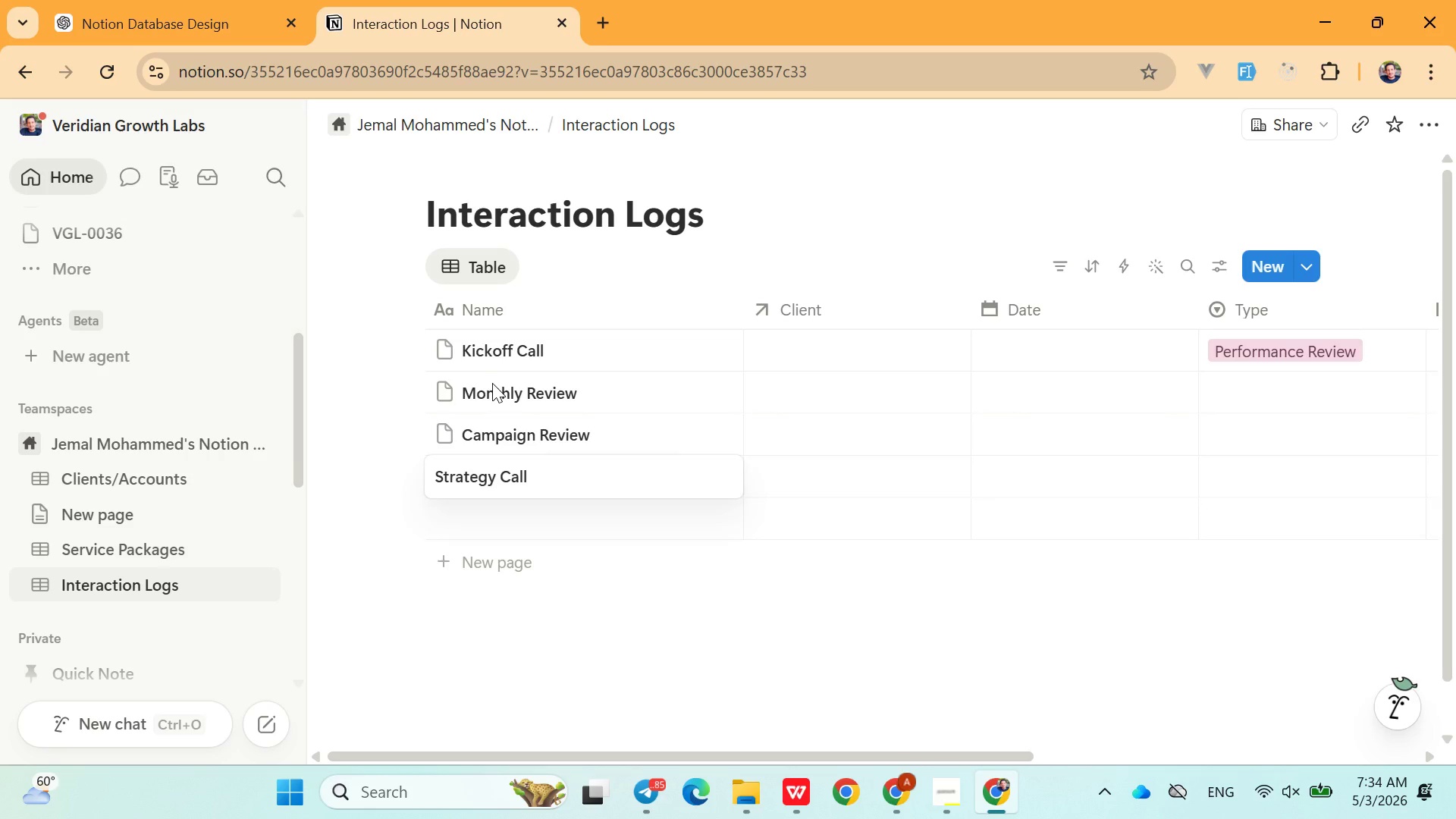 
key(Enter)
 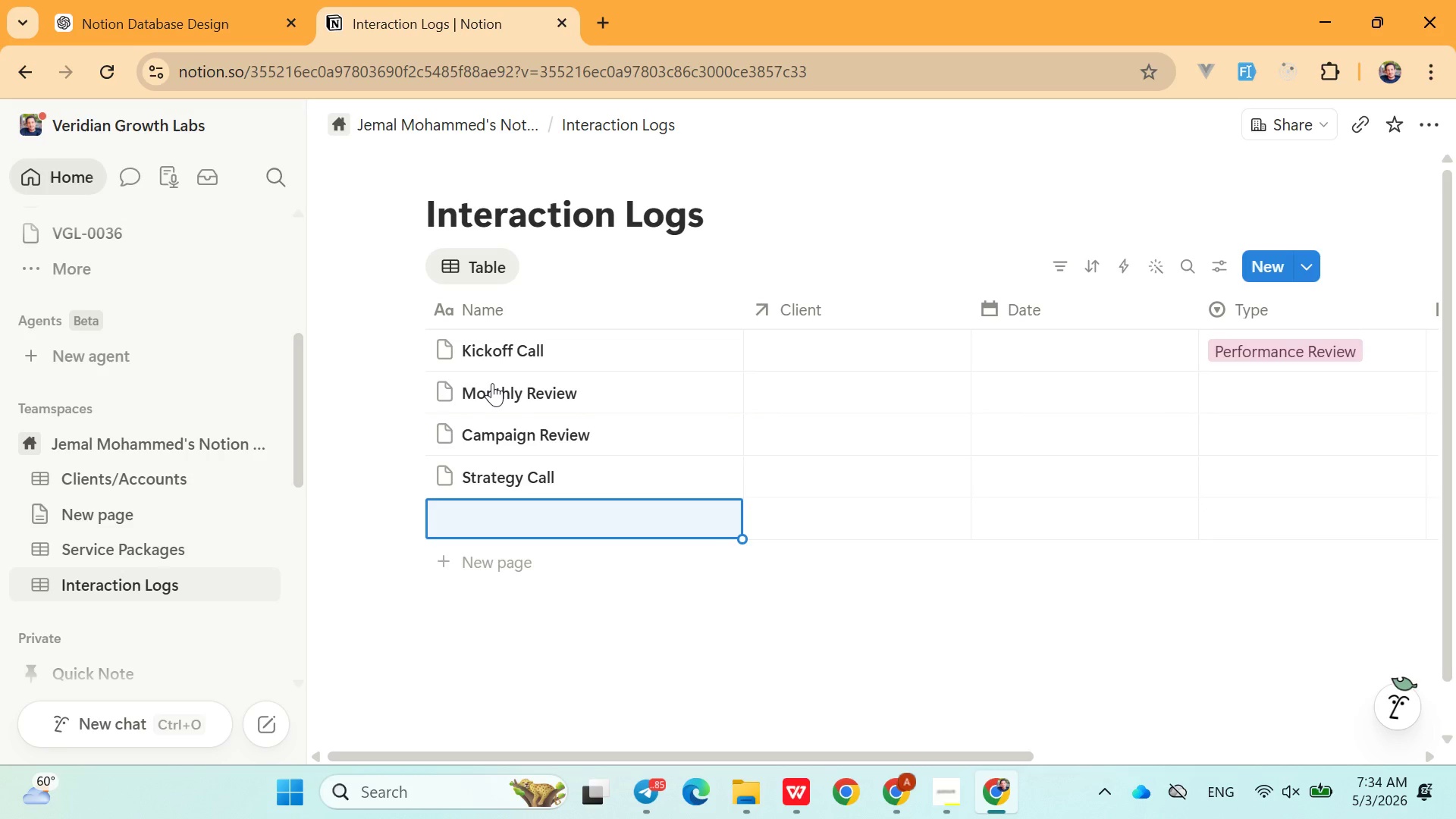 
wait(5.05)
 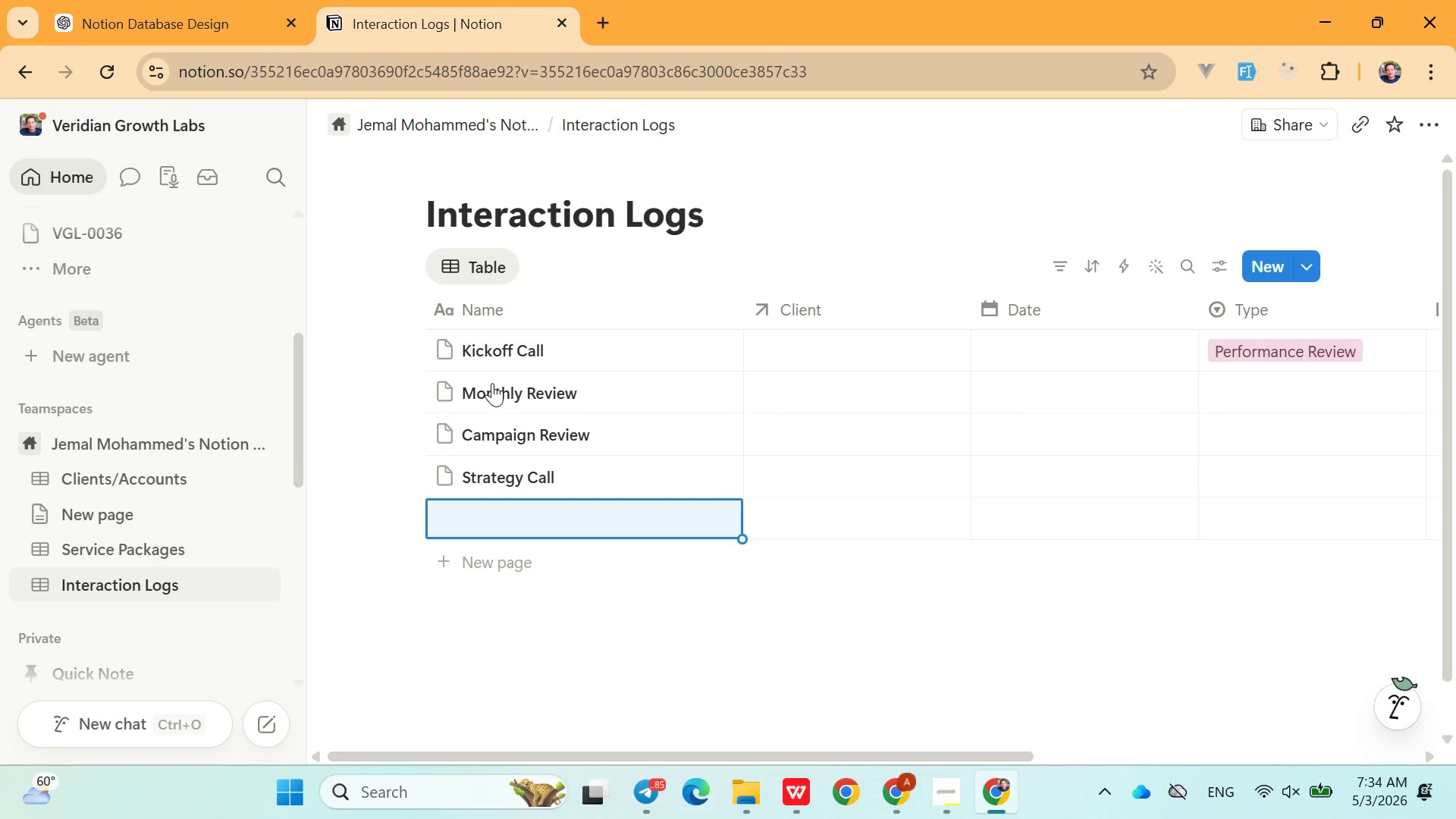 
type(Email f)
key(Backspace)
type(Follow-up)
 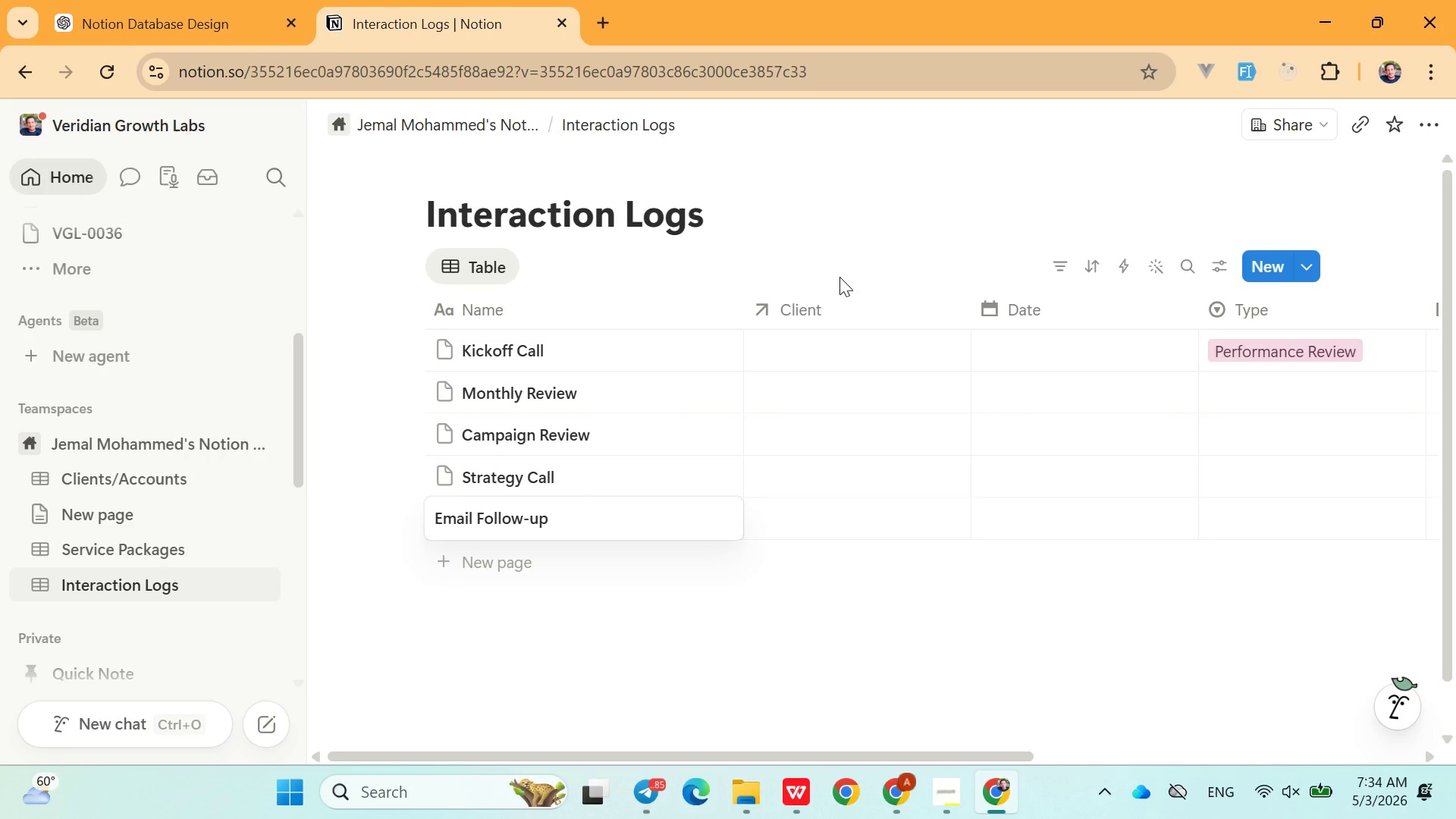 
left_click([853, 252])
 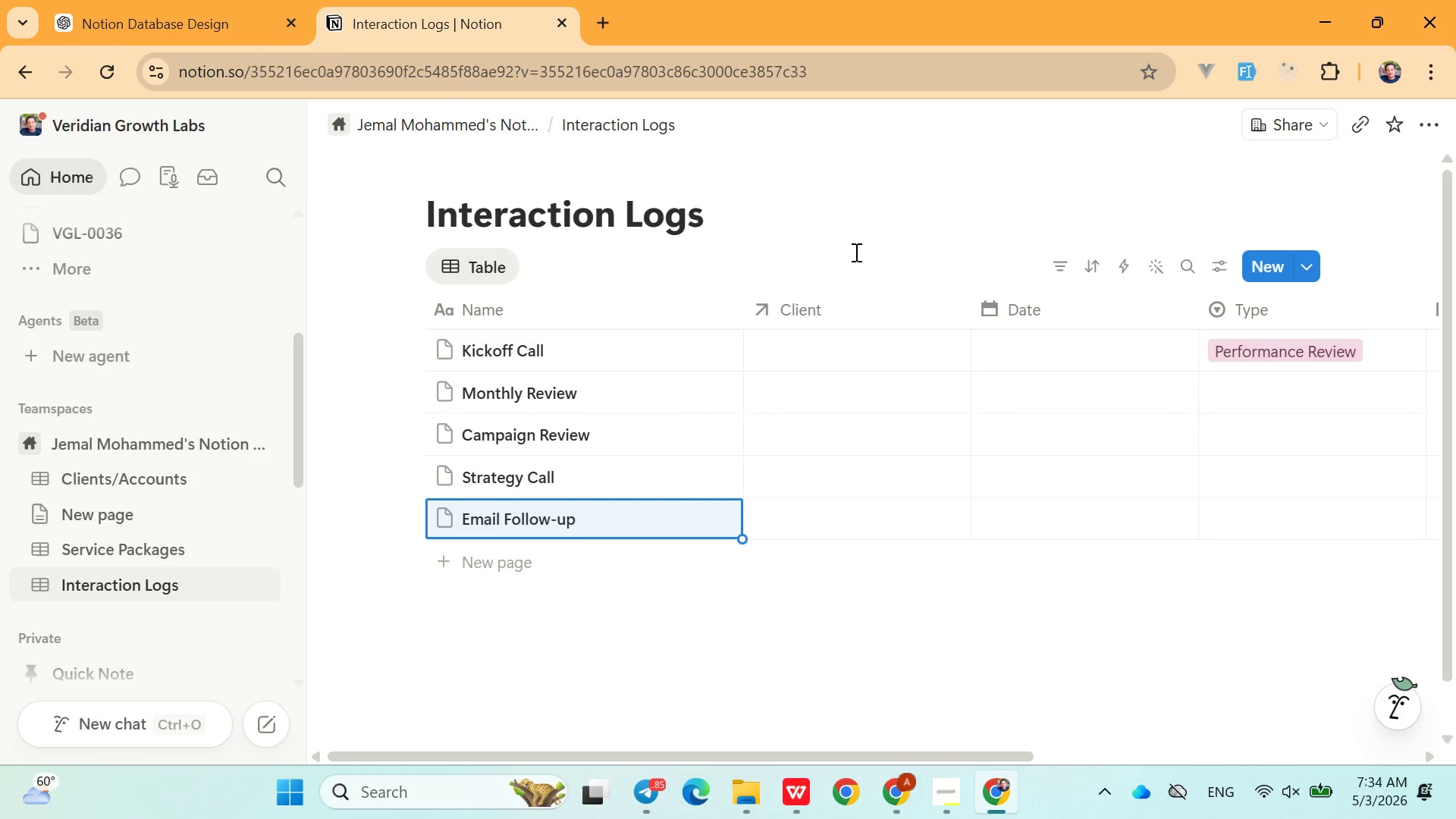 
left_click([842, 339])
 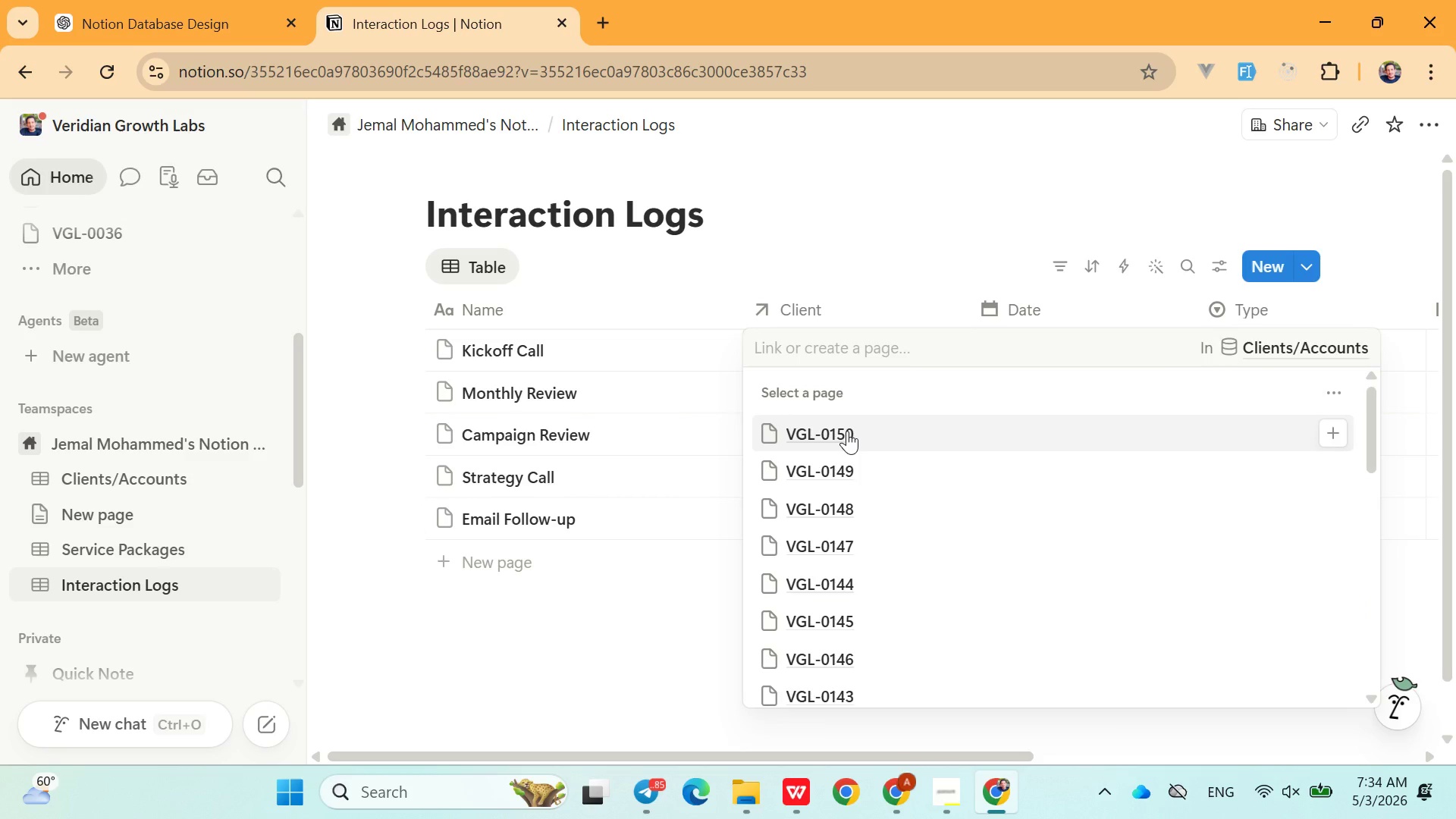 
left_click([847, 431])
 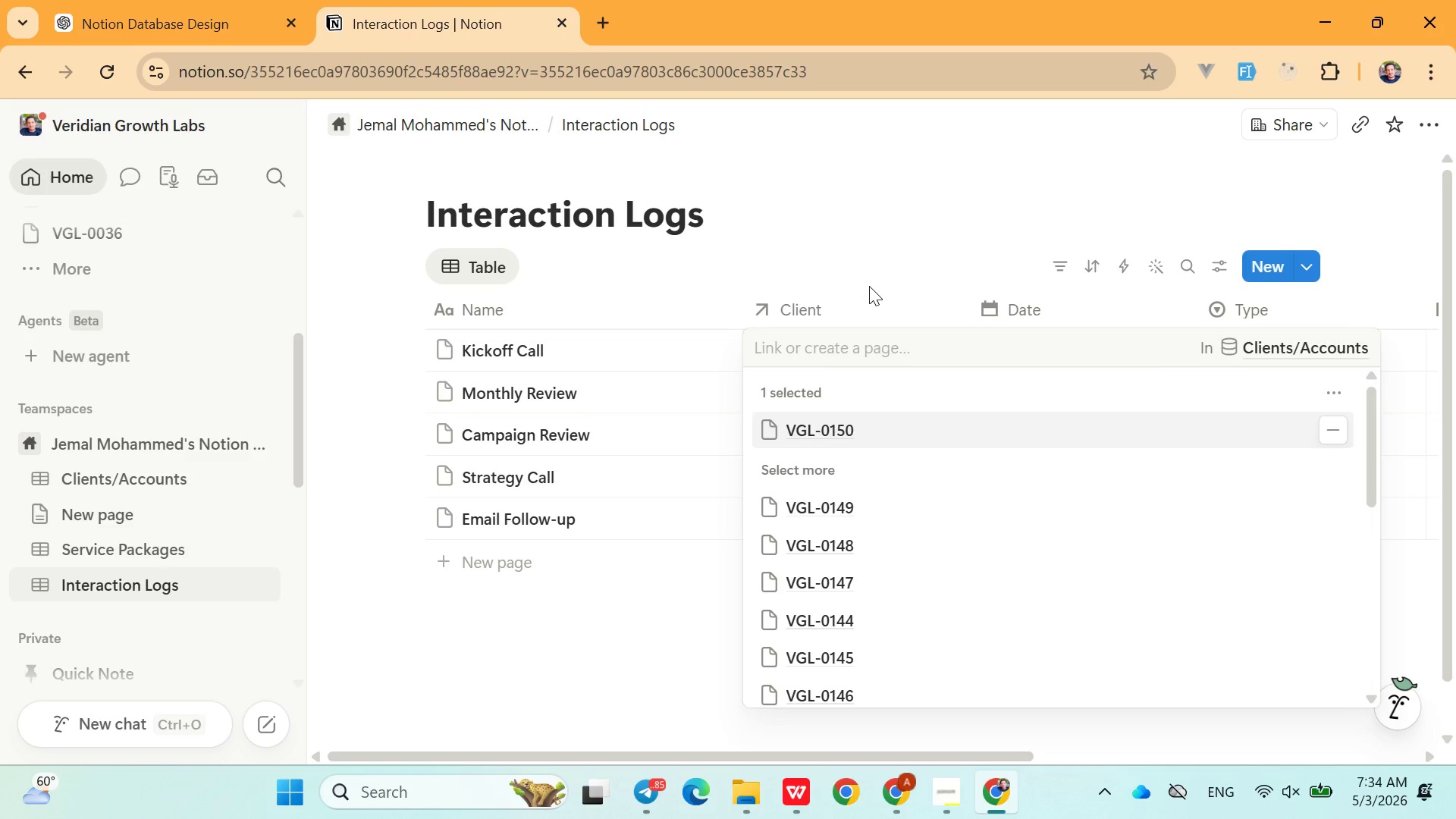 
left_click([870, 287])
 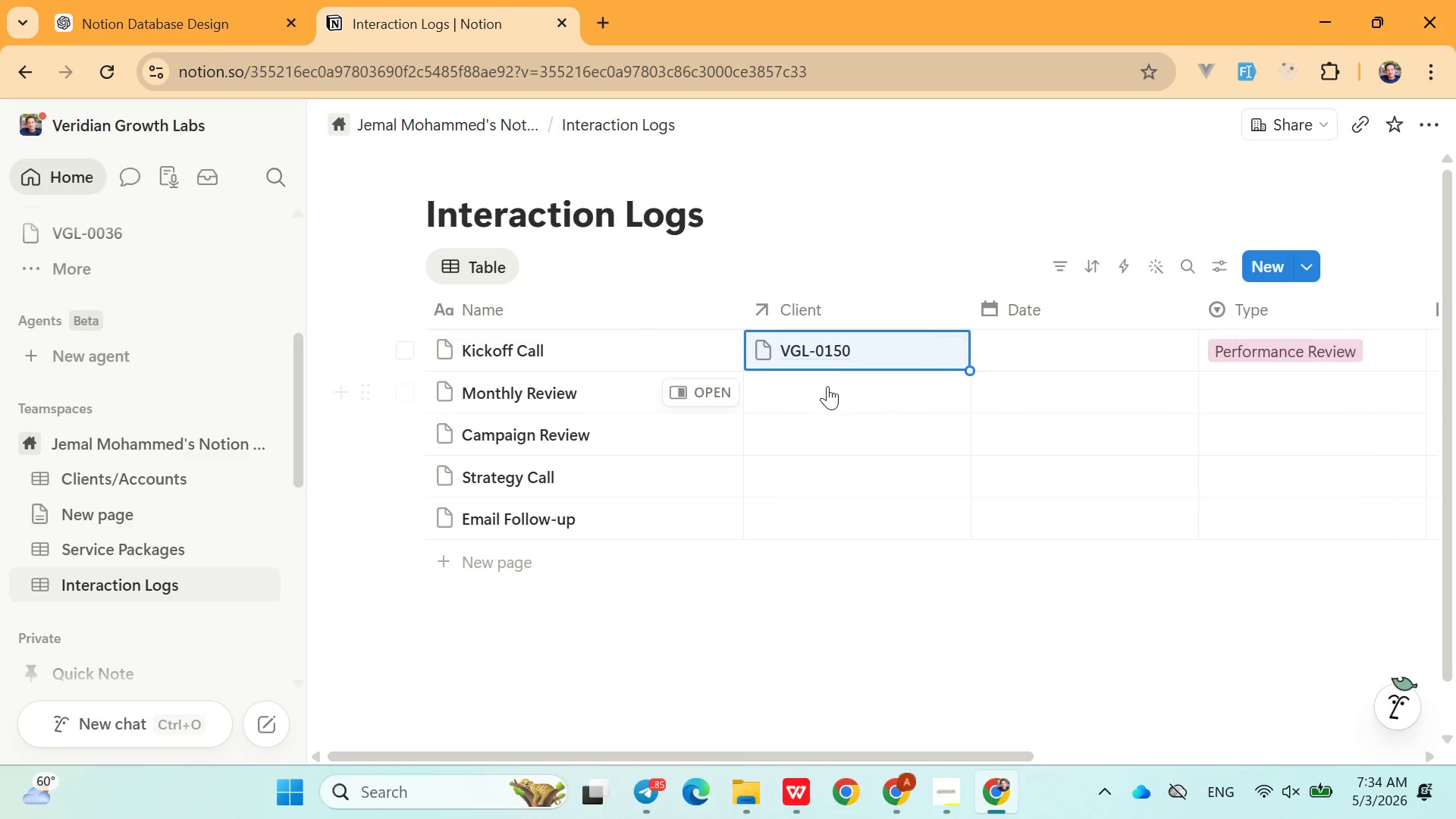 
left_click([827, 386])
 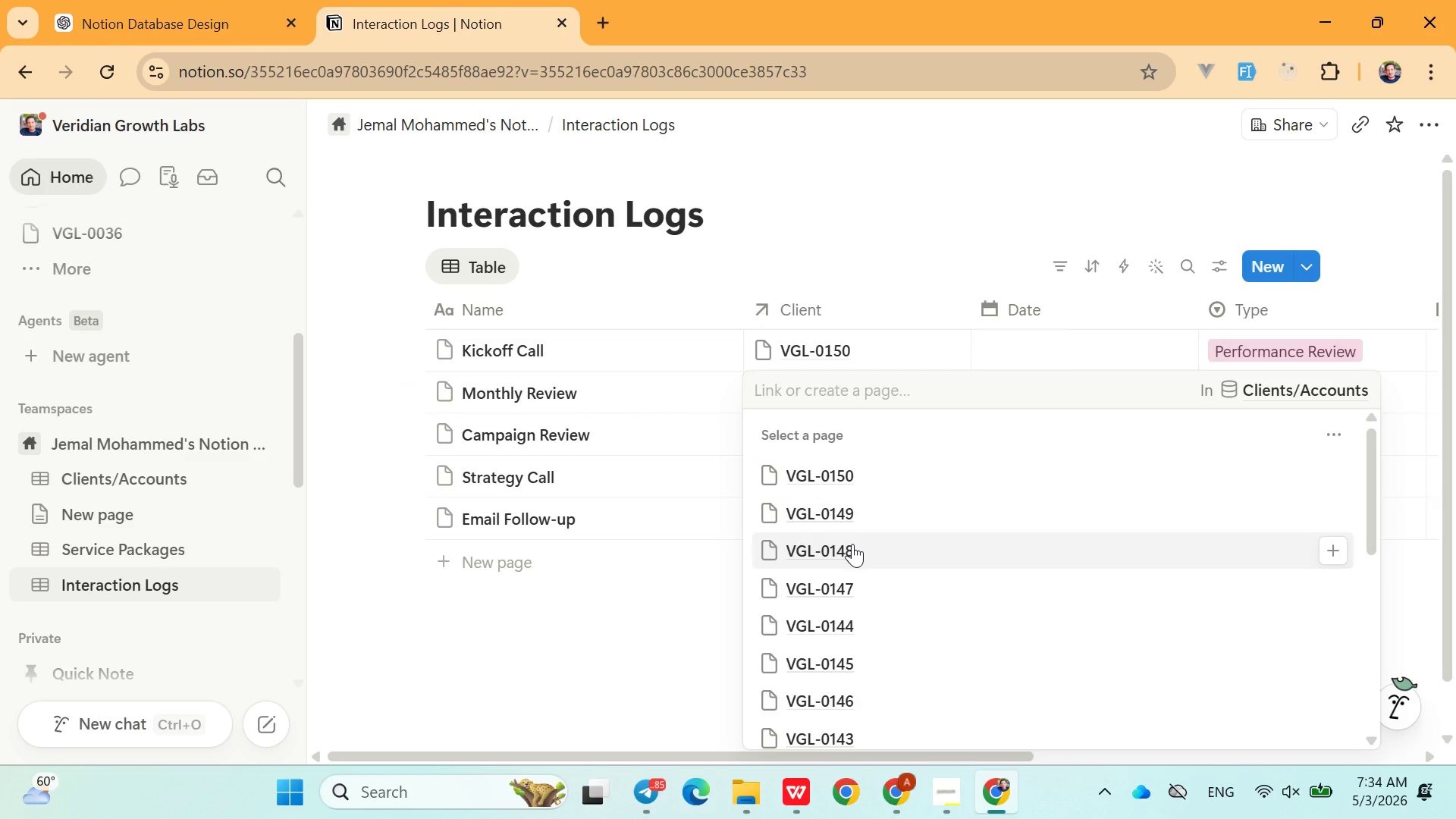 
left_click([852, 544])
 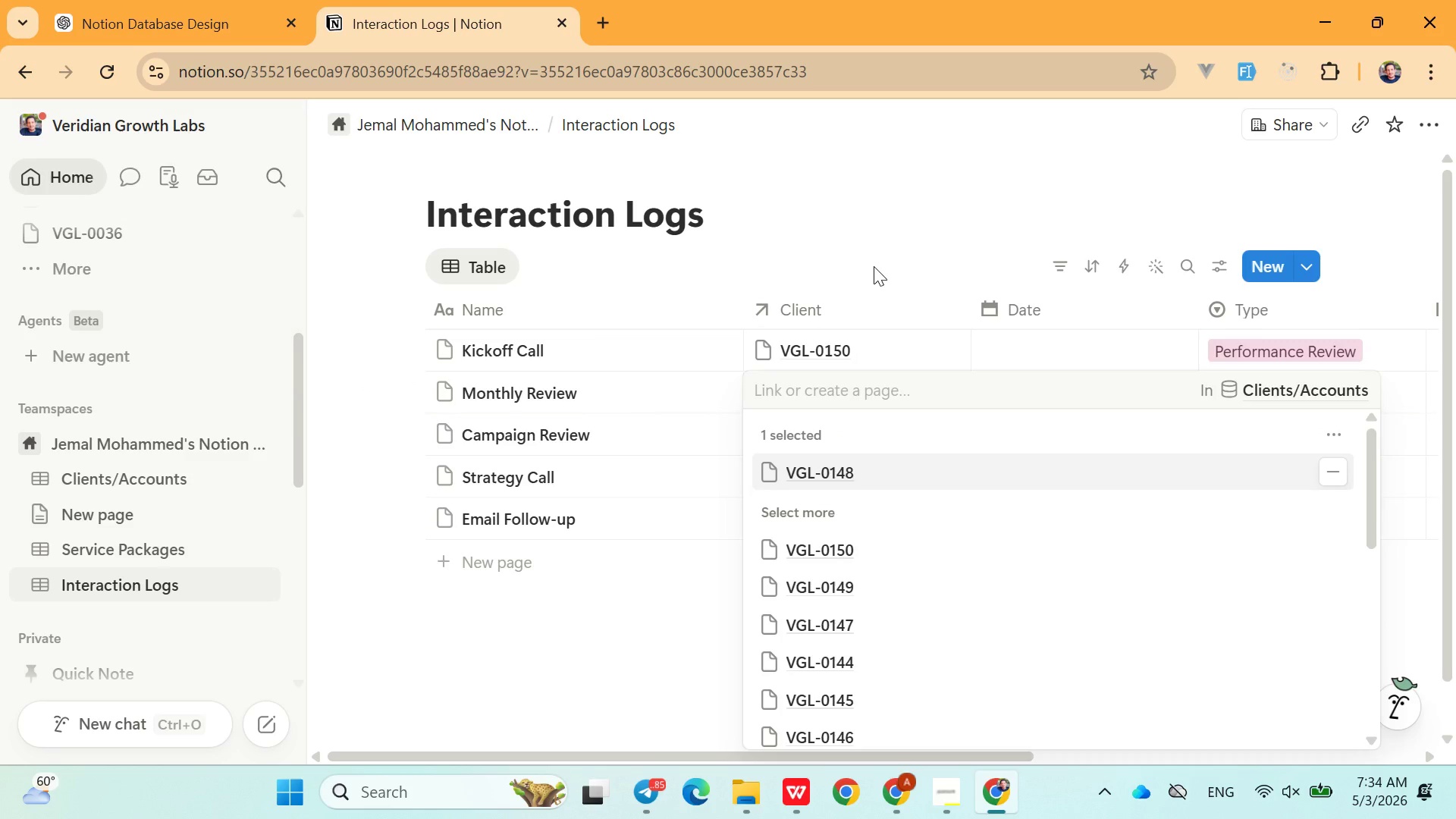 
left_click([874, 266])
 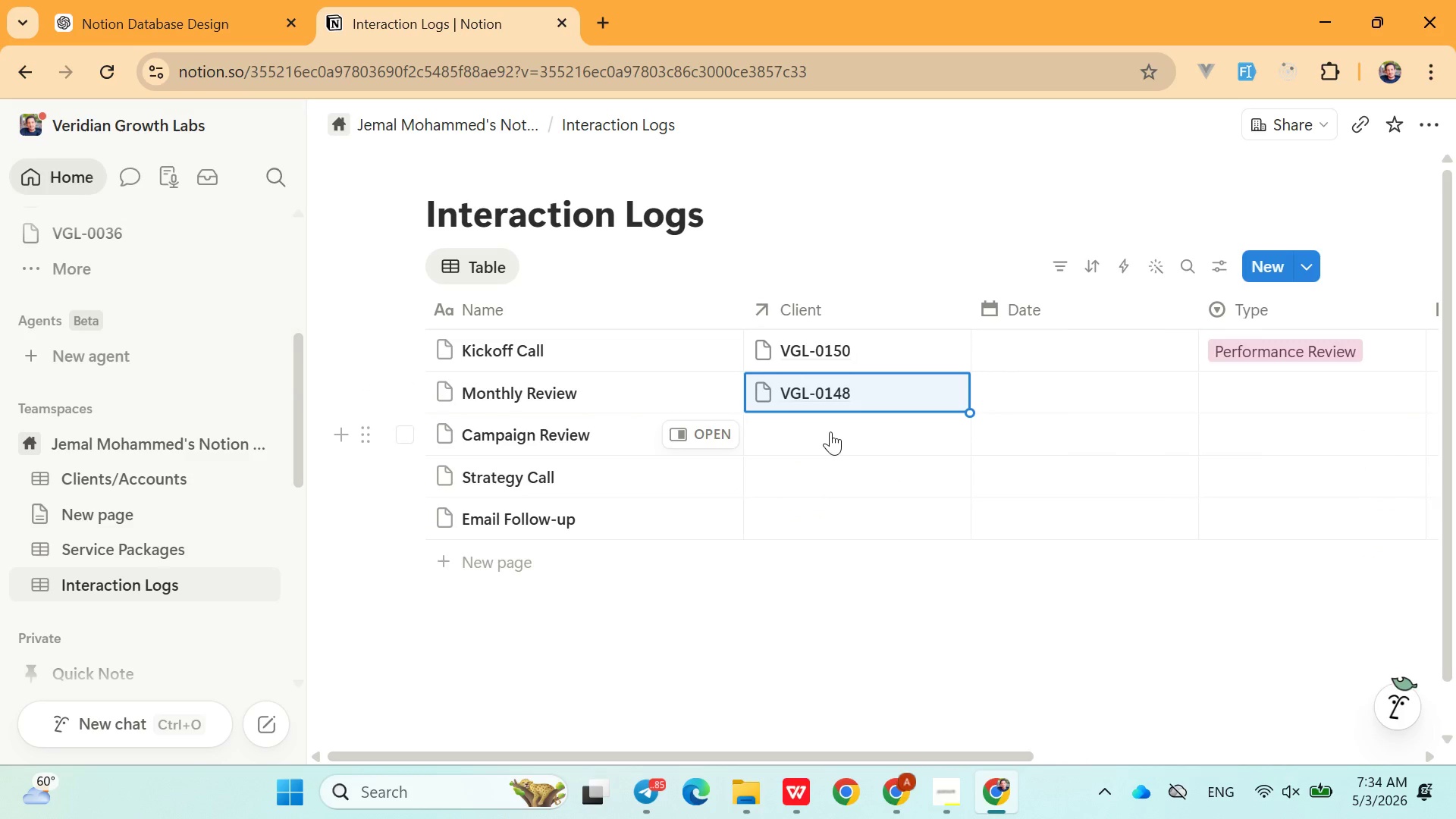 
left_click([830, 431])
 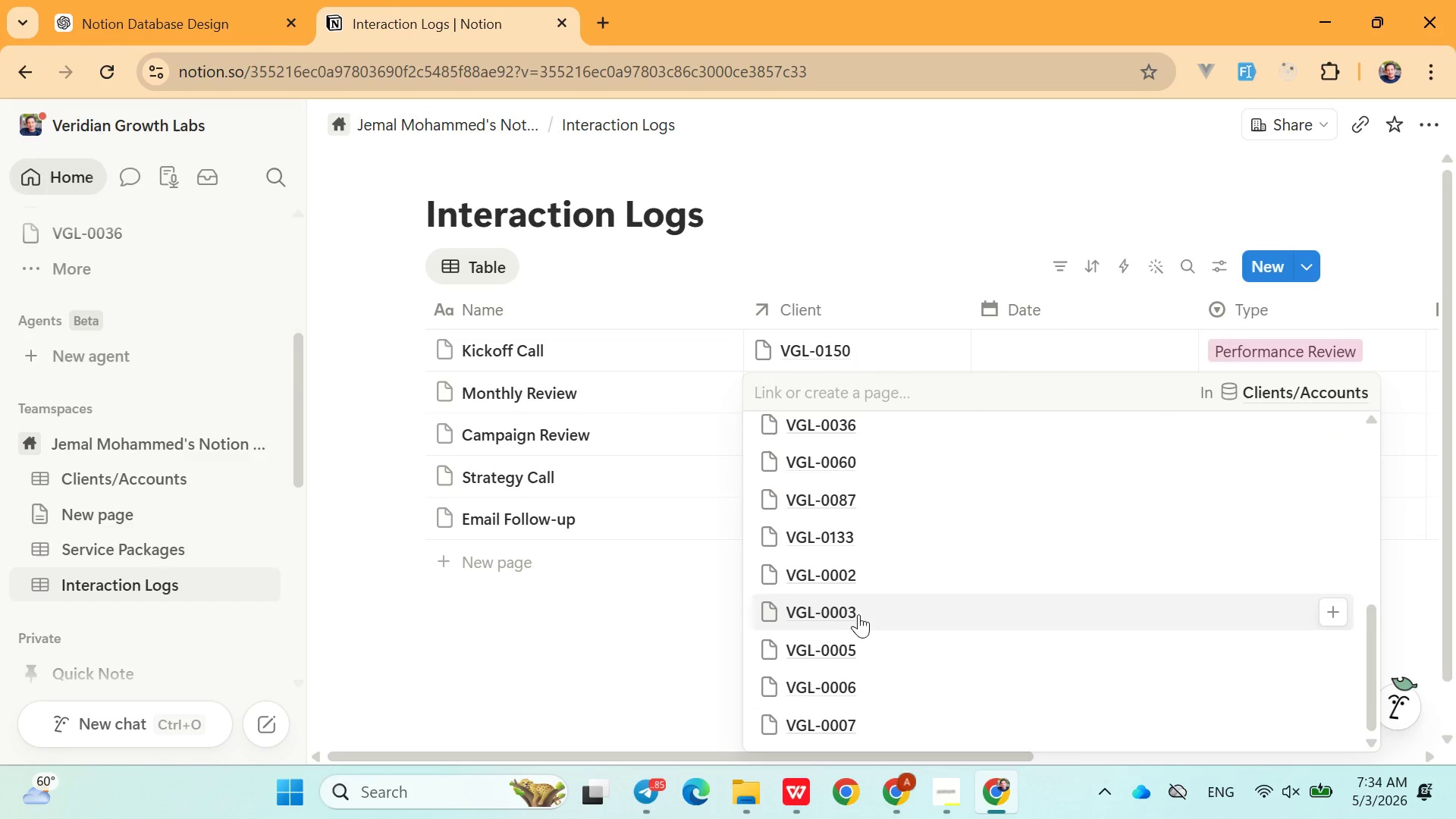 
left_click([837, 619])
 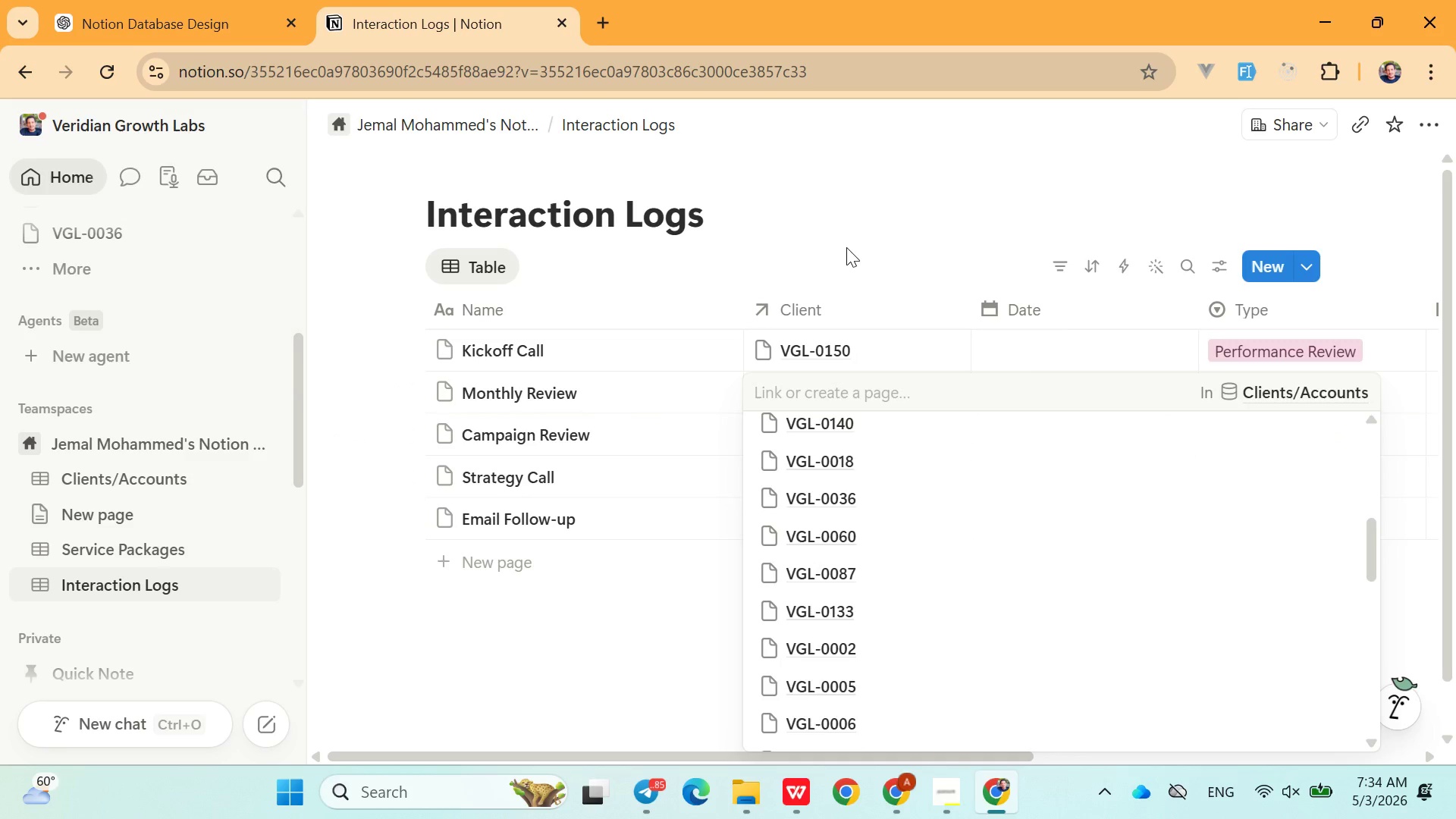 
left_click([849, 250])
 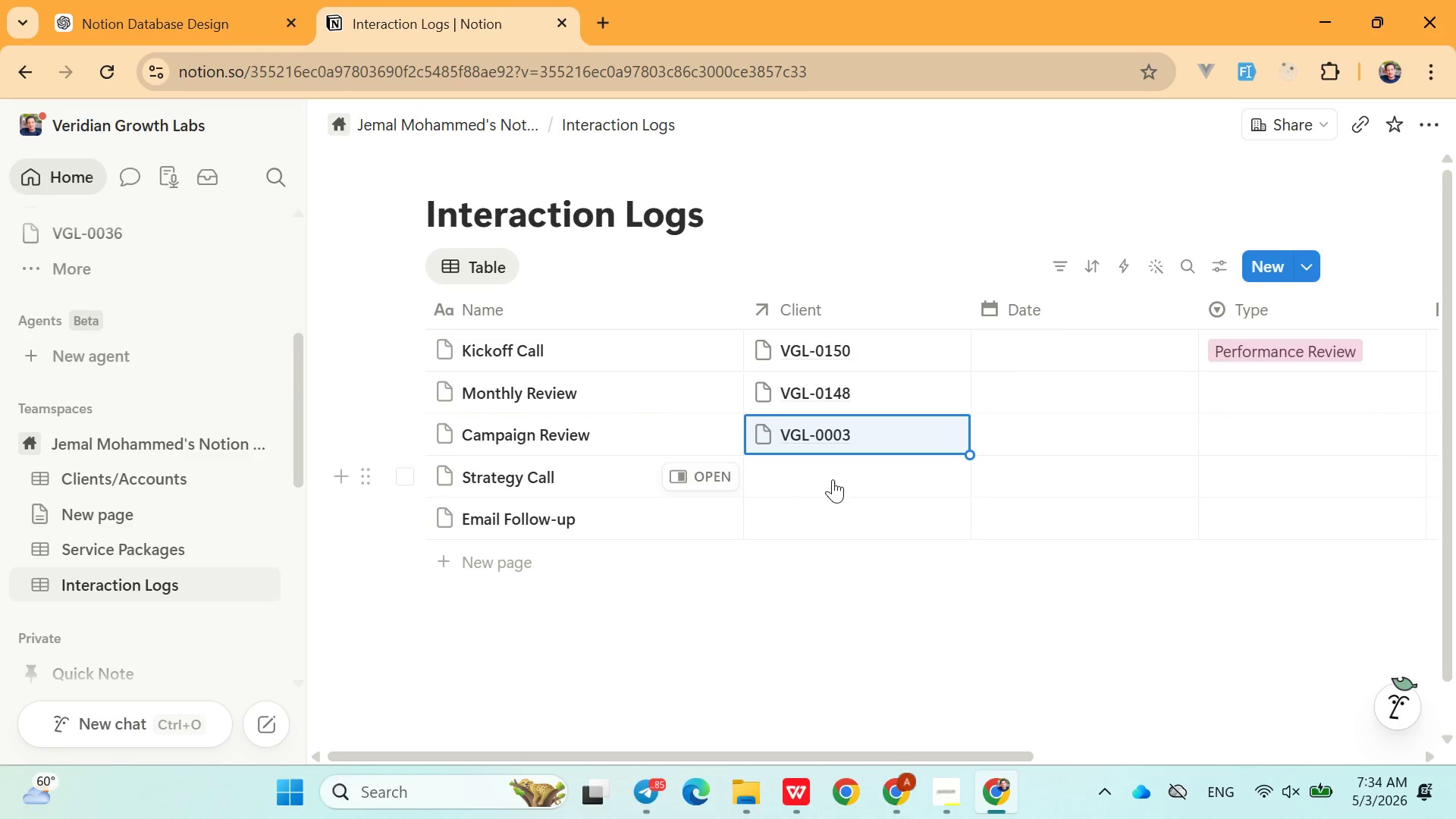 
left_click([833, 479])
 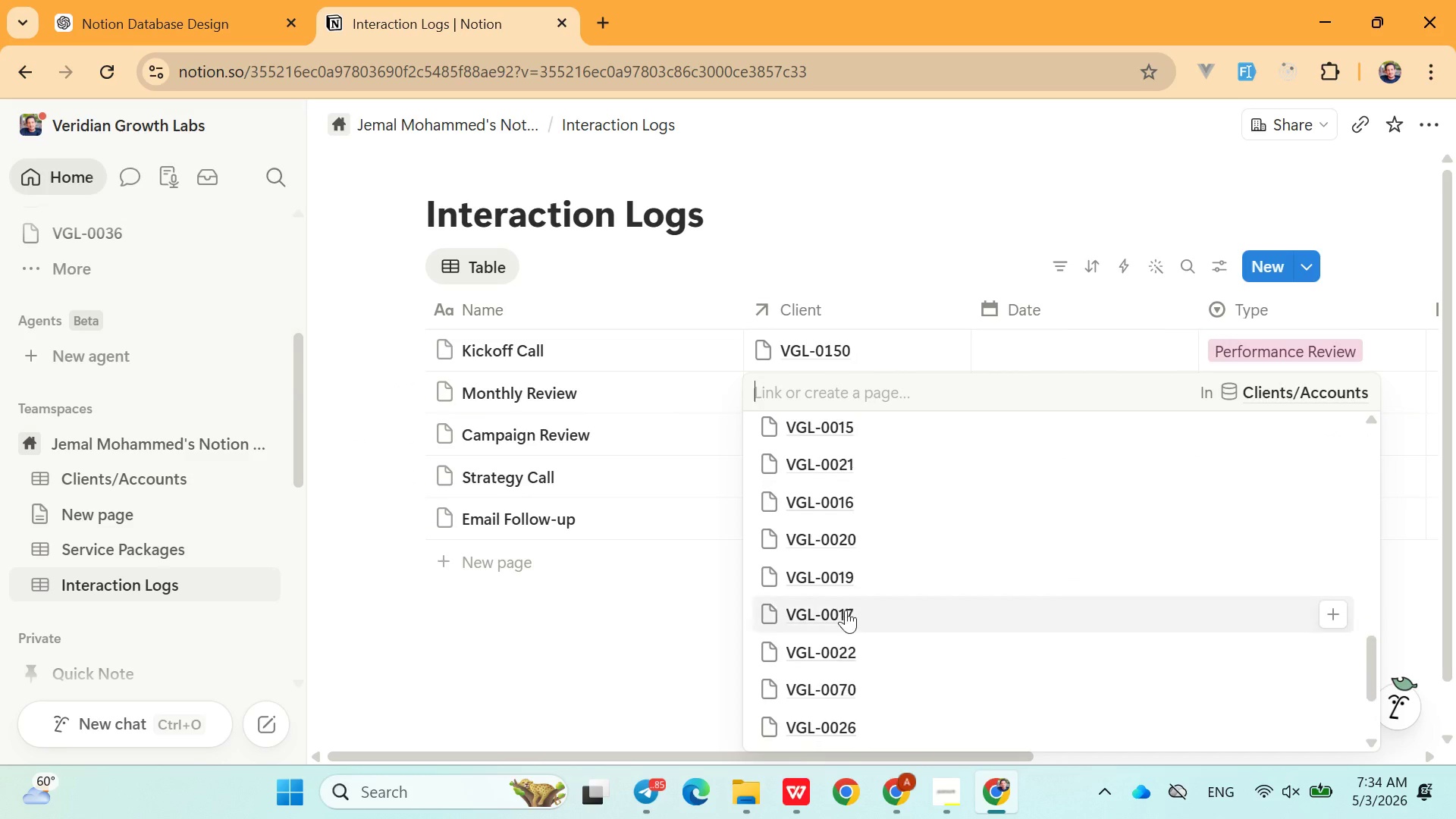 
left_click([839, 610])
 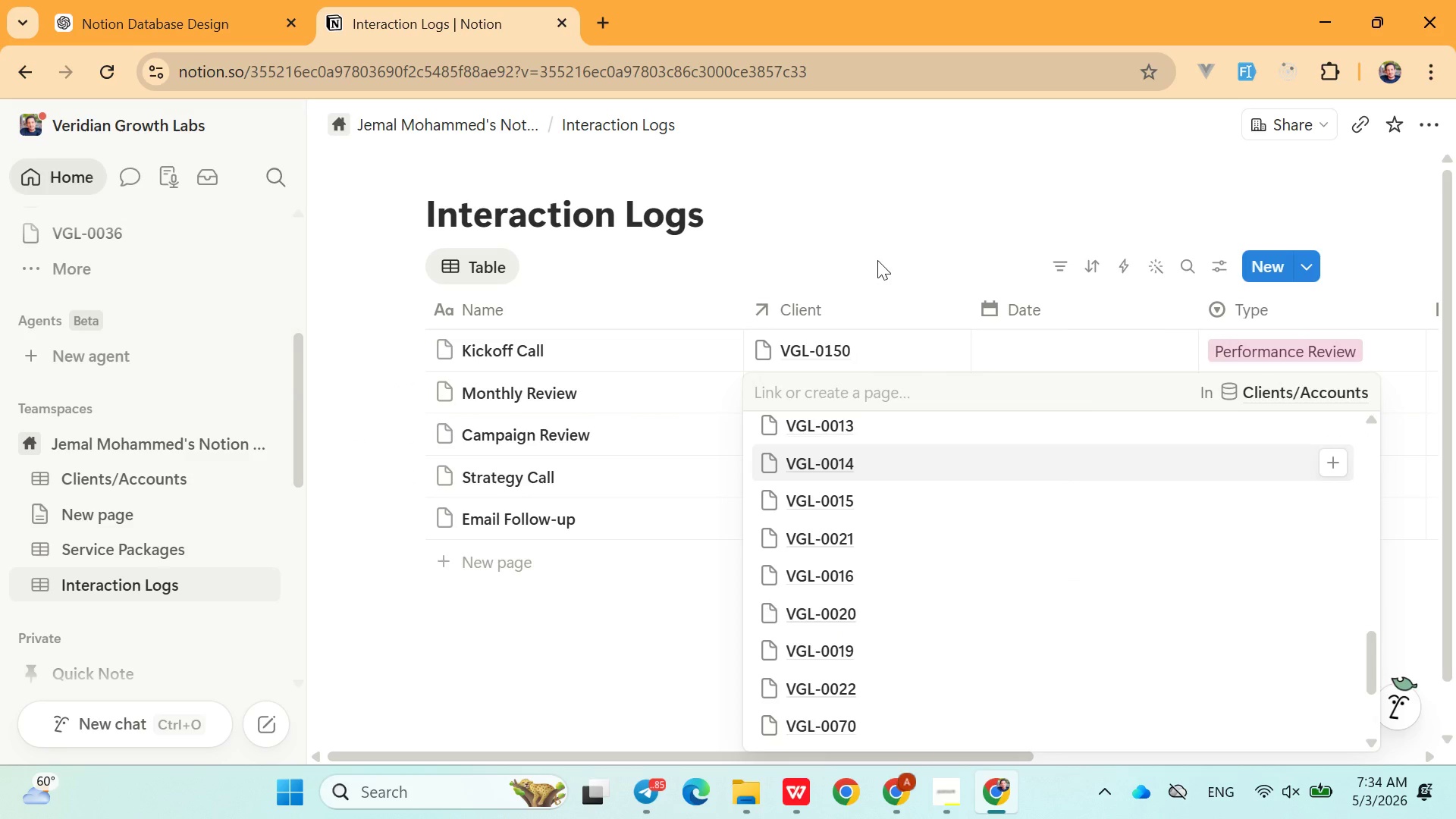 
left_click([877, 260])
 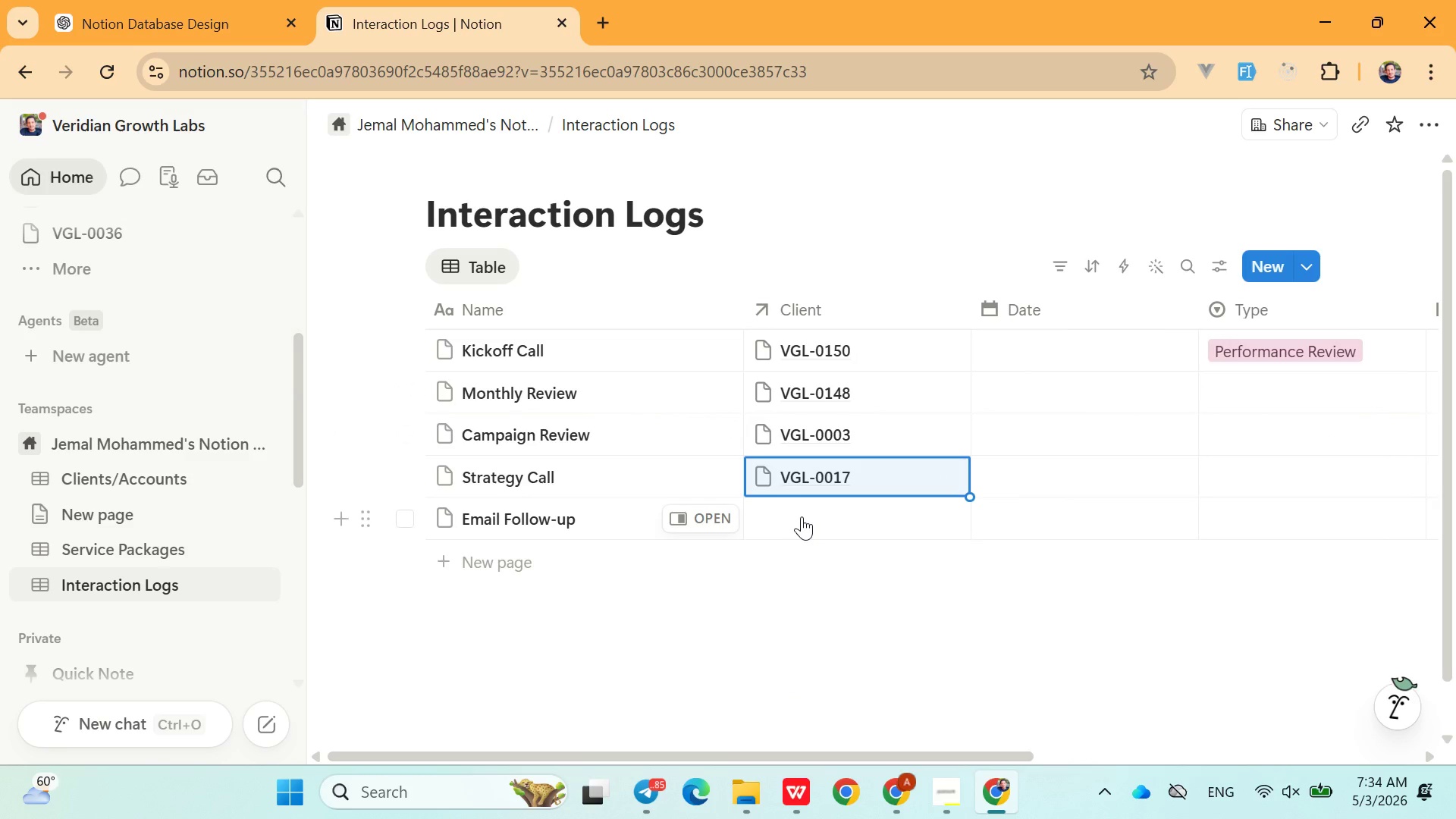 
left_click([802, 516])
 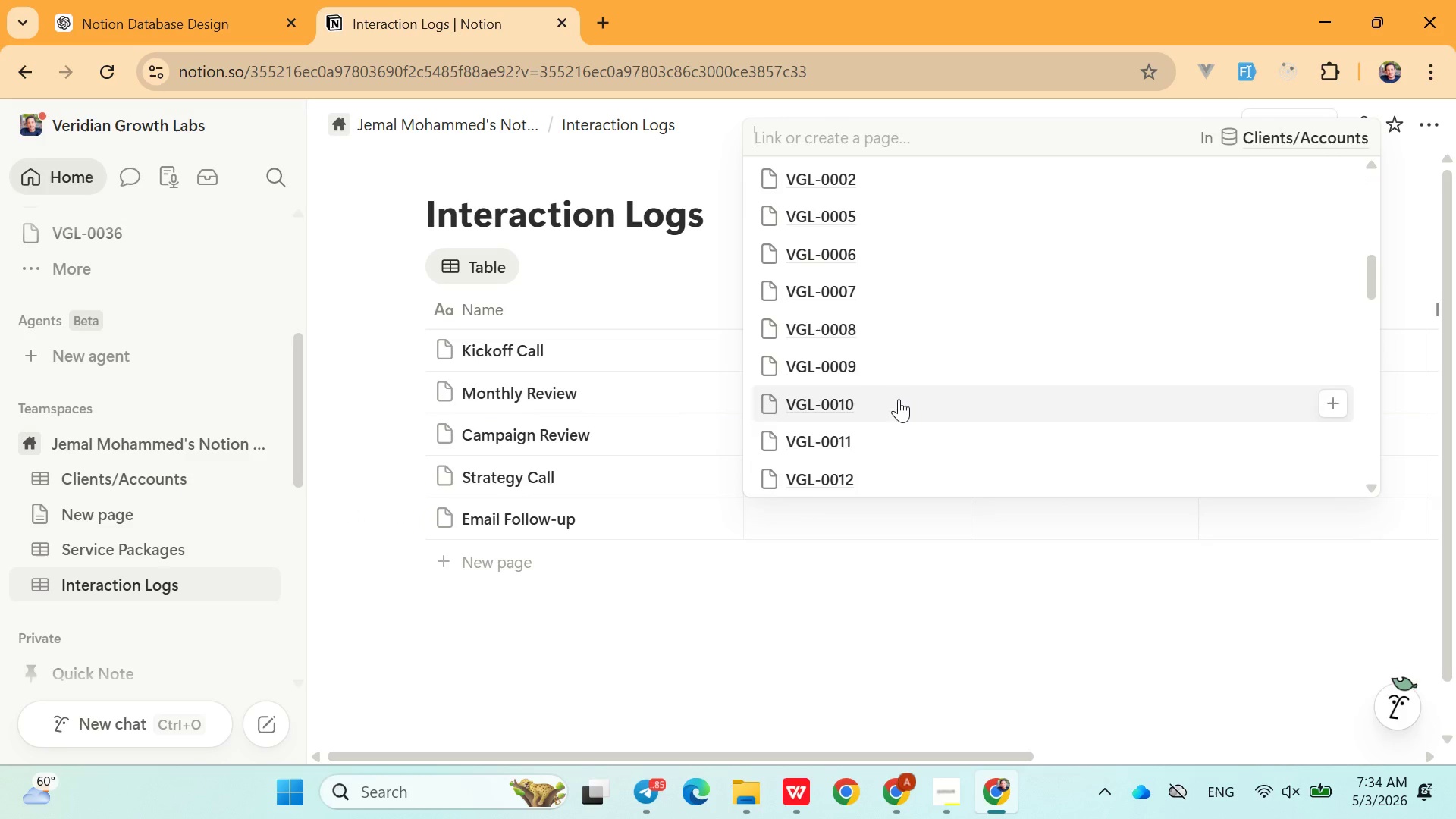 
left_click([875, 413])
 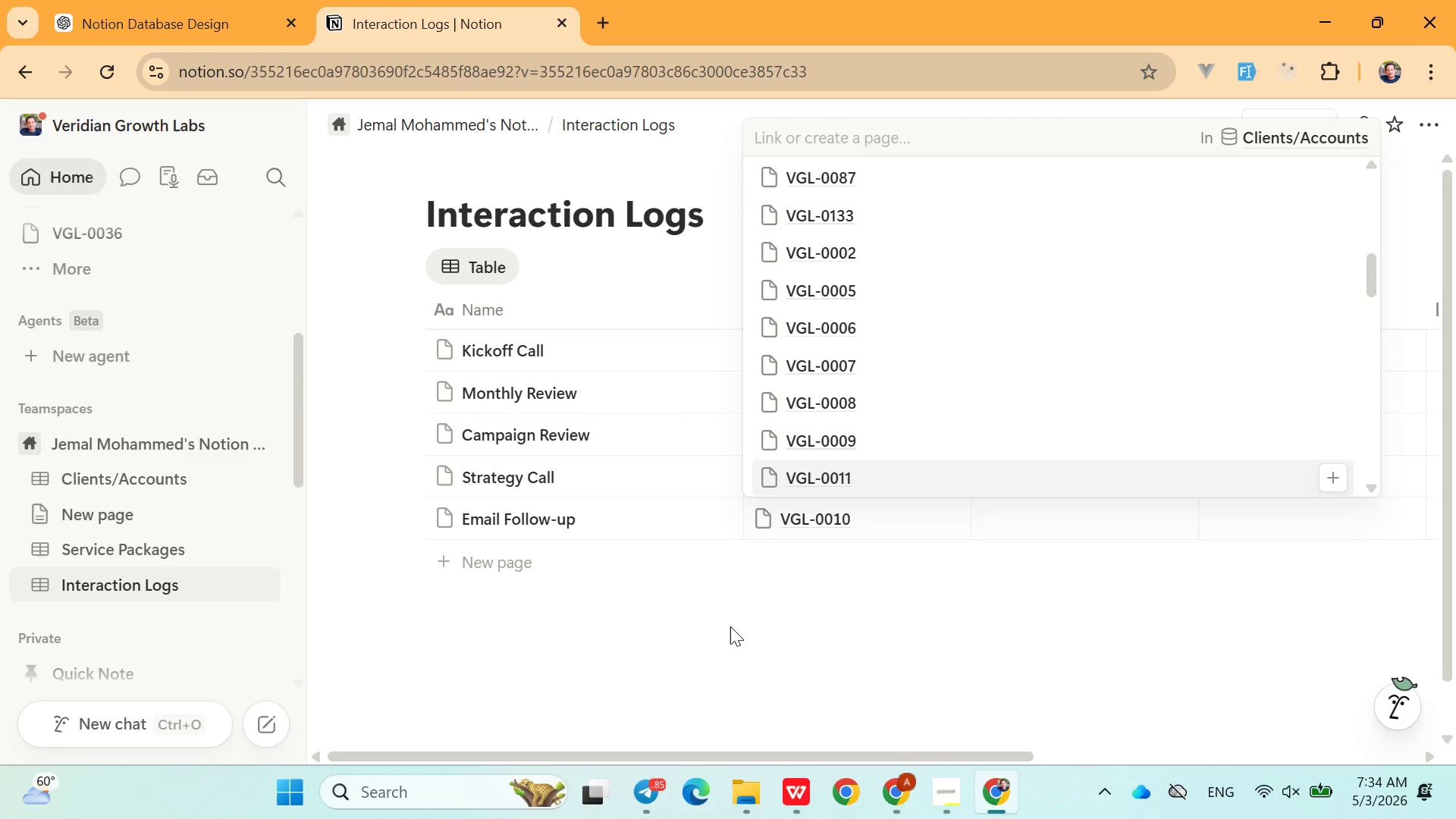 
left_click([730, 626])
 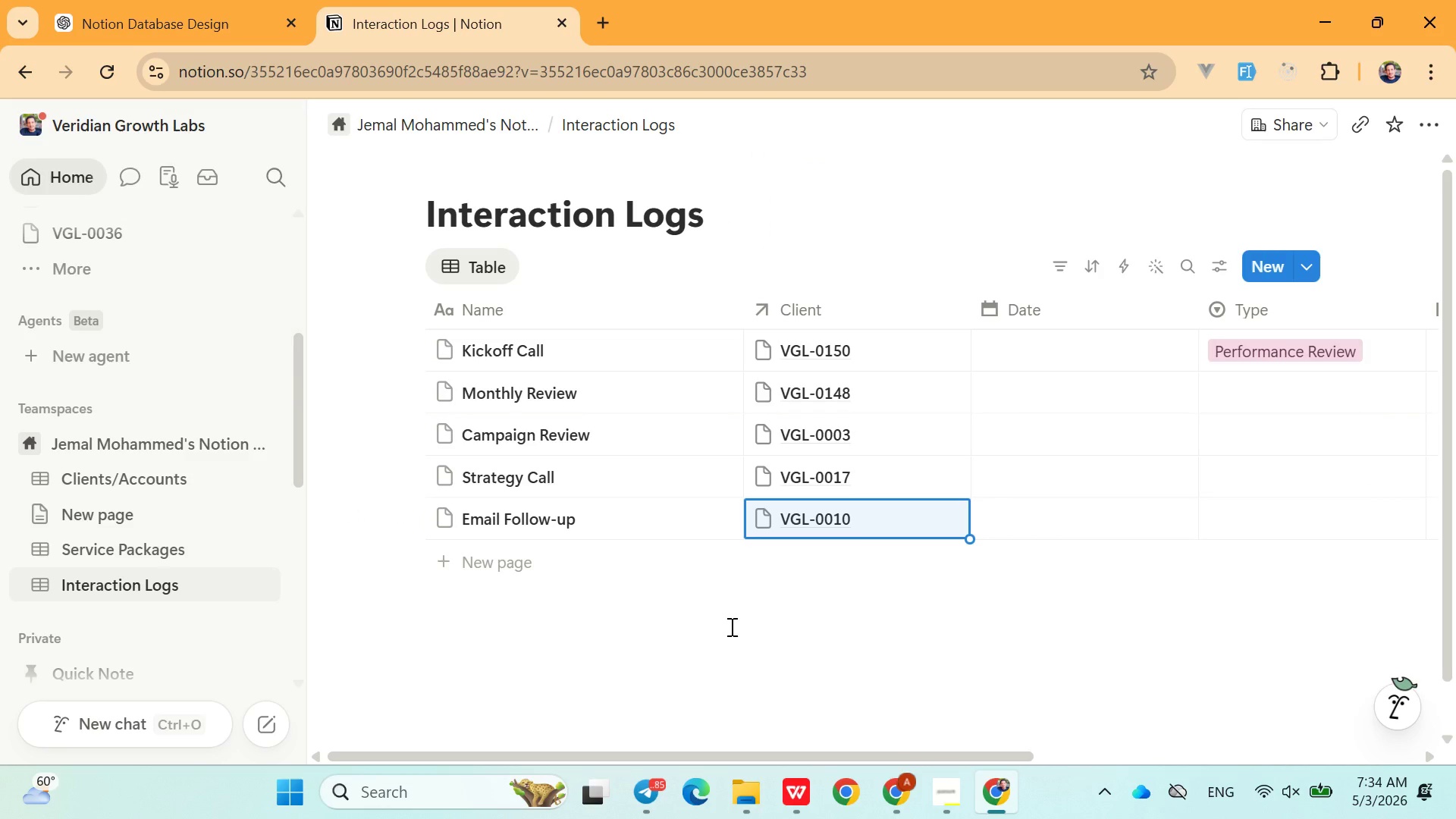 
wait(20.81)
 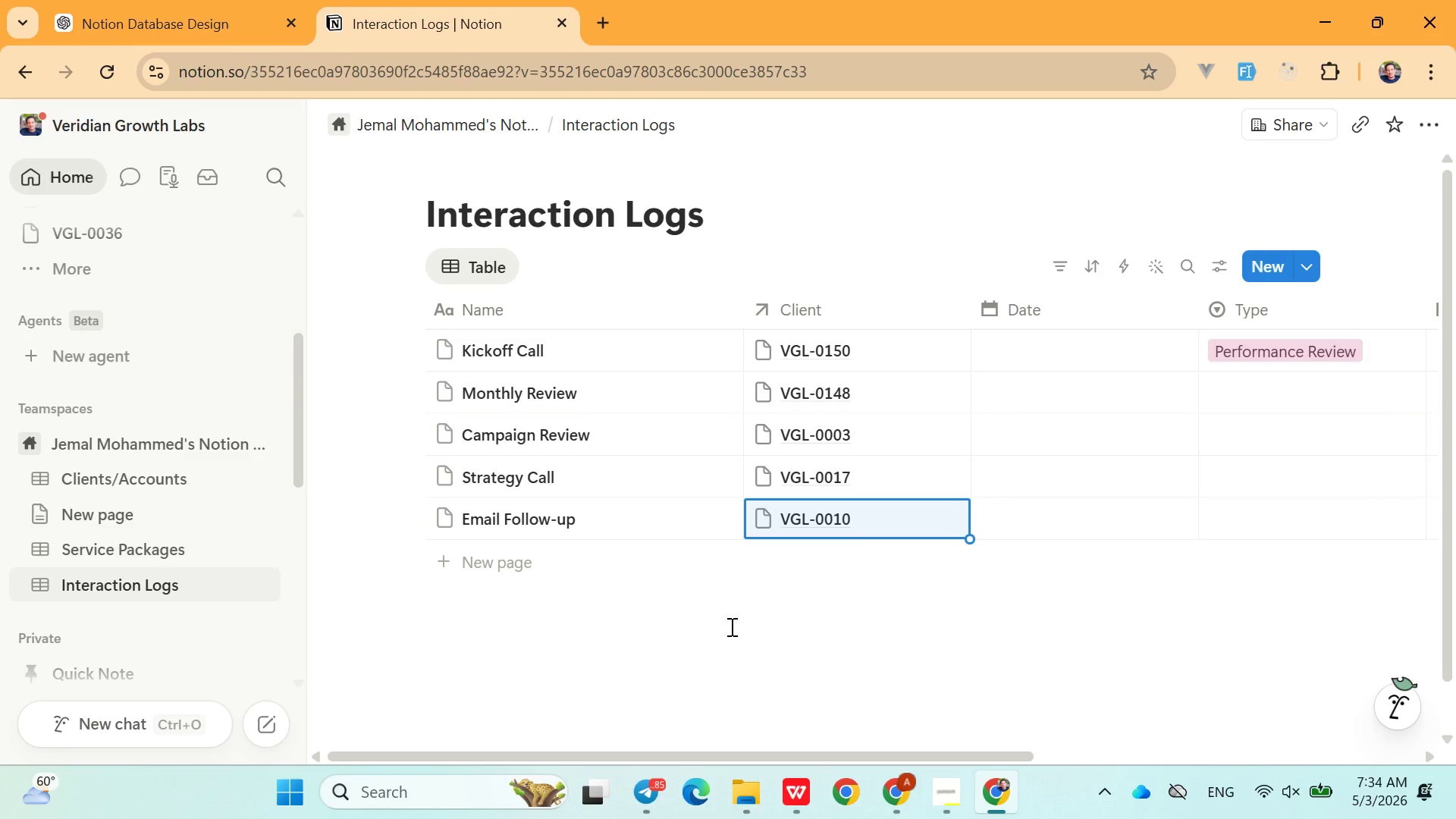 
left_click([795, 652])
 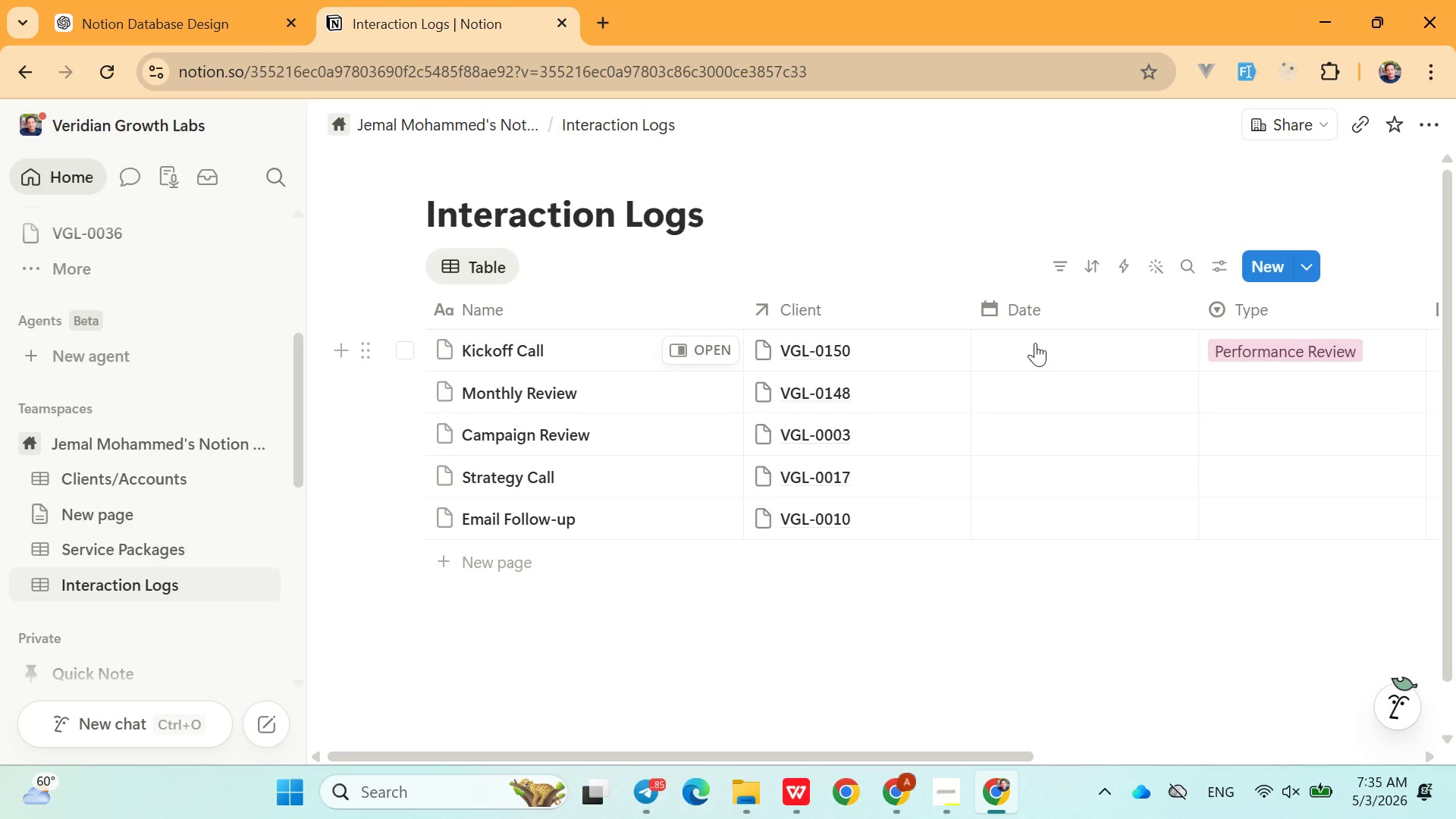 
left_click([1035, 343])
 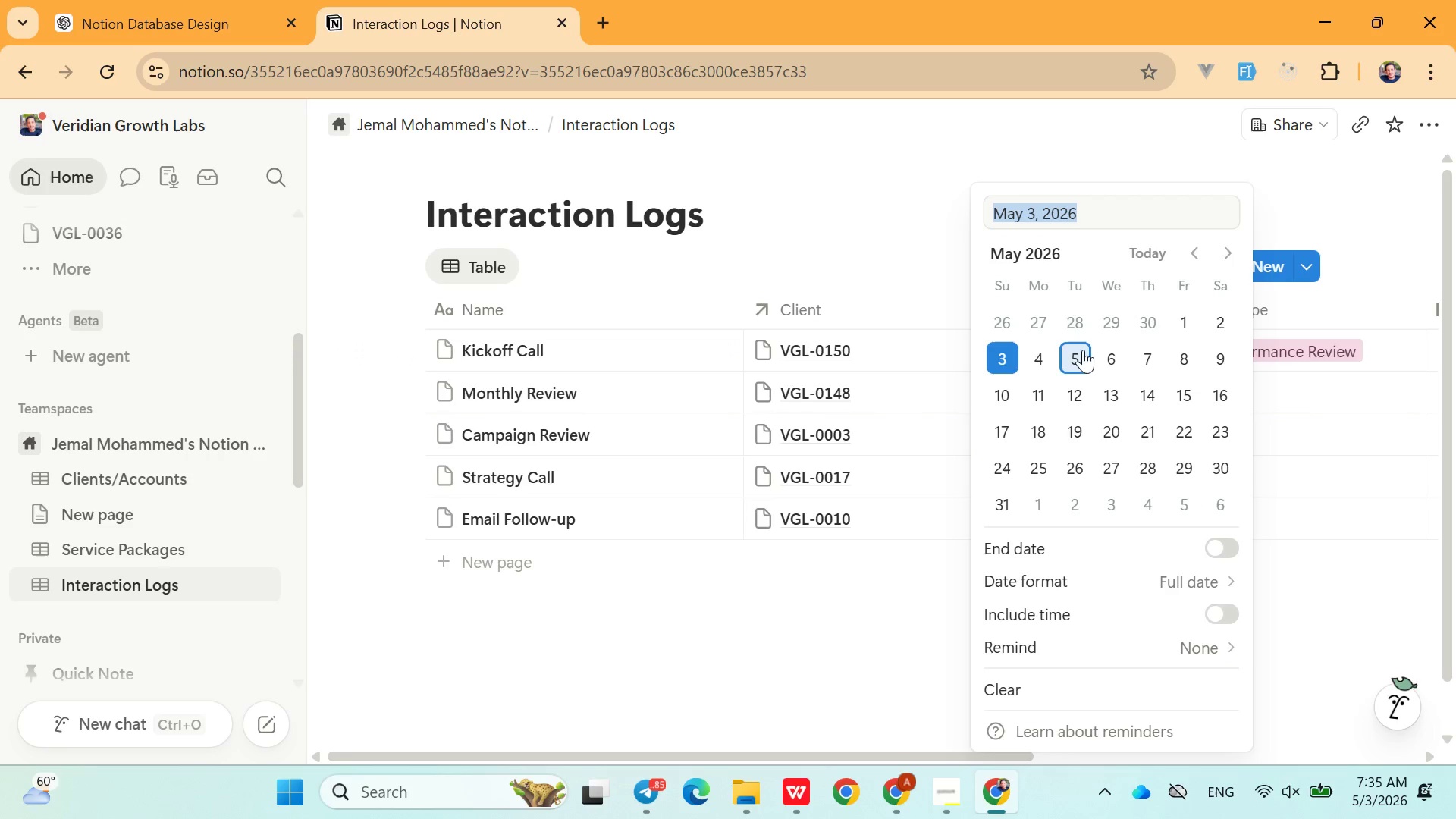 
left_click([1050, 353])
 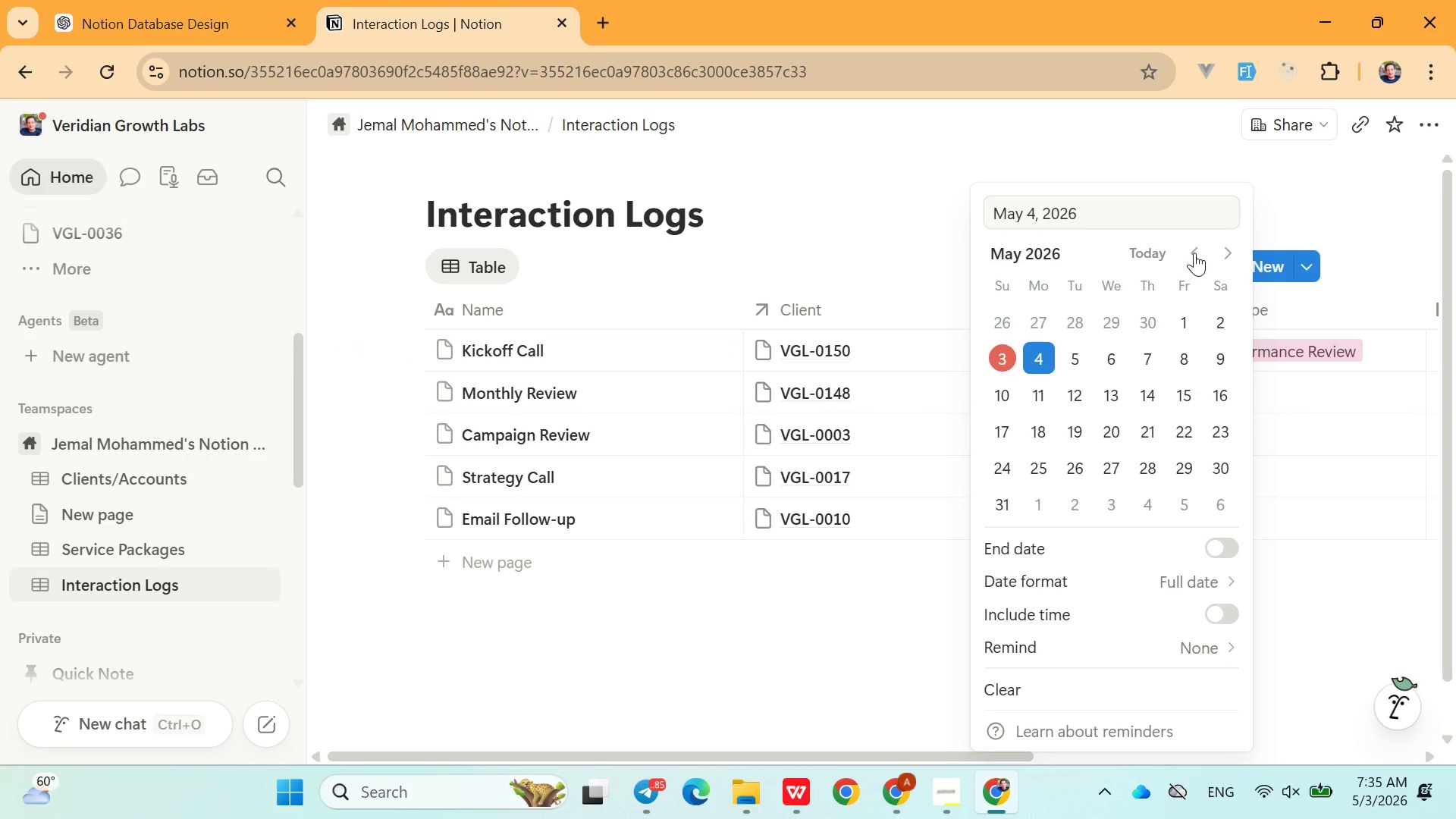 
left_click([1194, 253])
 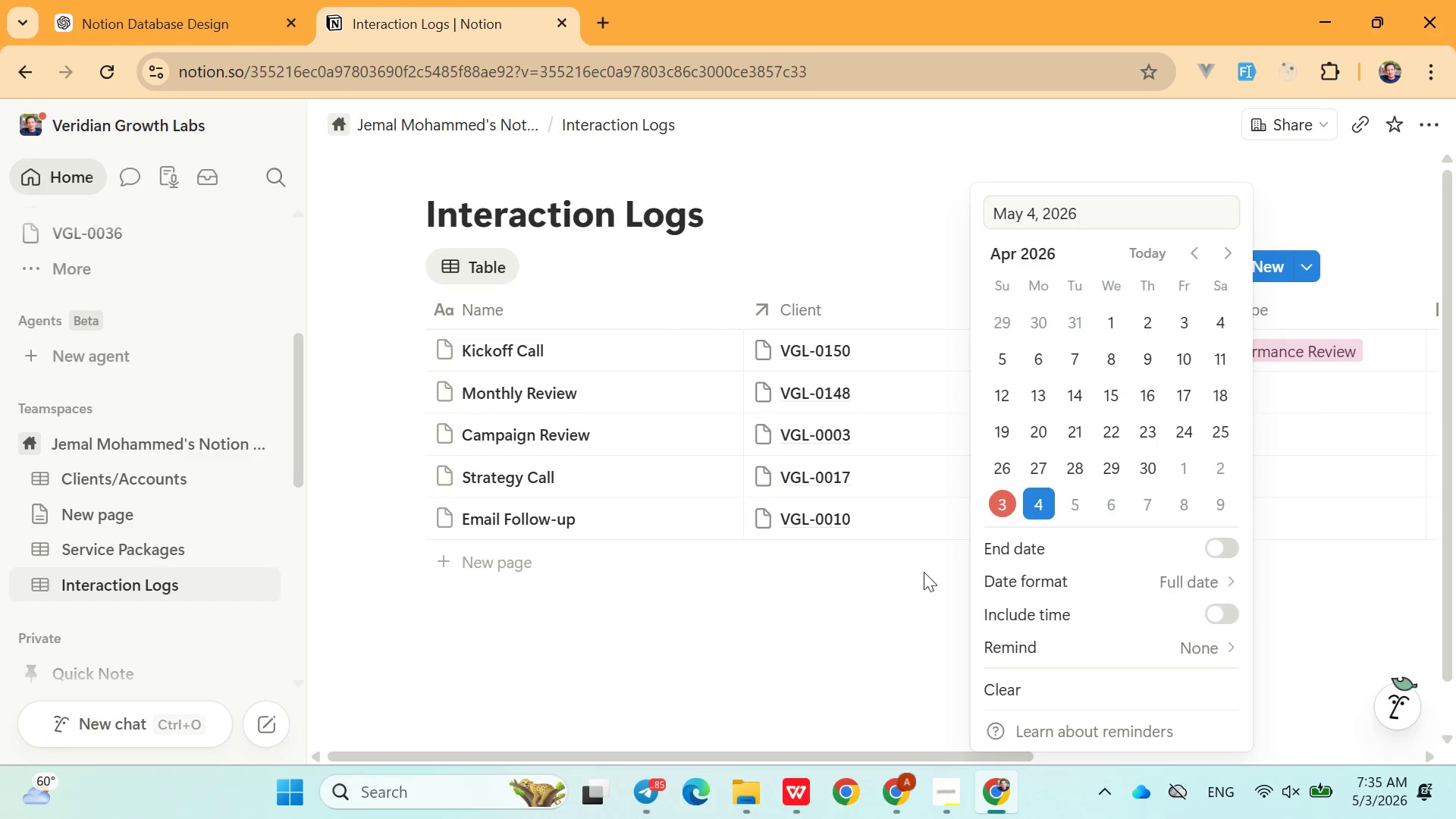 
left_click([920, 576])
 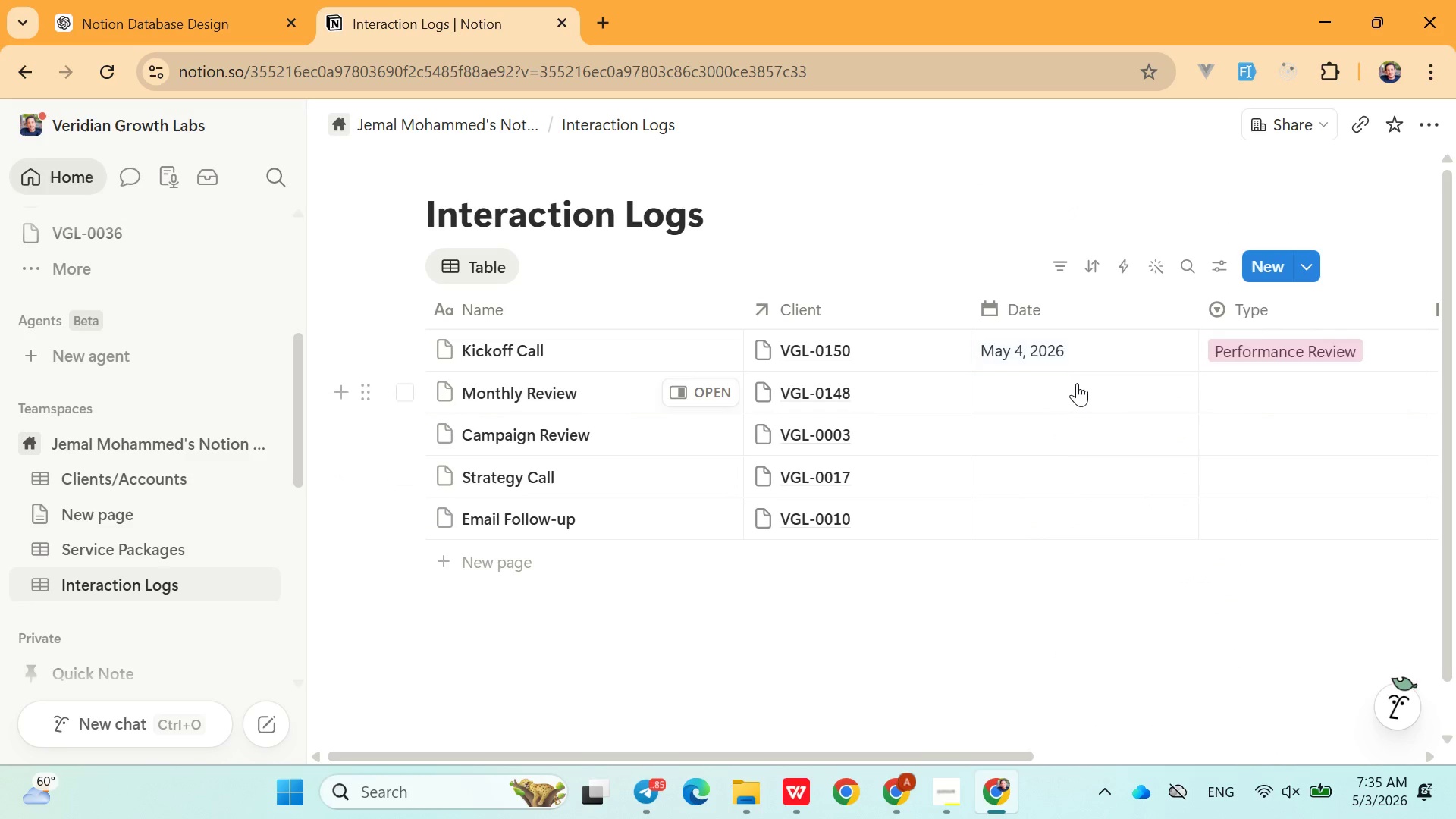 
left_click([1077, 383])
 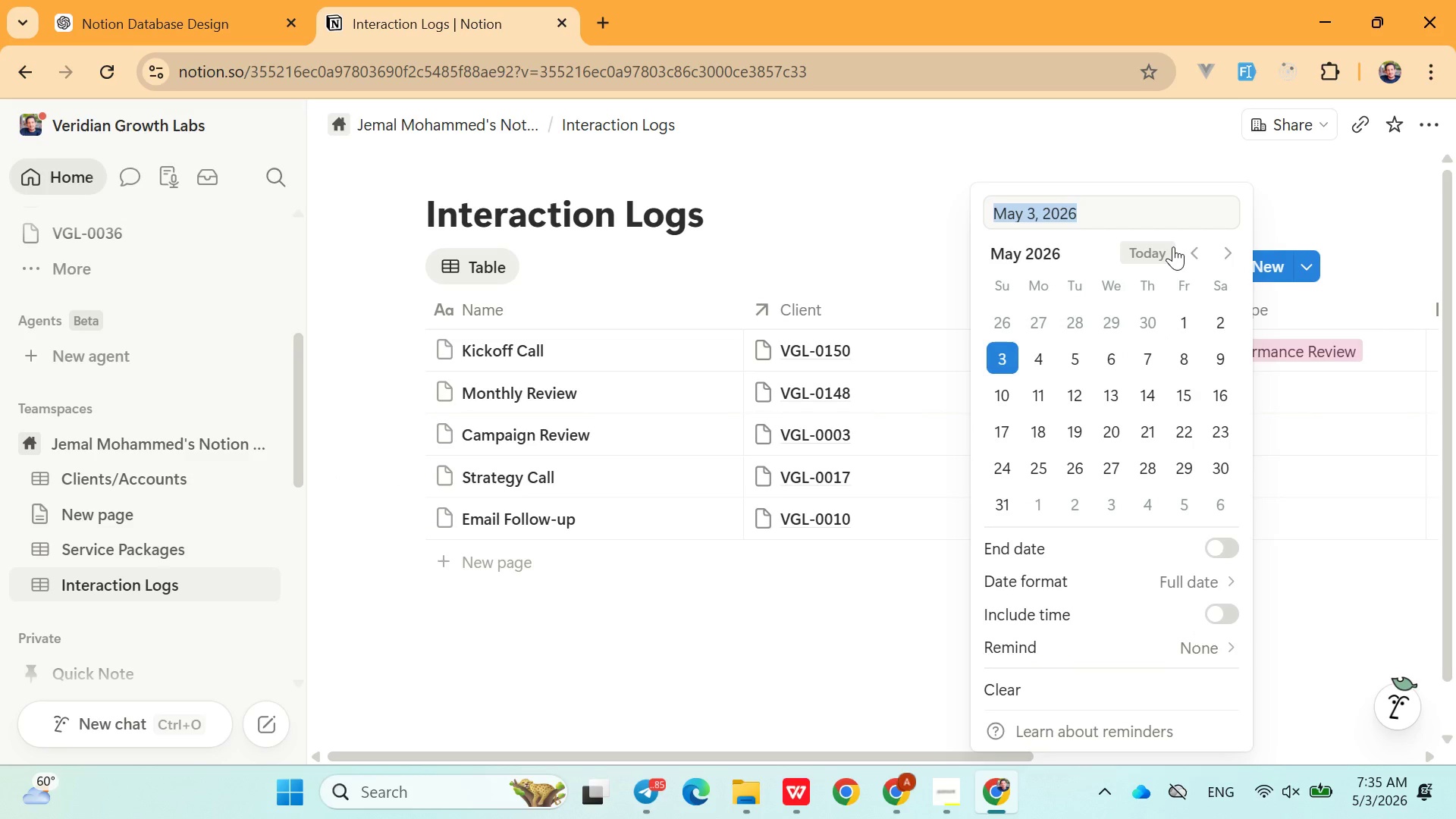 
left_click([1174, 246])
 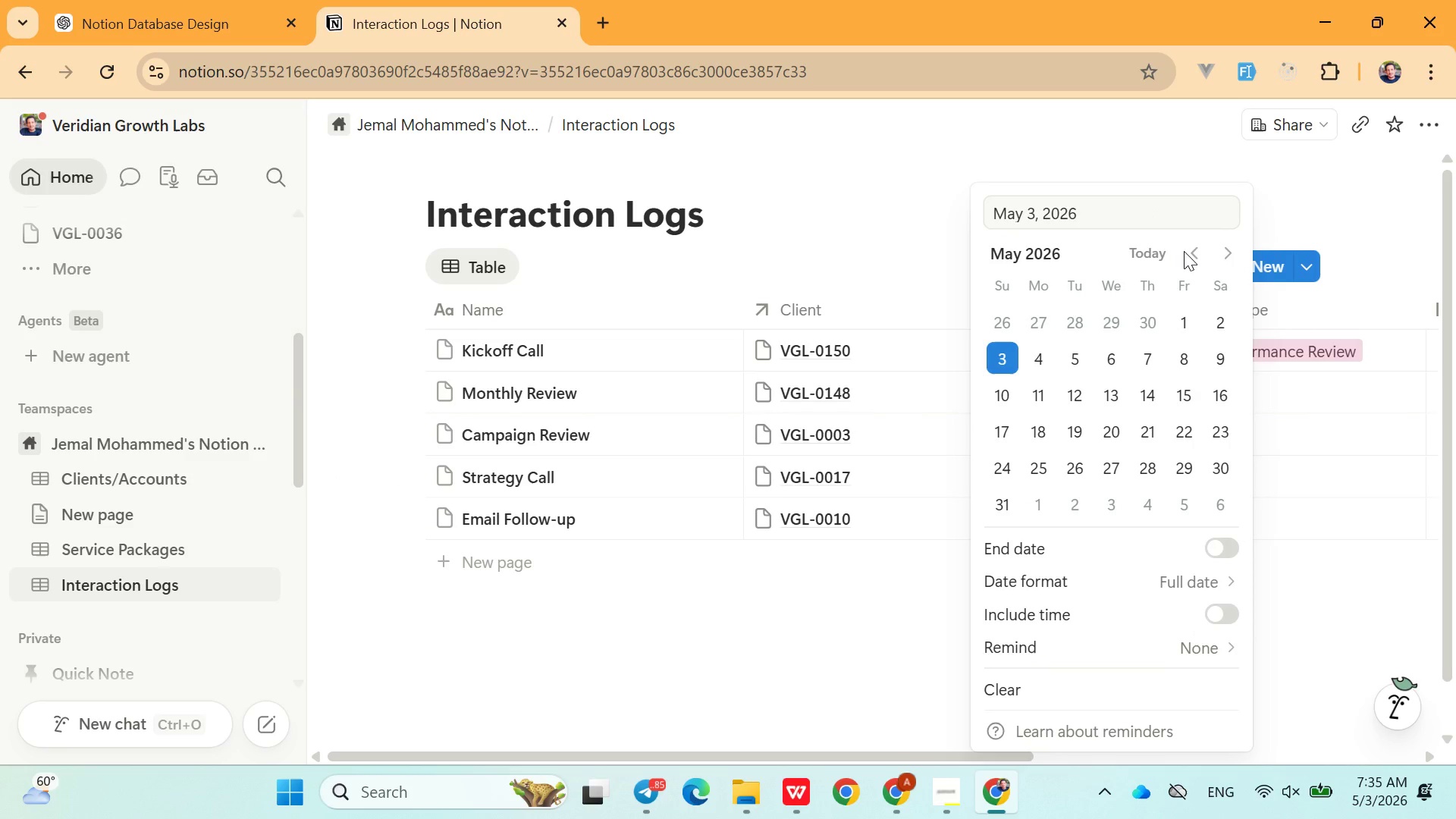 
left_click([1184, 251])
 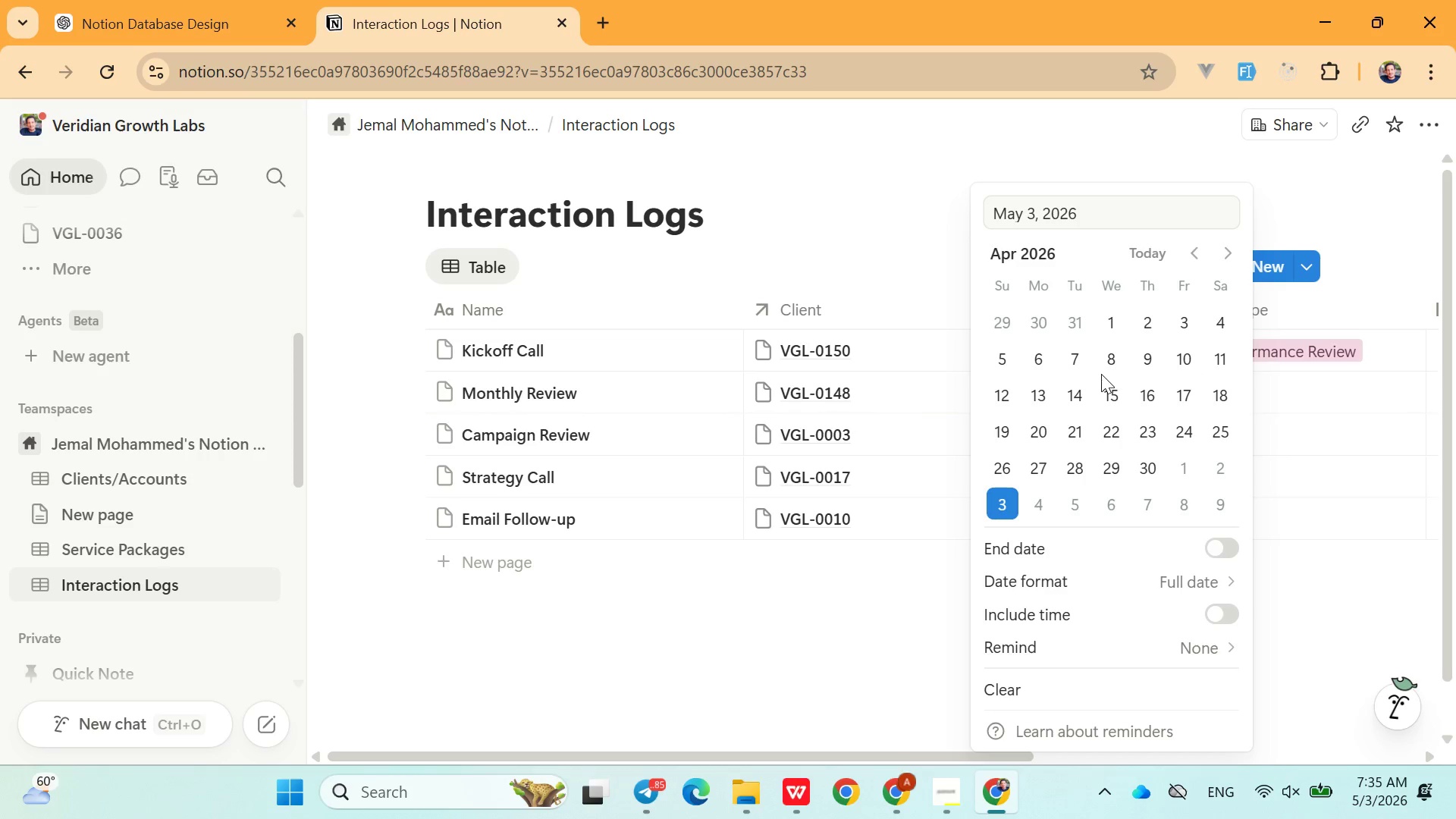 
wait(26.48)
 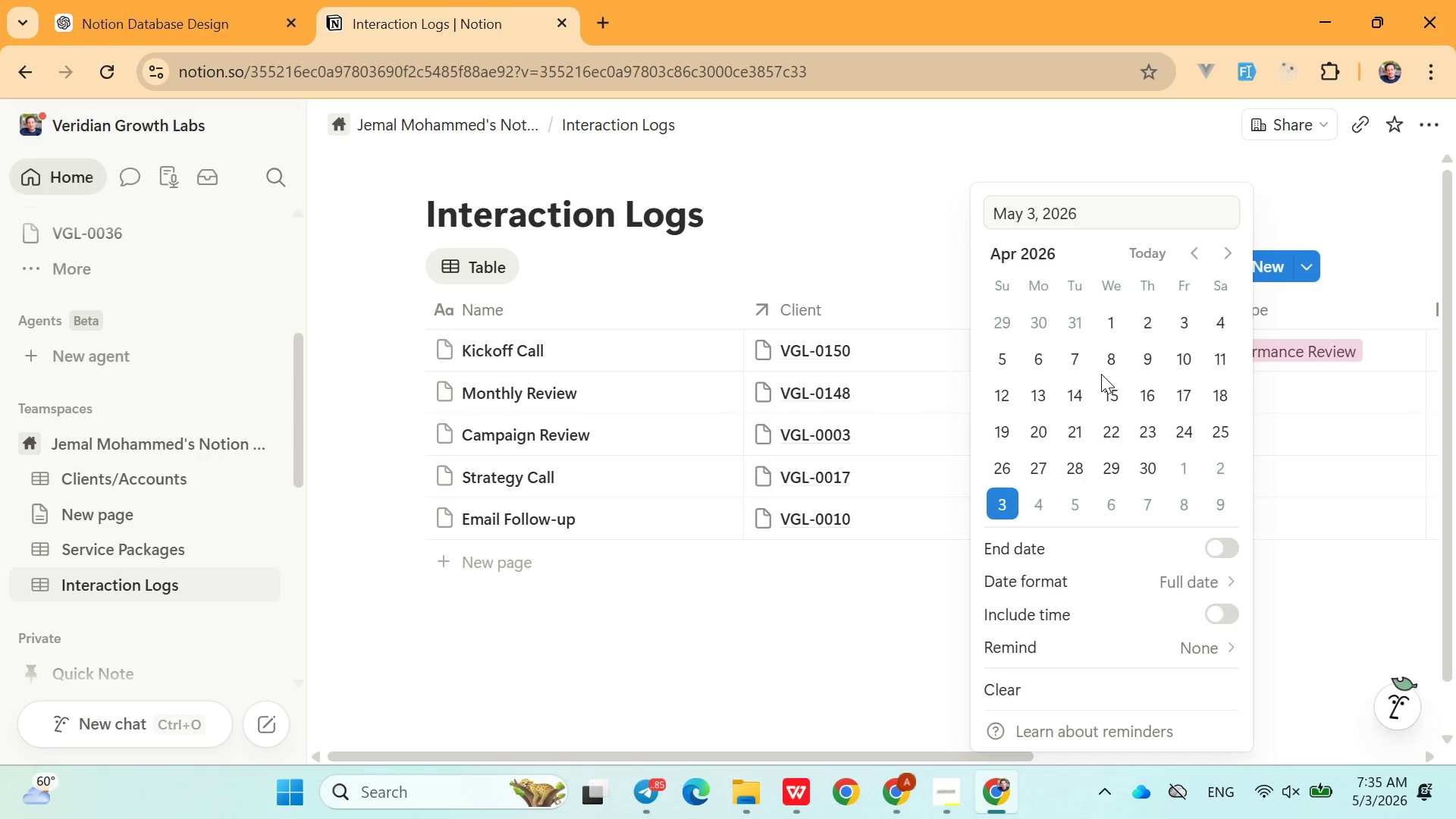 
left_click([924, 545])
 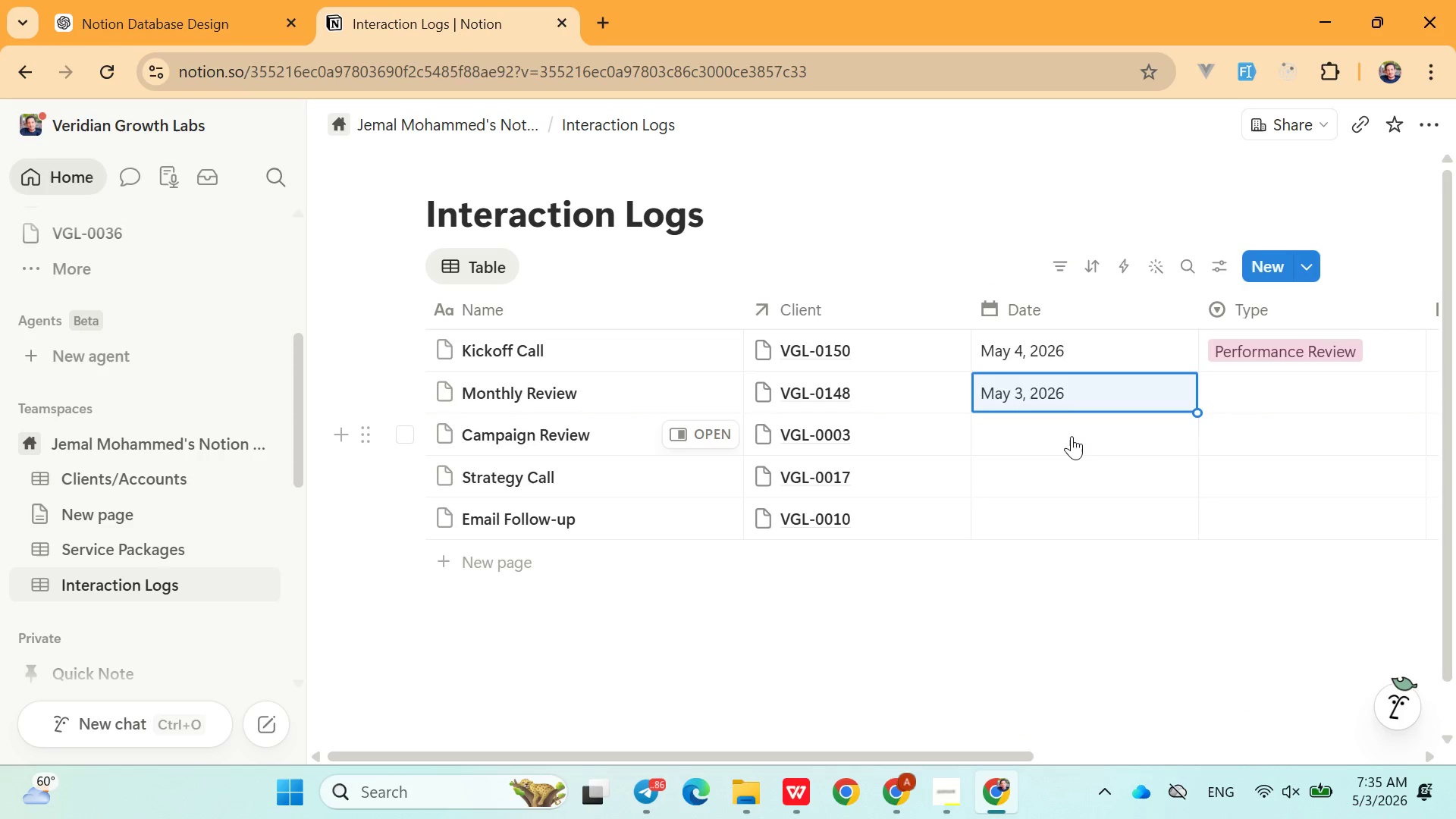 
left_click([1072, 436])
 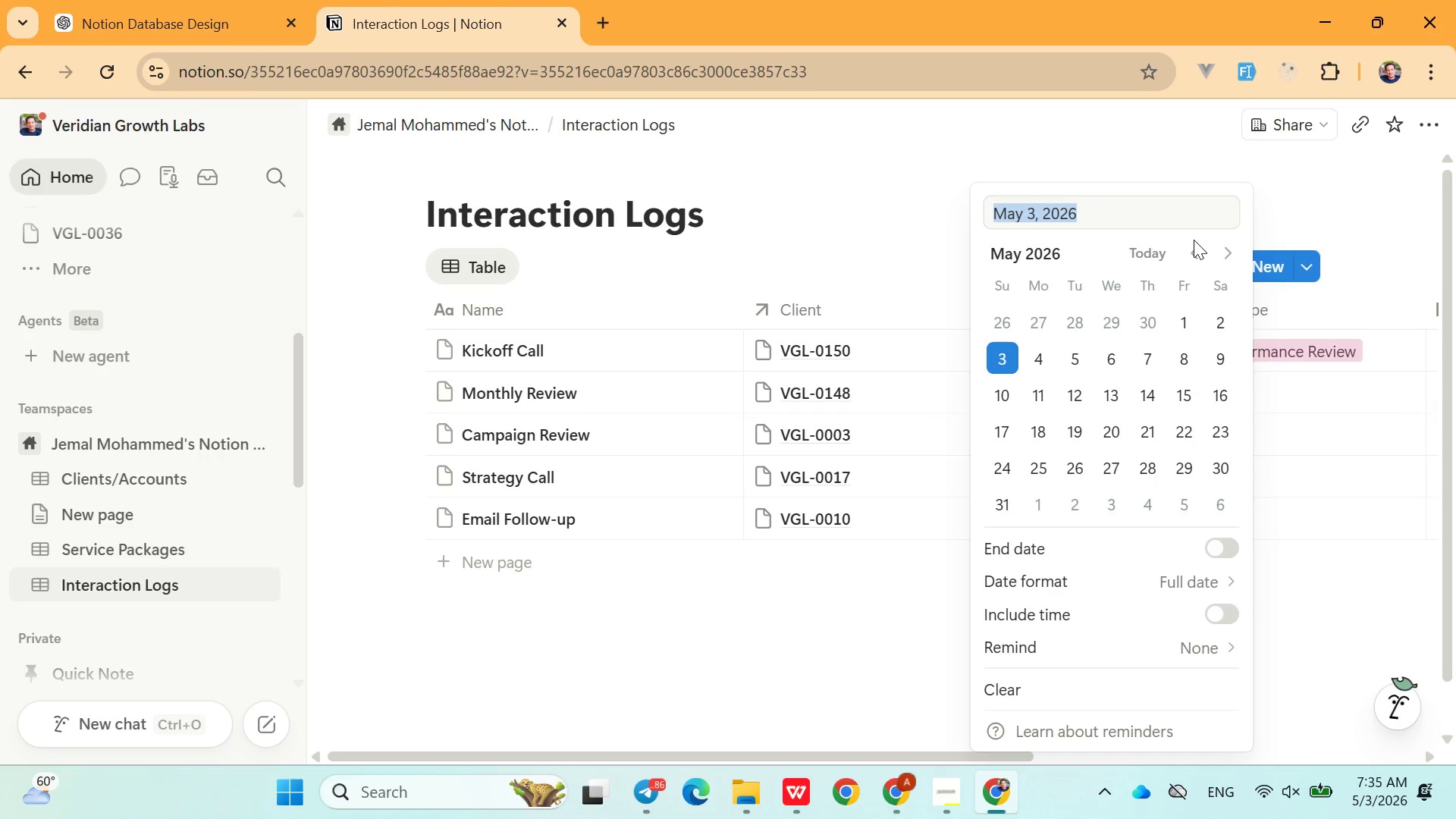 
double_click([1194, 240])
 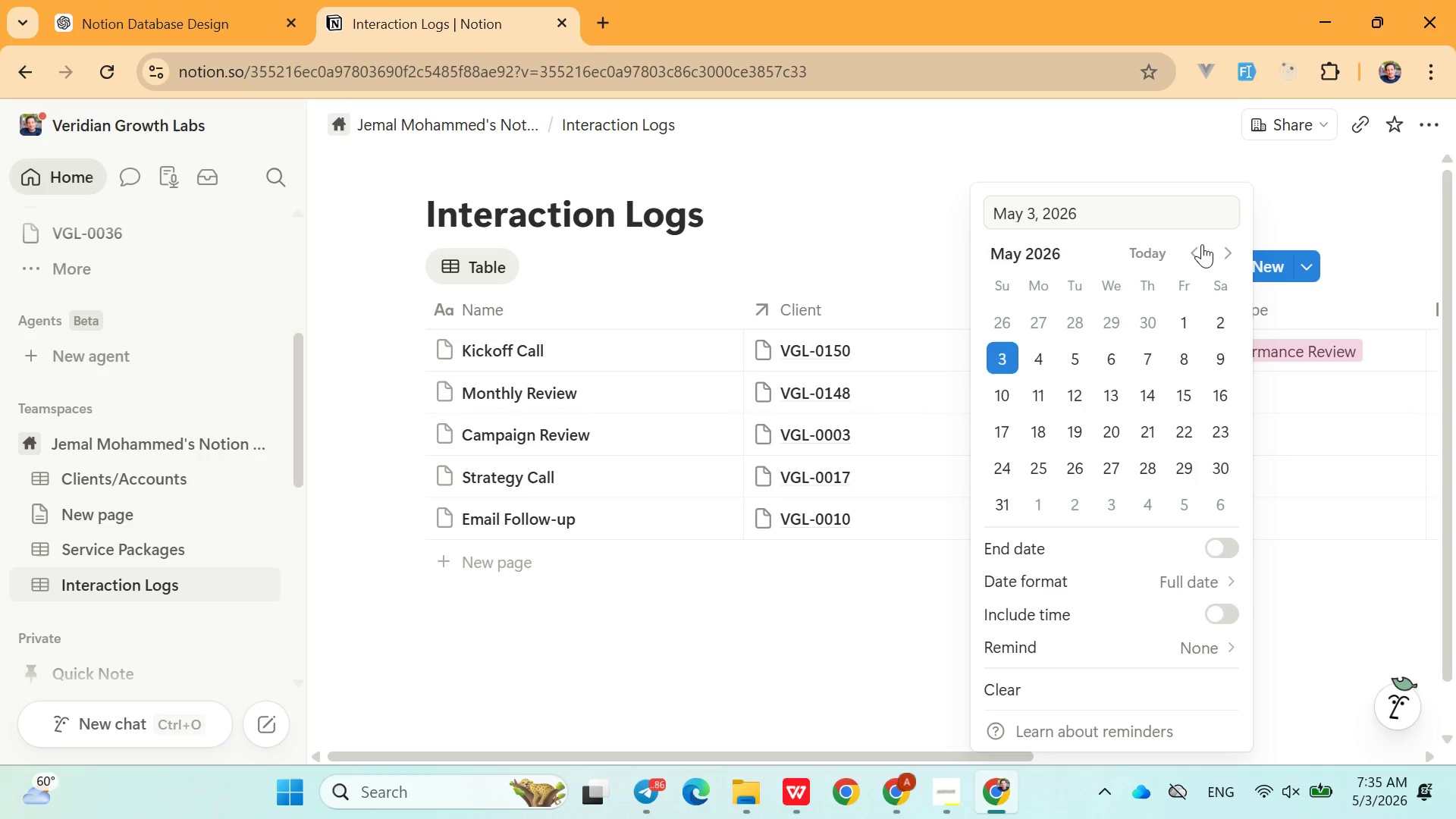 
double_click([1202, 244])
 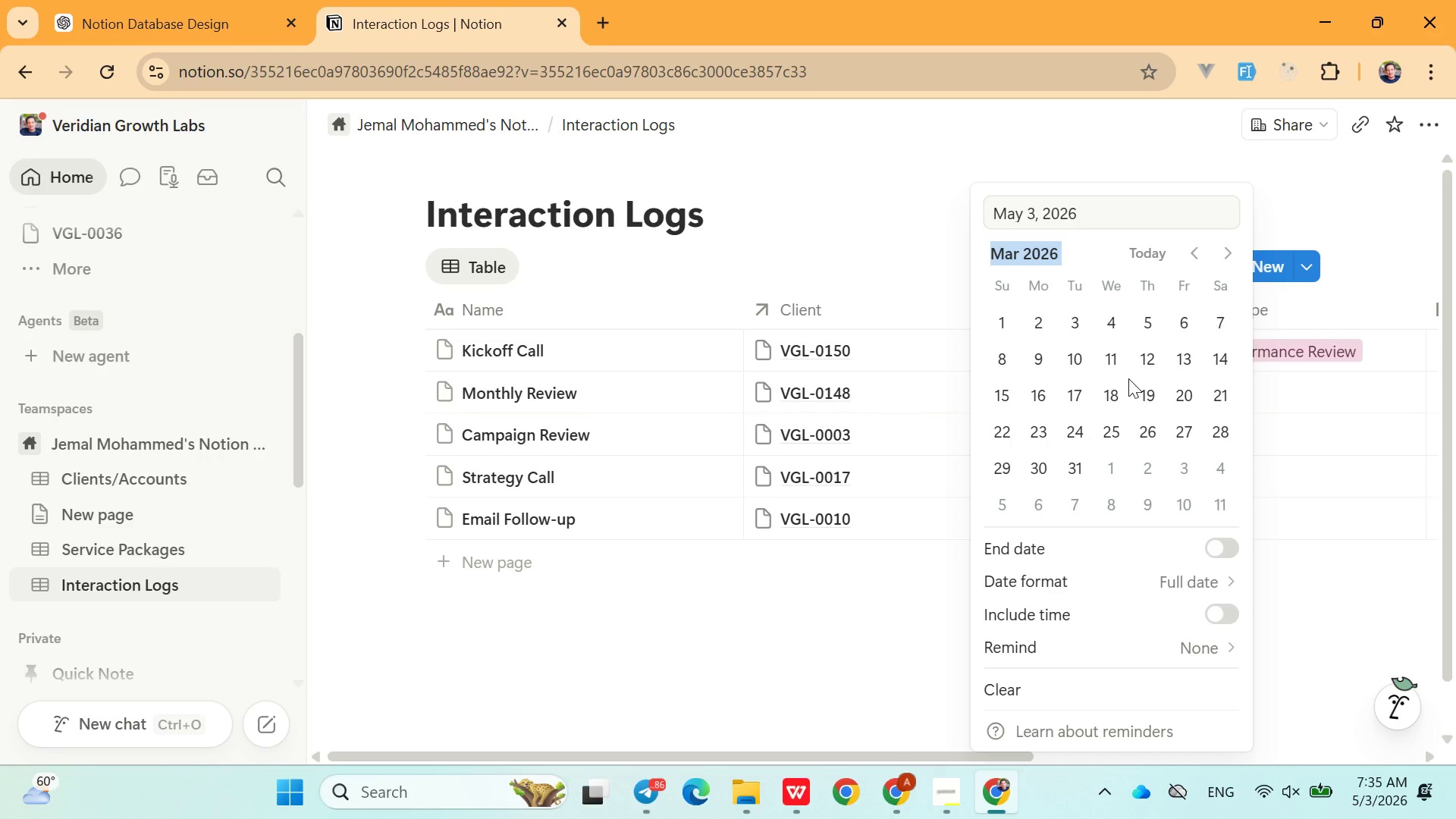 
left_click([1128, 378])
 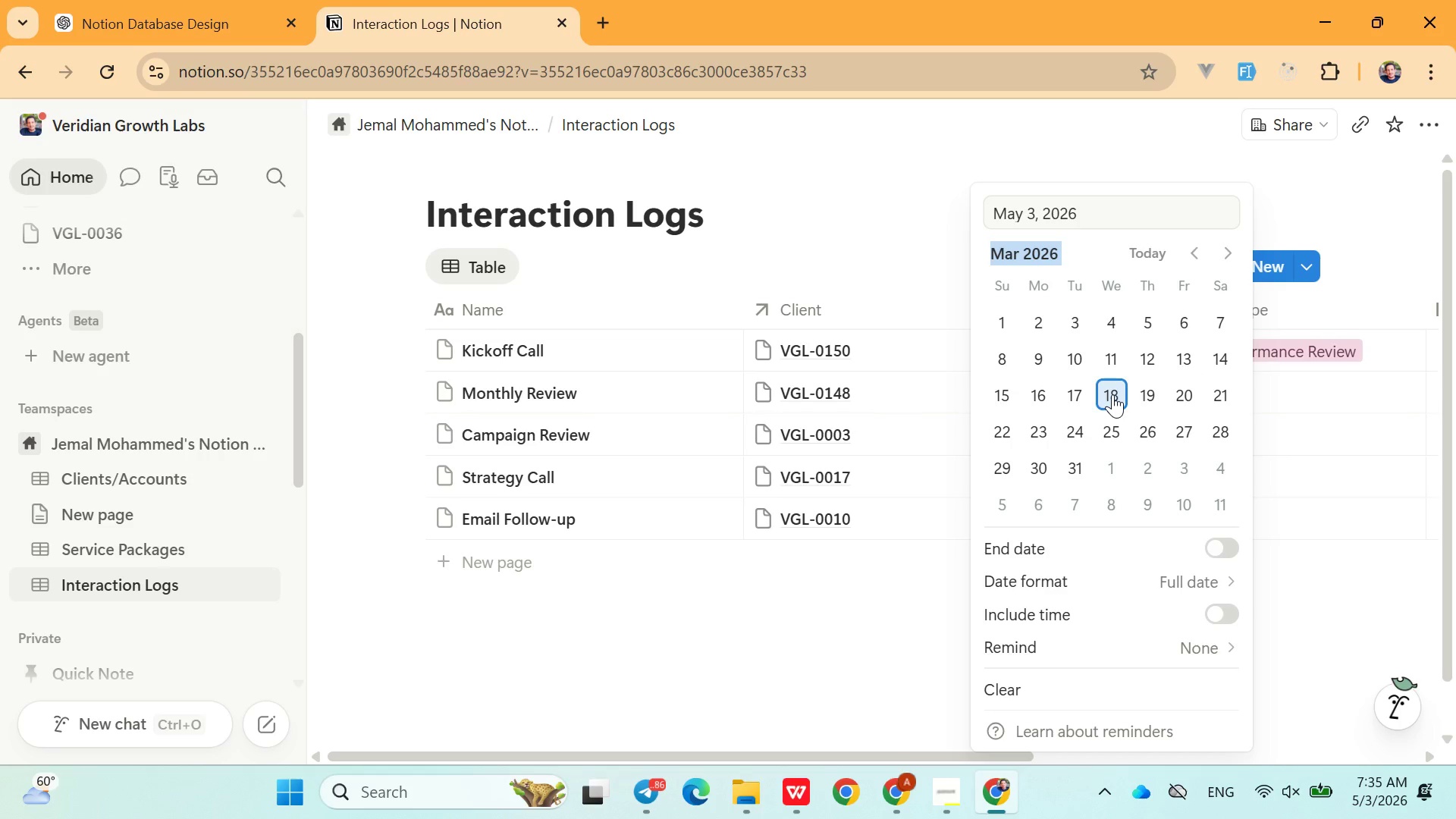 
left_click([1112, 394])
 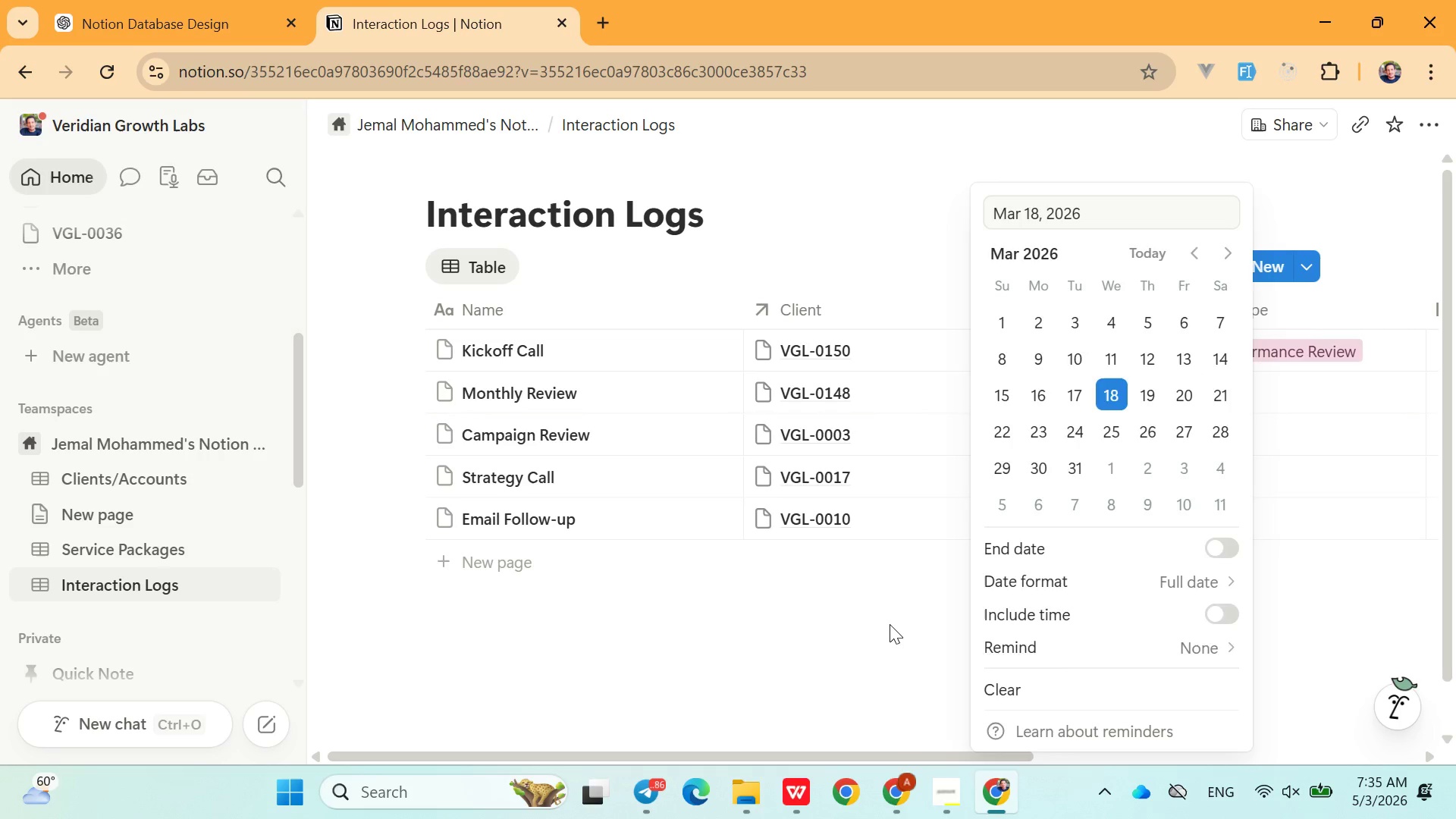 
left_click([890, 624])
 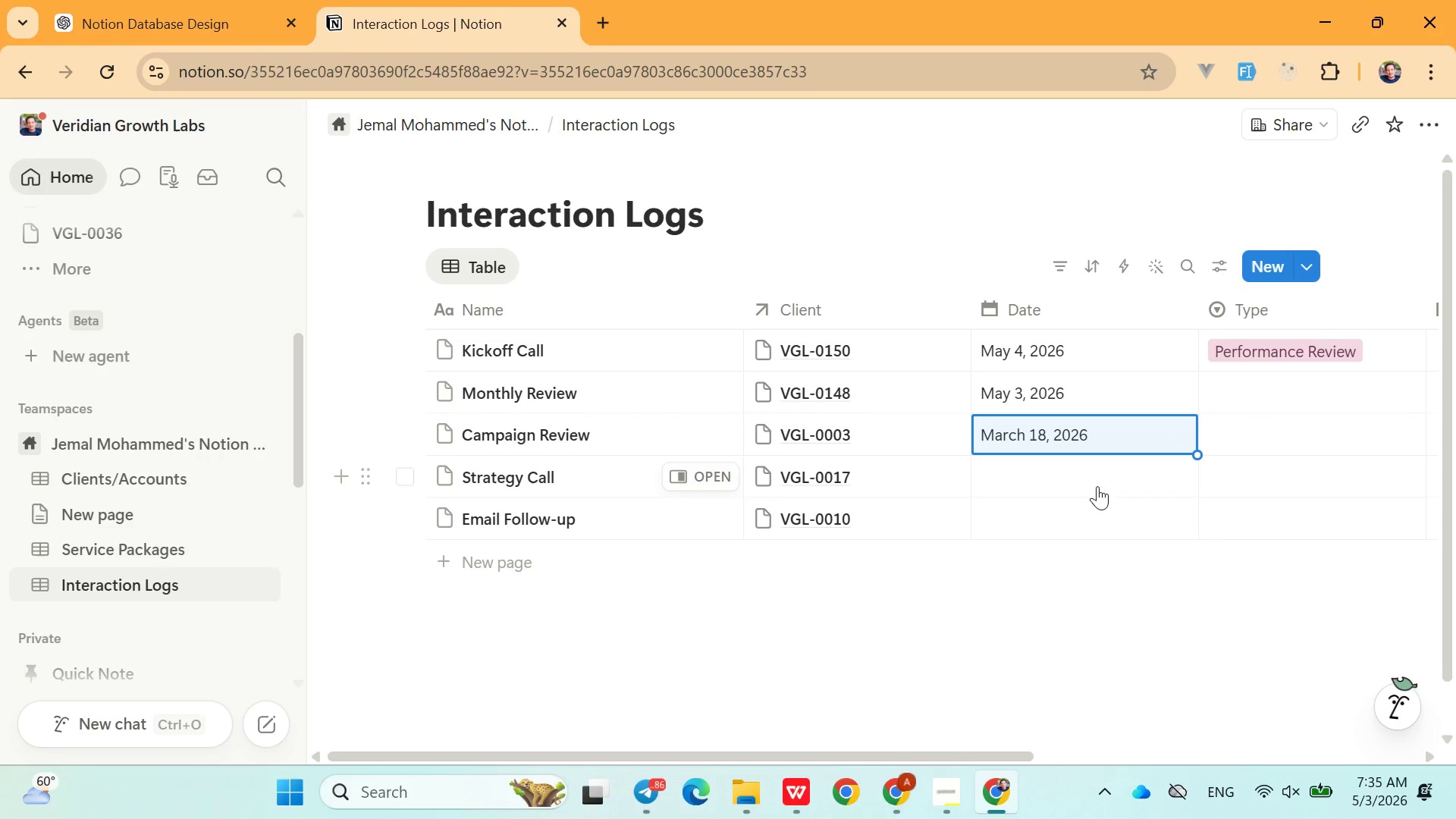 
left_click([1085, 483])
 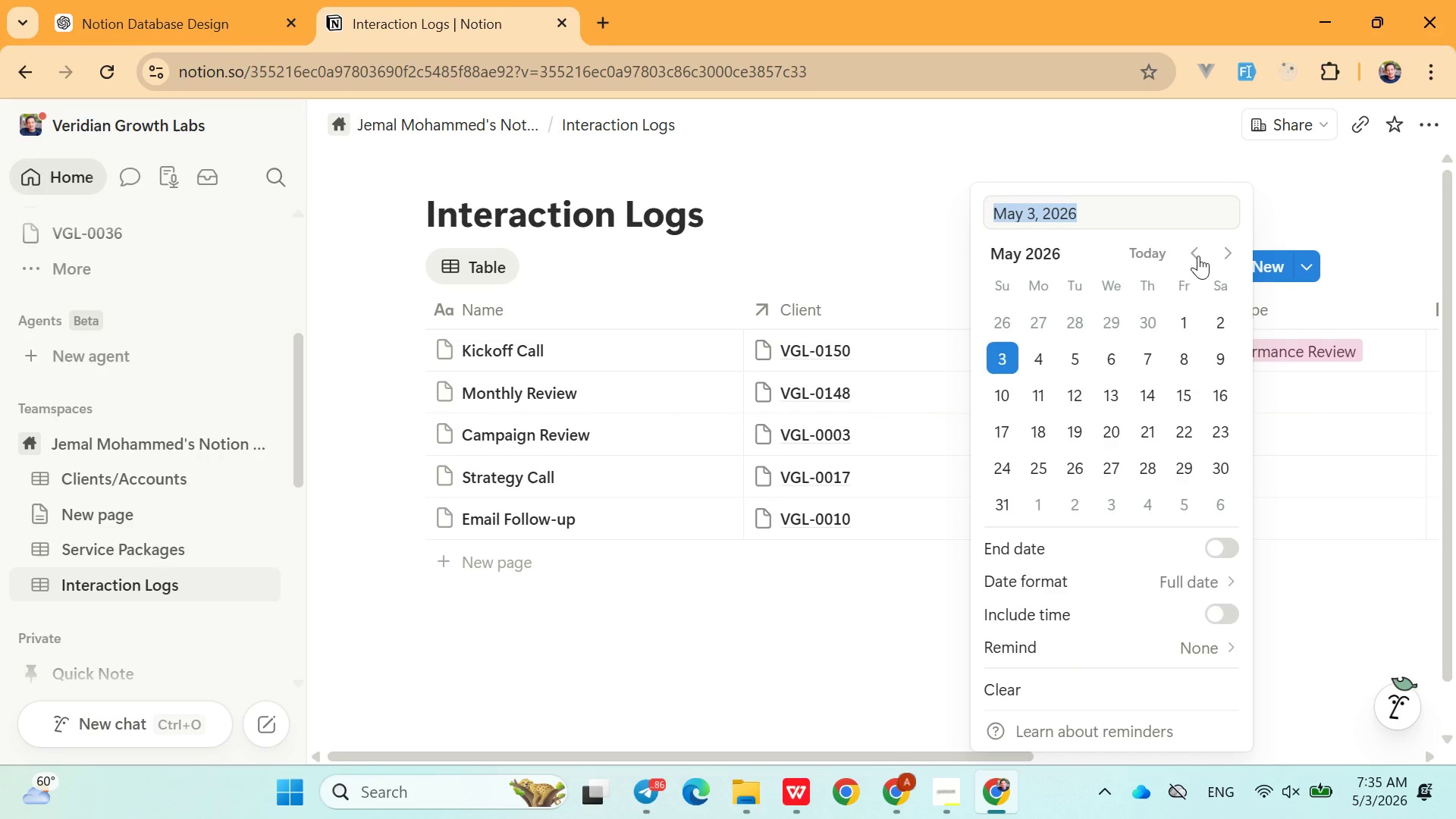 
double_click([1198, 256])
 